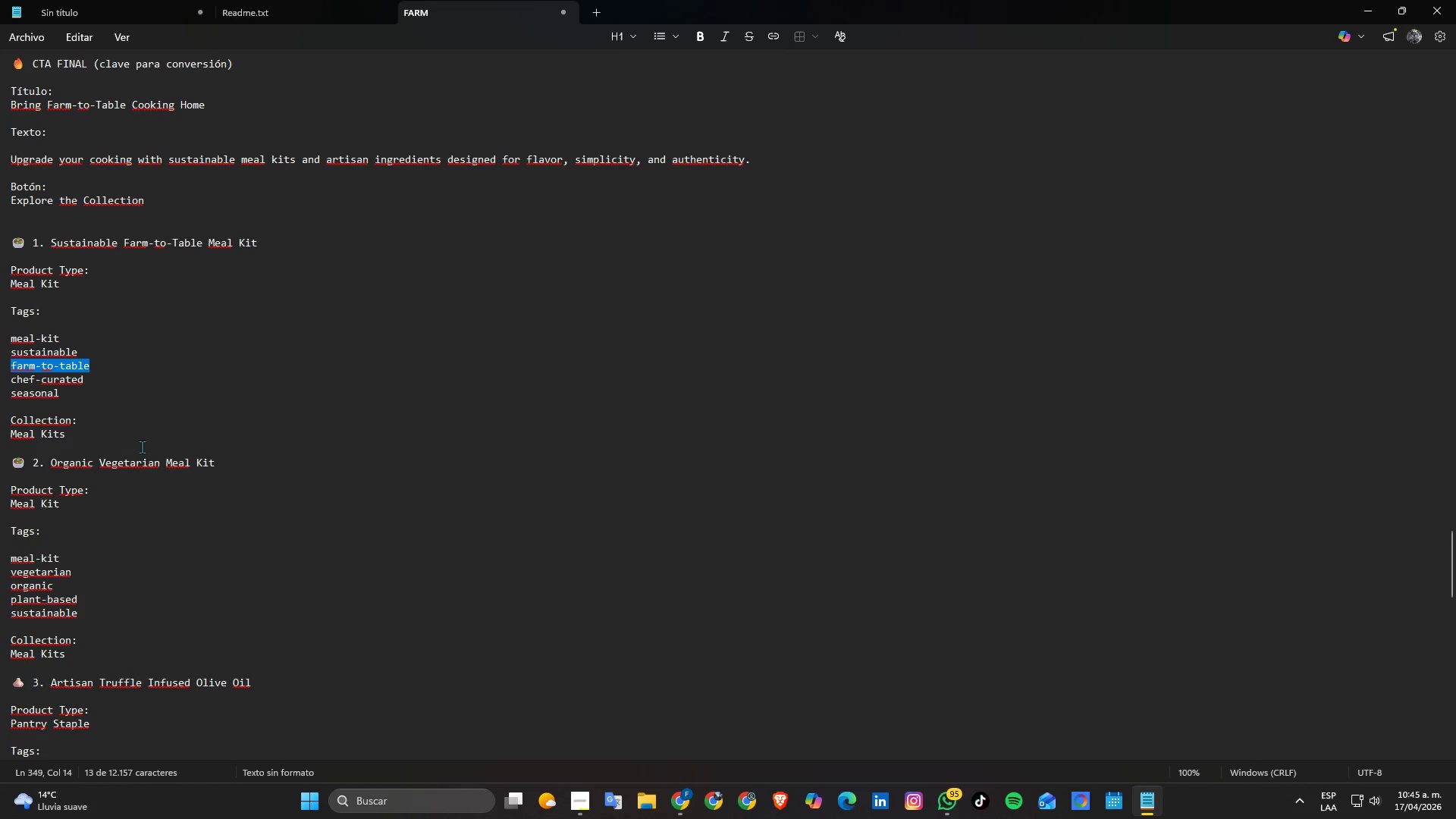 
scroll: coordinate [1003, 645], scroll_direction: up, amount: 1.0
 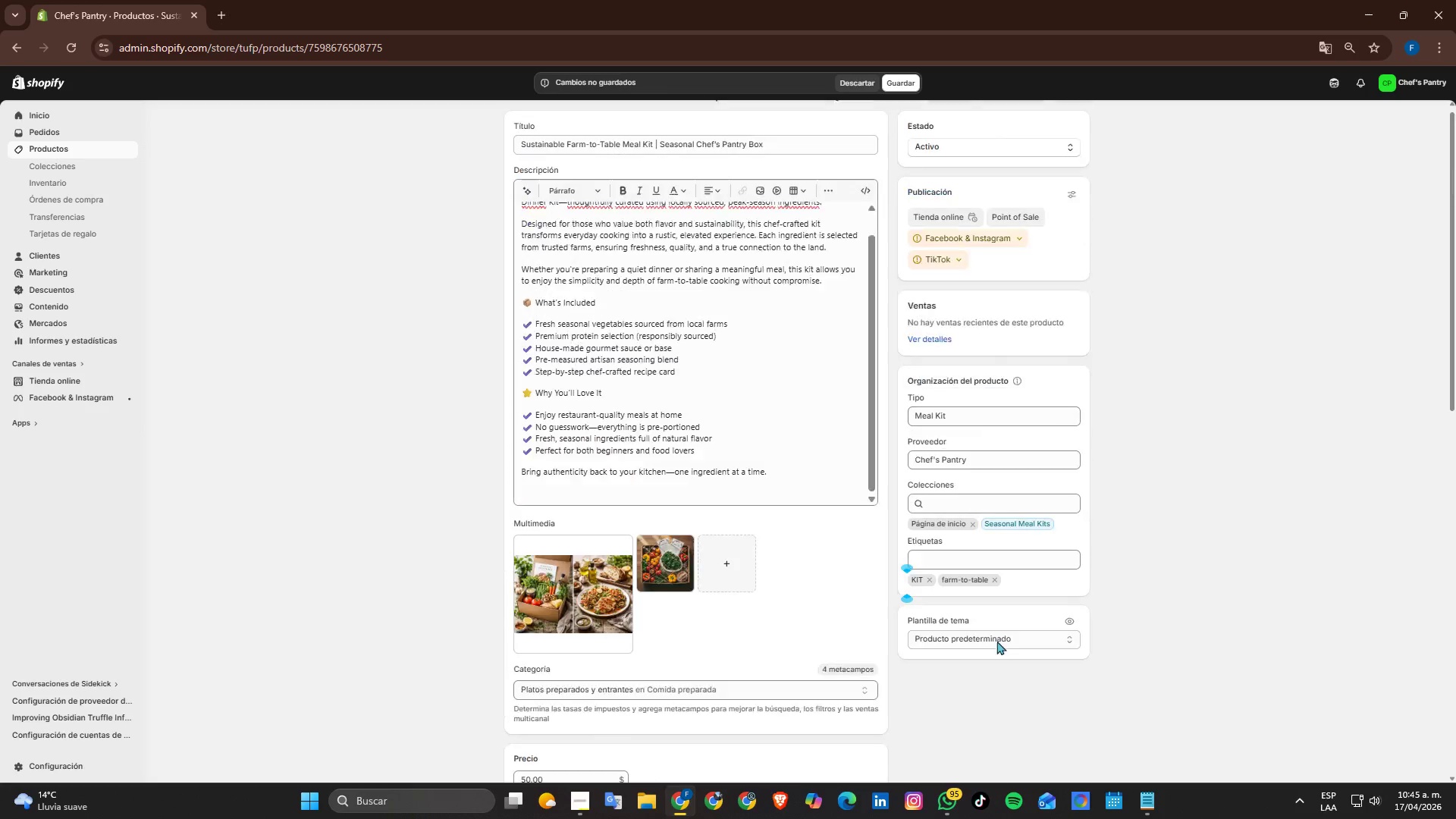 
wait(6.05)
 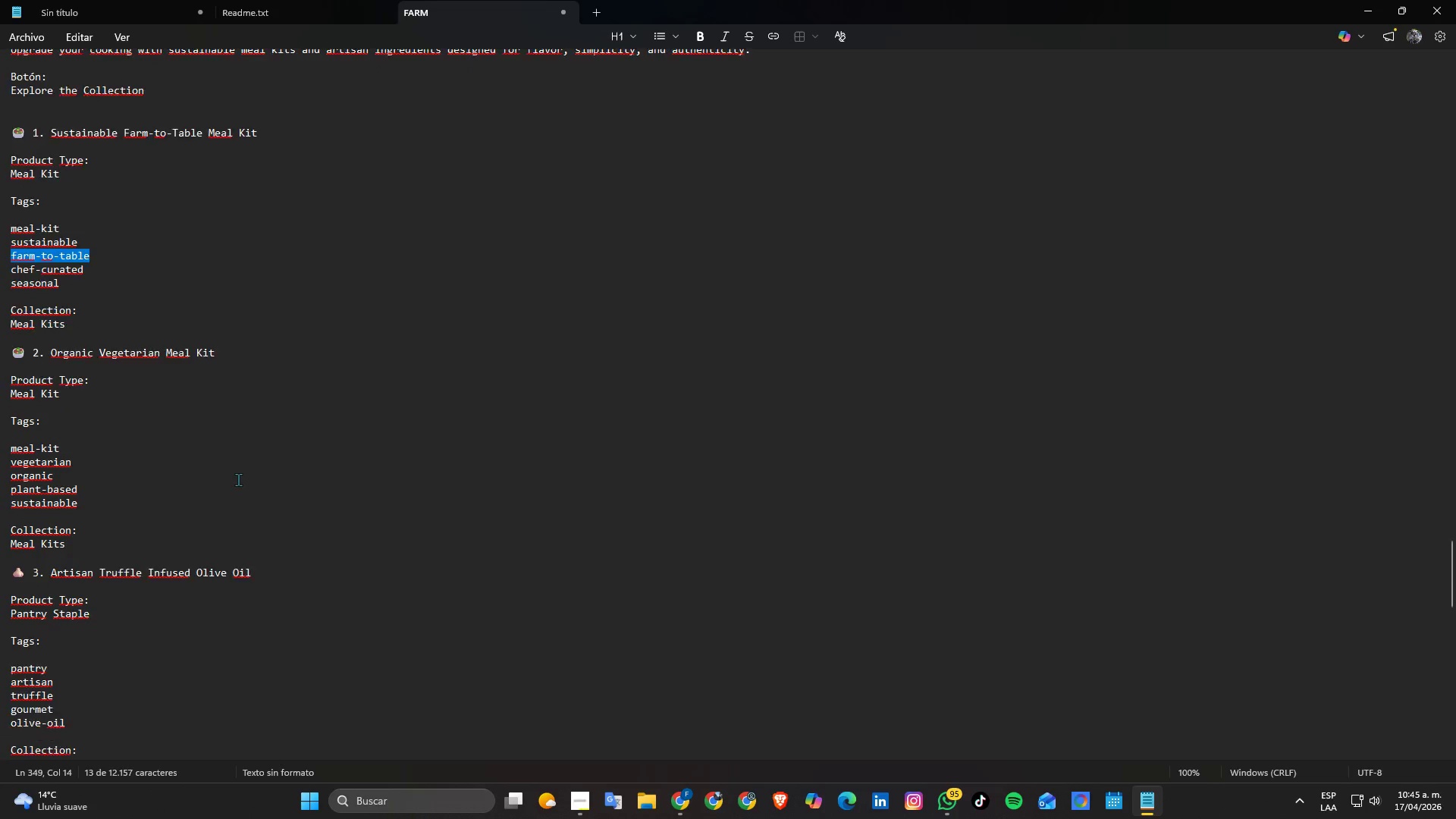 
key(Alt+AltLeft)
 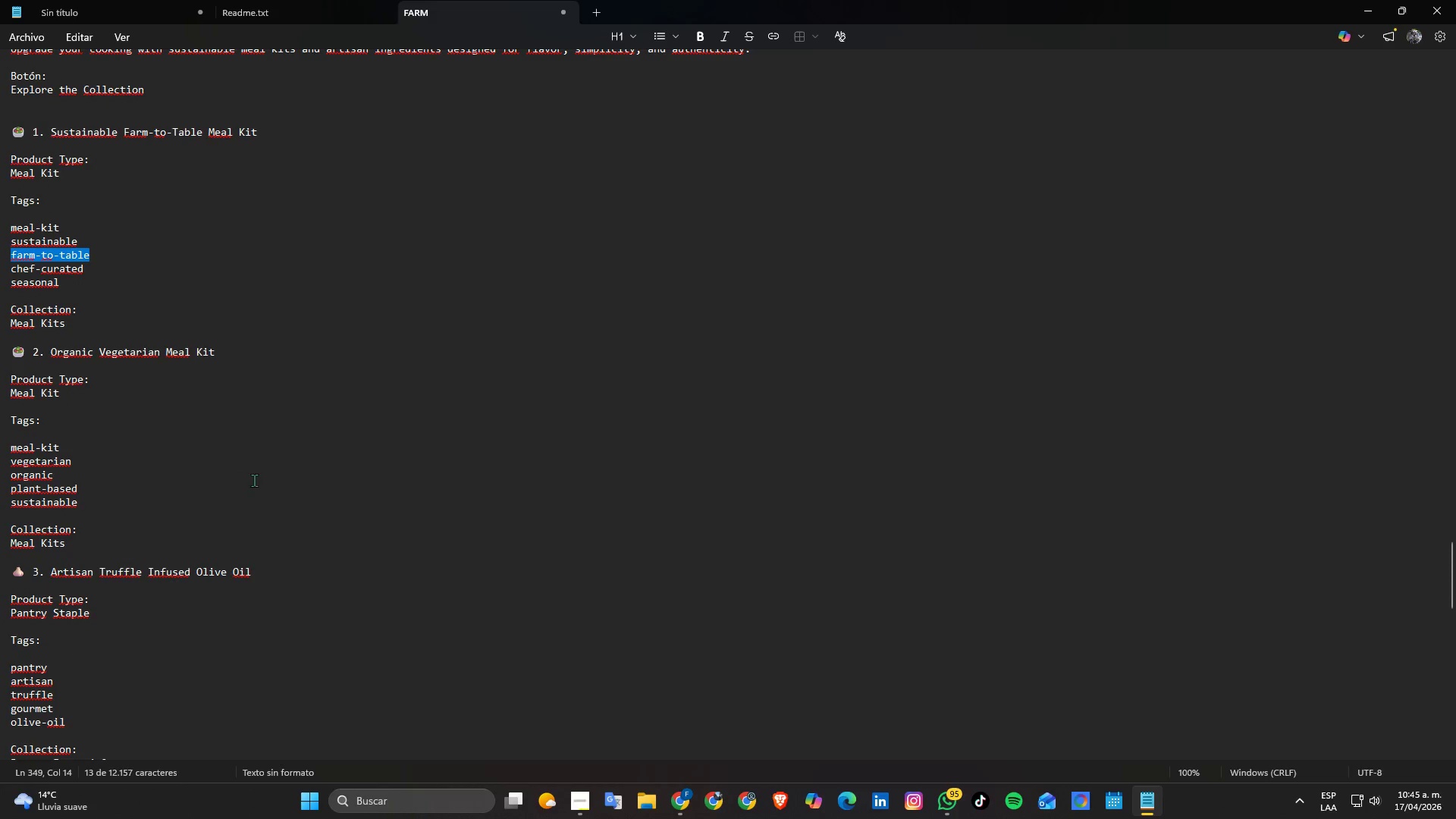 
key(Alt+Tab)
 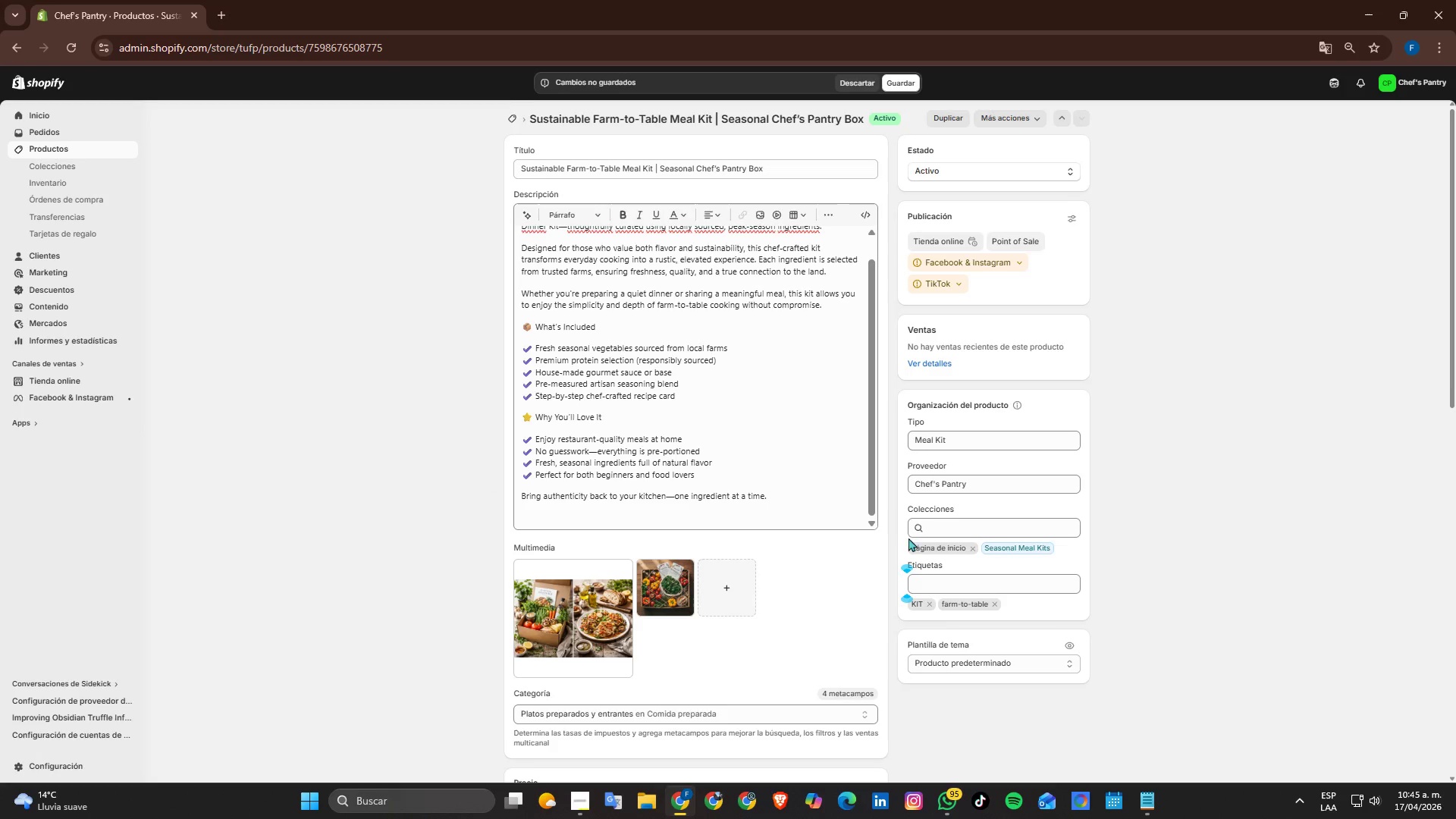 
scroll: coordinate [862, 538], scroll_direction: down, amount: 2.0
 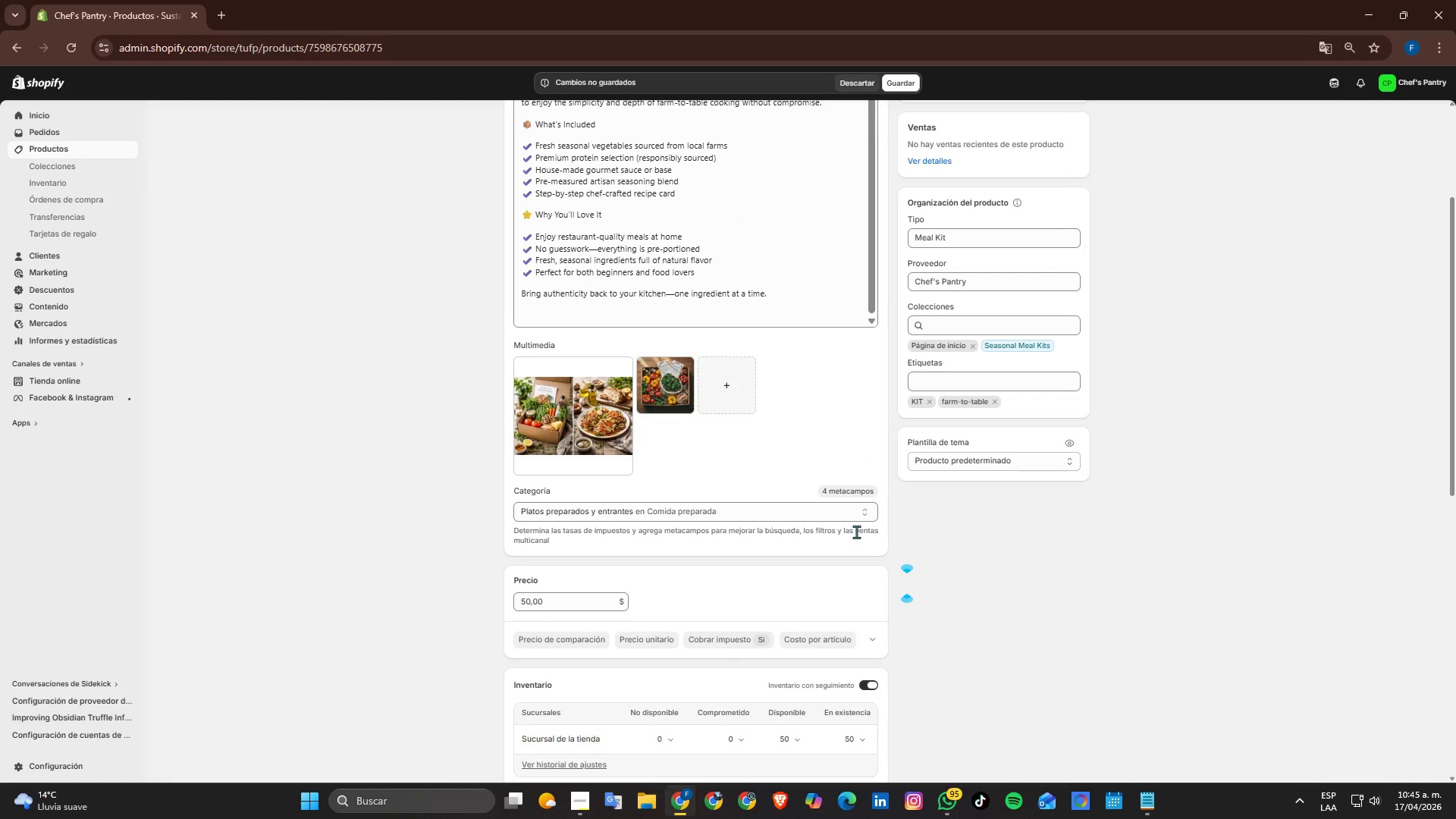 
key(Alt+AltLeft)
 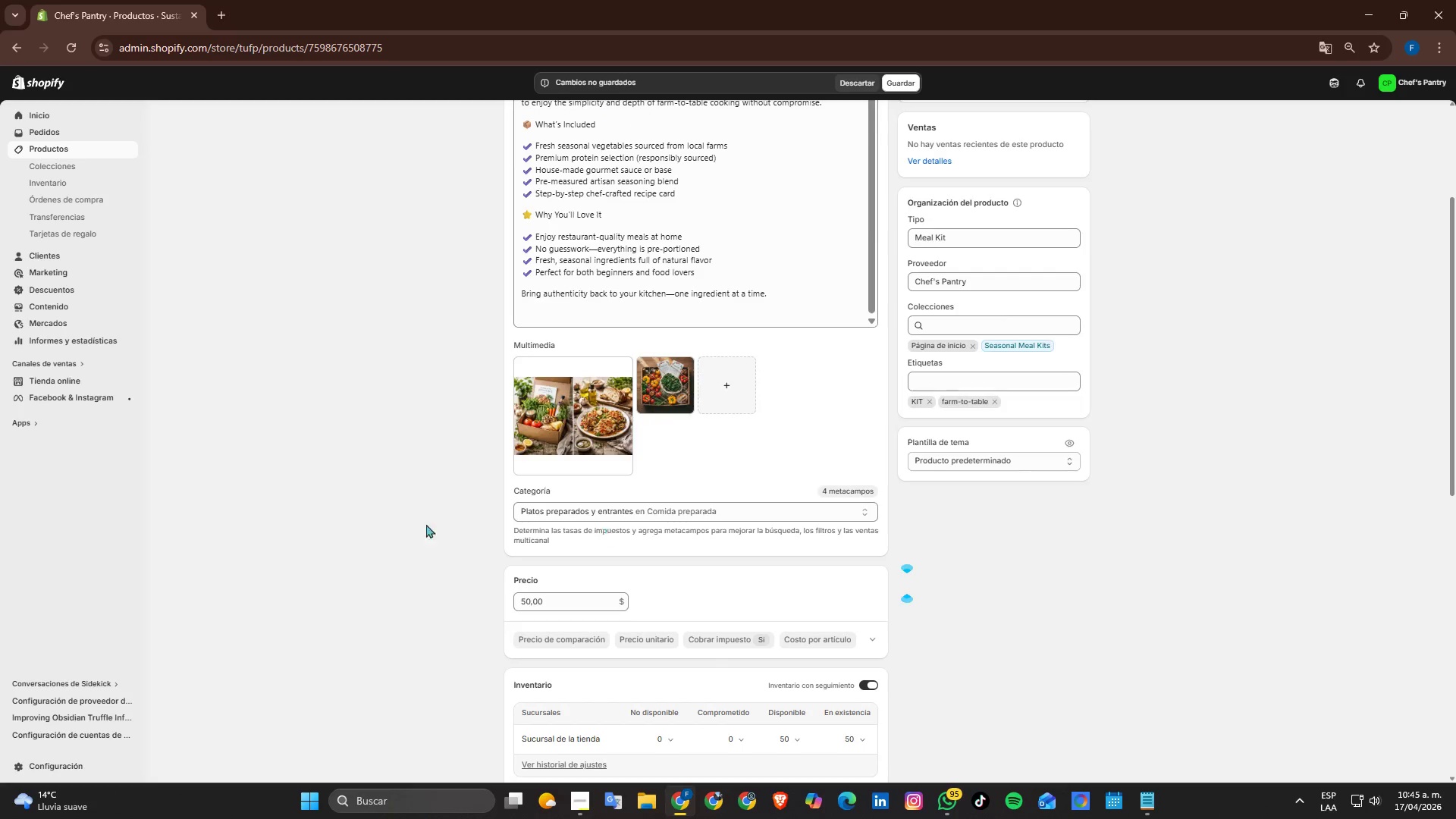 
key(Alt+Tab)
 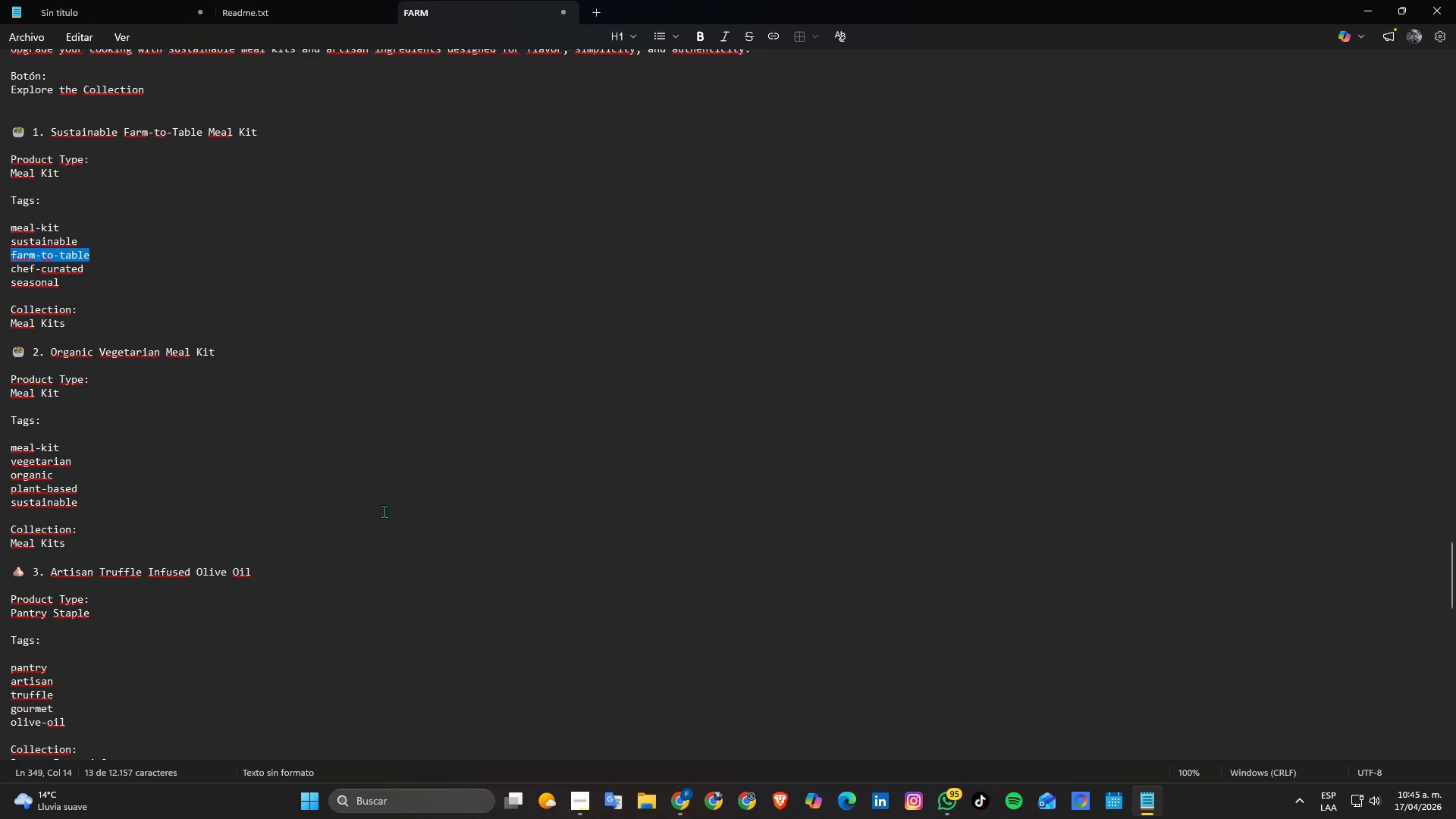 
scroll: coordinate [379, 508], scroll_direction: down, amount: 4.0
 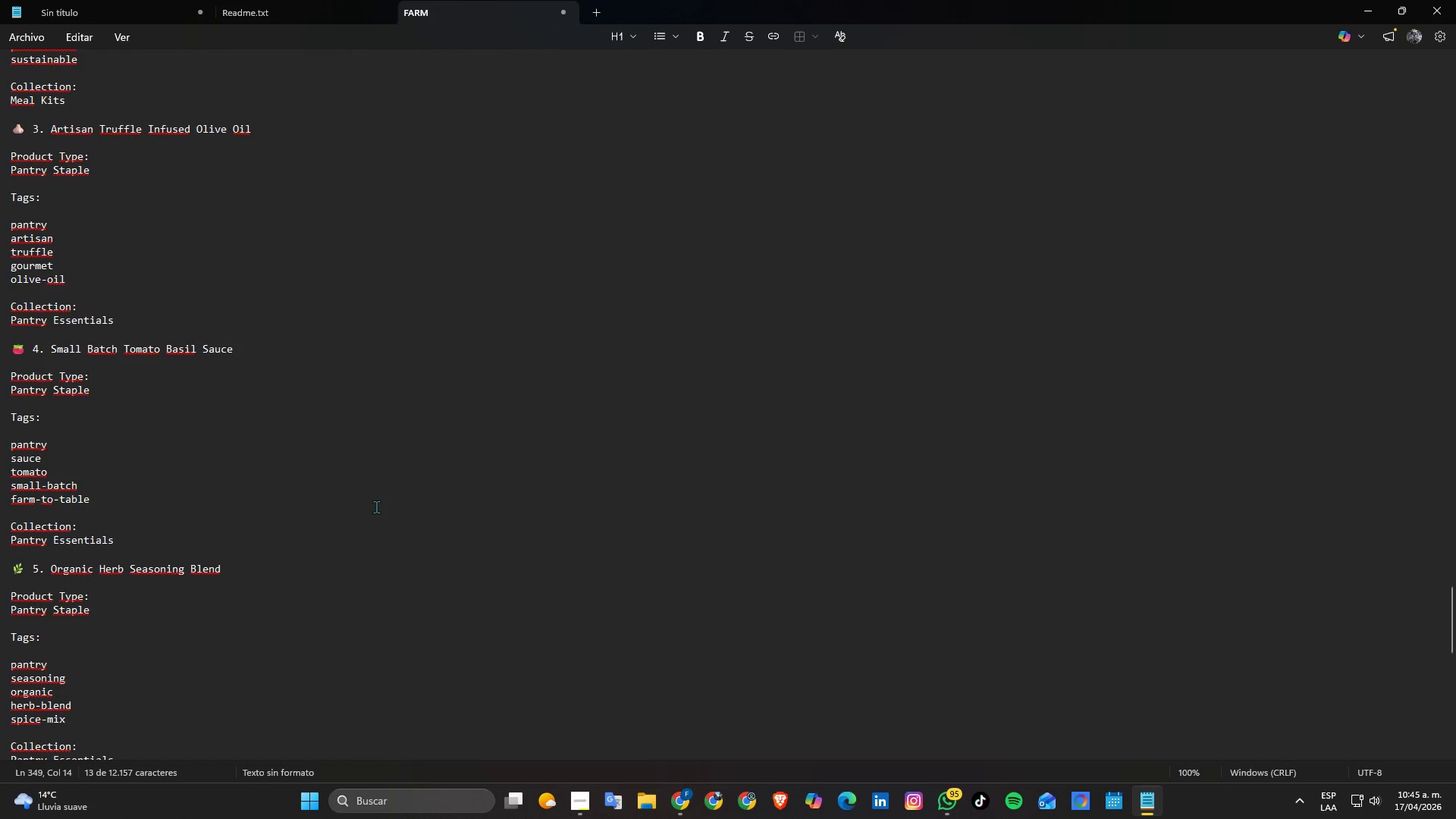 
key(Alt+AltLeft)
 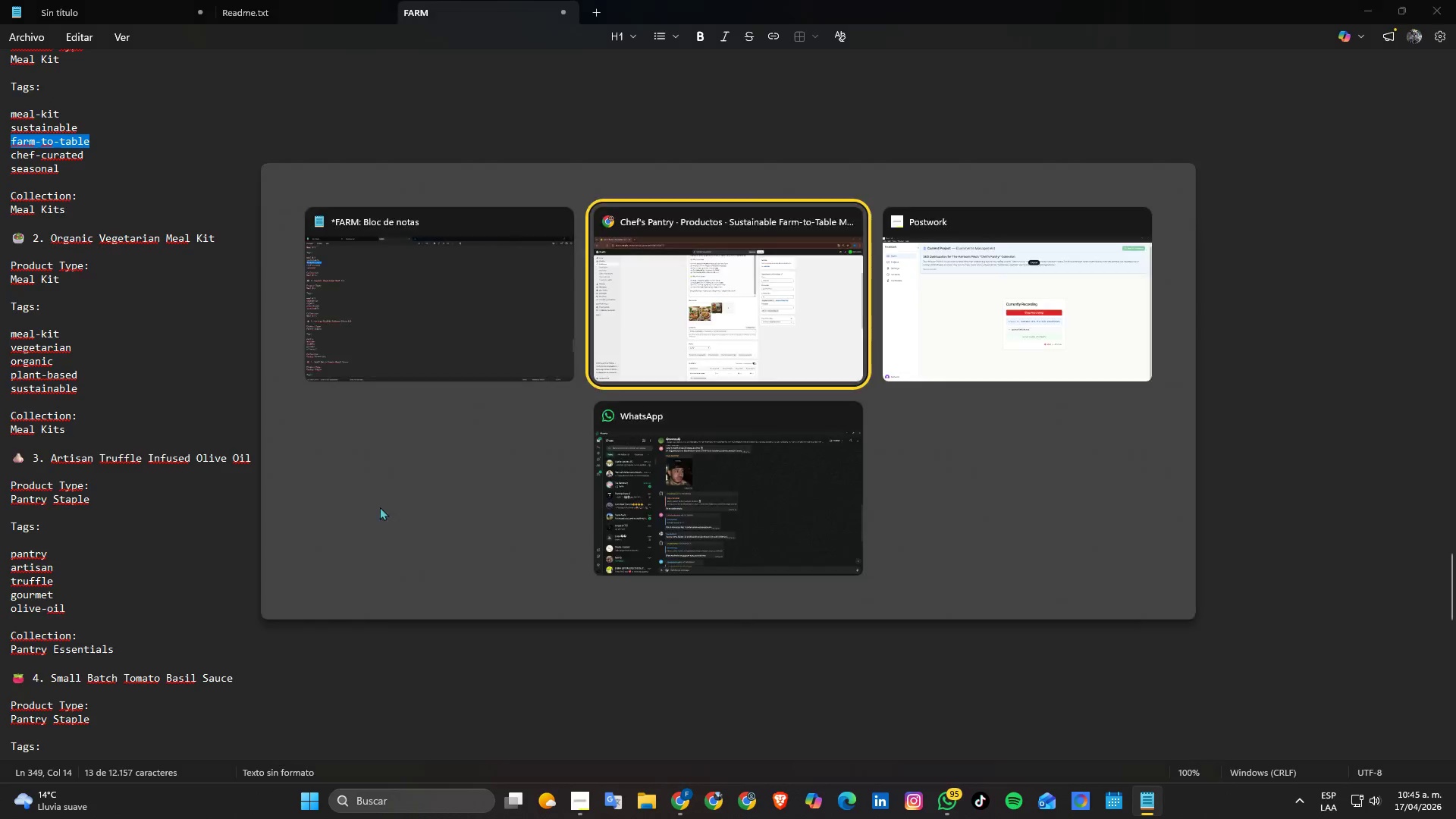 
key(Alt+Tab)
 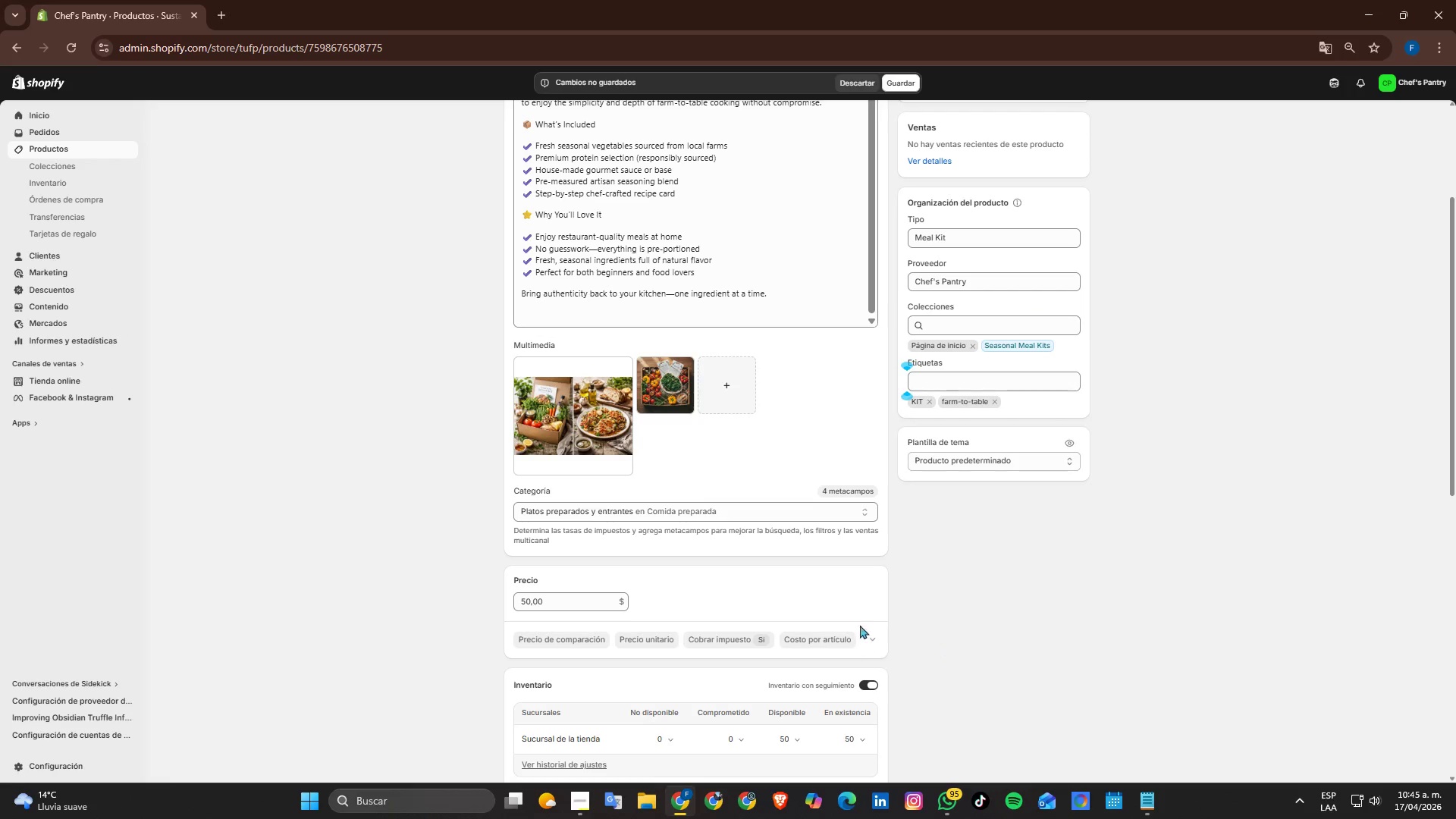 
scroll: coordinate [376, 507], scroll_direction: up, amount: 3.0
 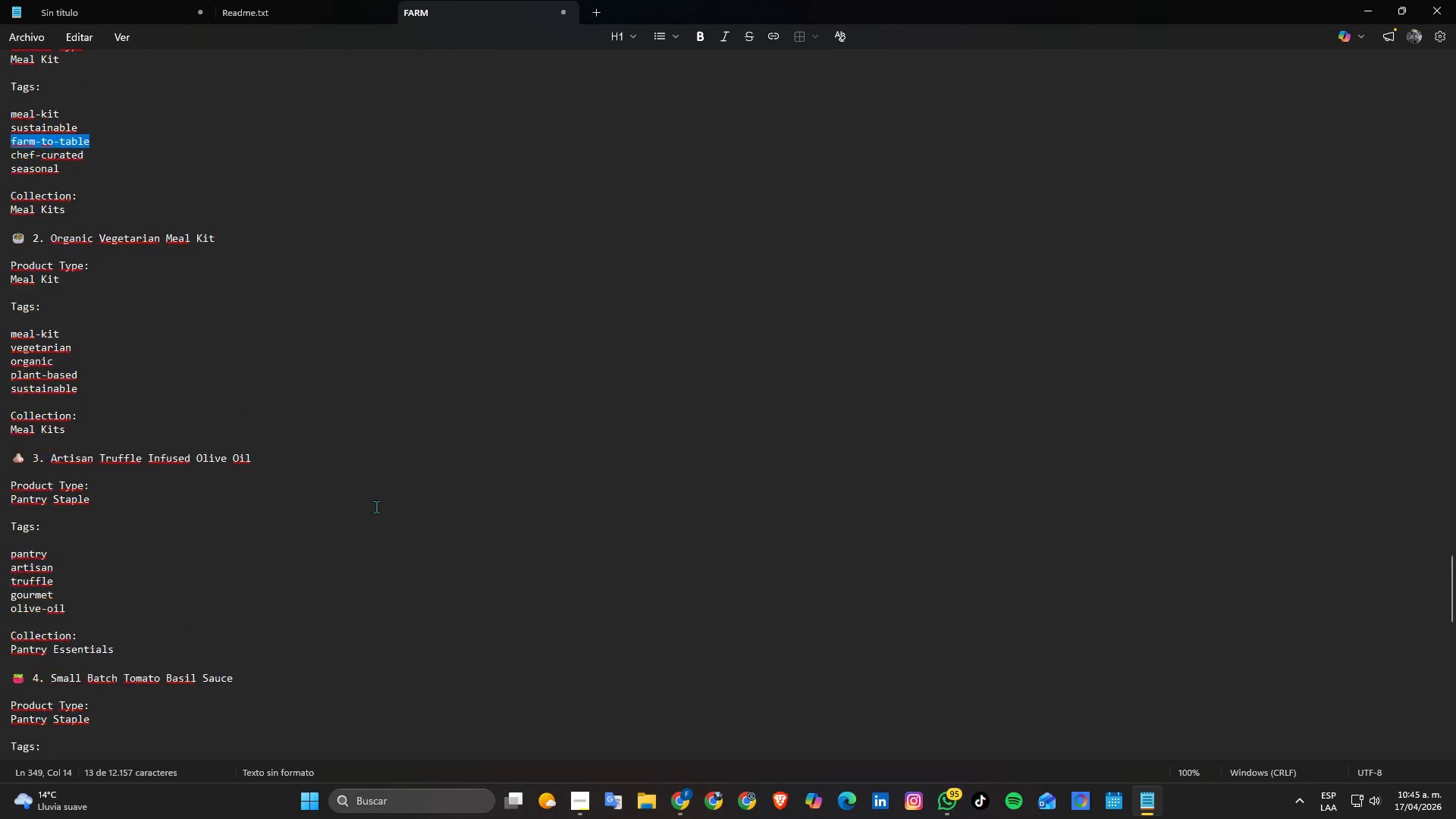 
scroll: coordinate [827, 607], scroll_direction: down, amount: 3.0
 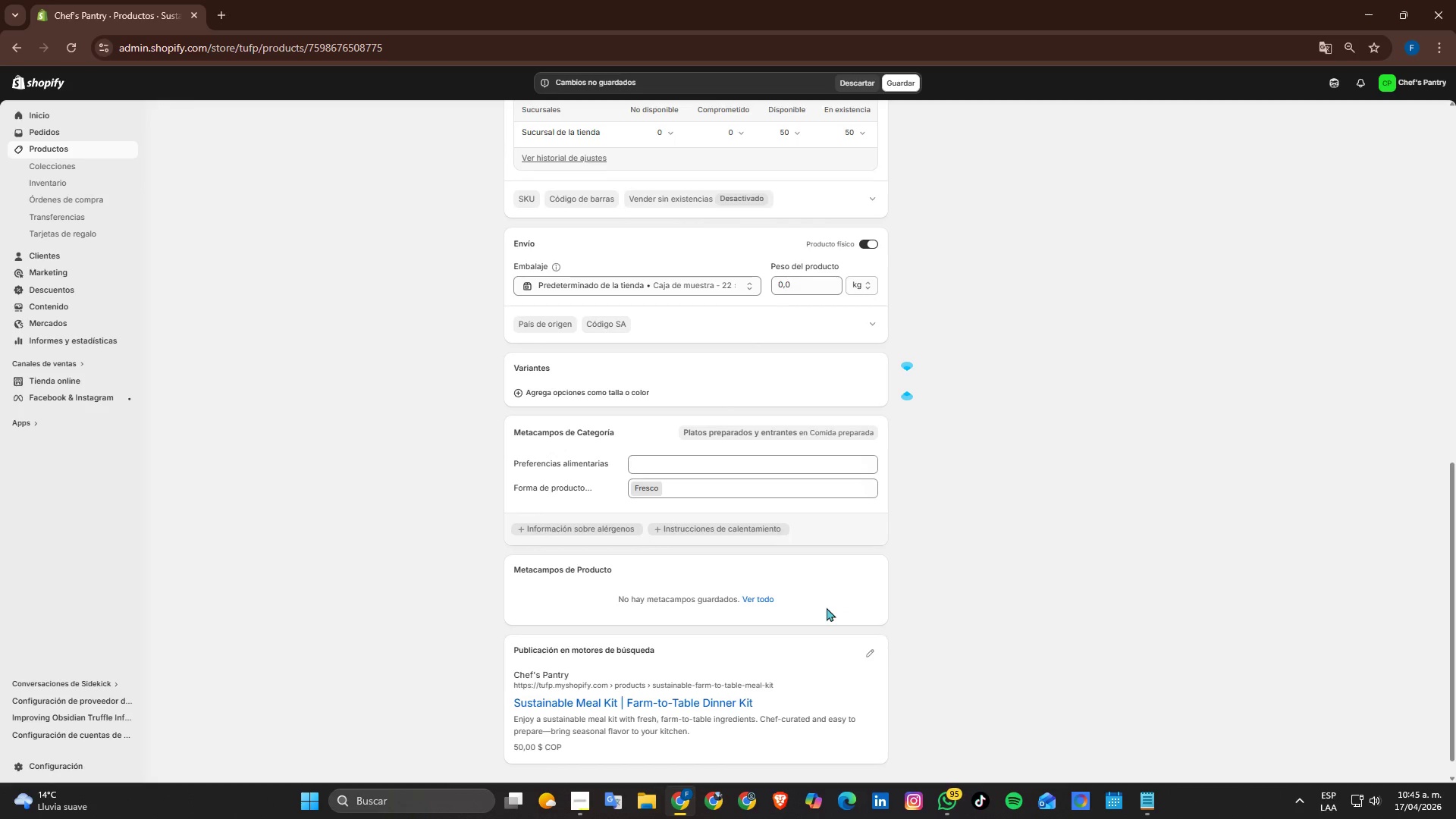 
scroll: coordinate [1185, 494], scroll_direction: up, amount: 5.0
 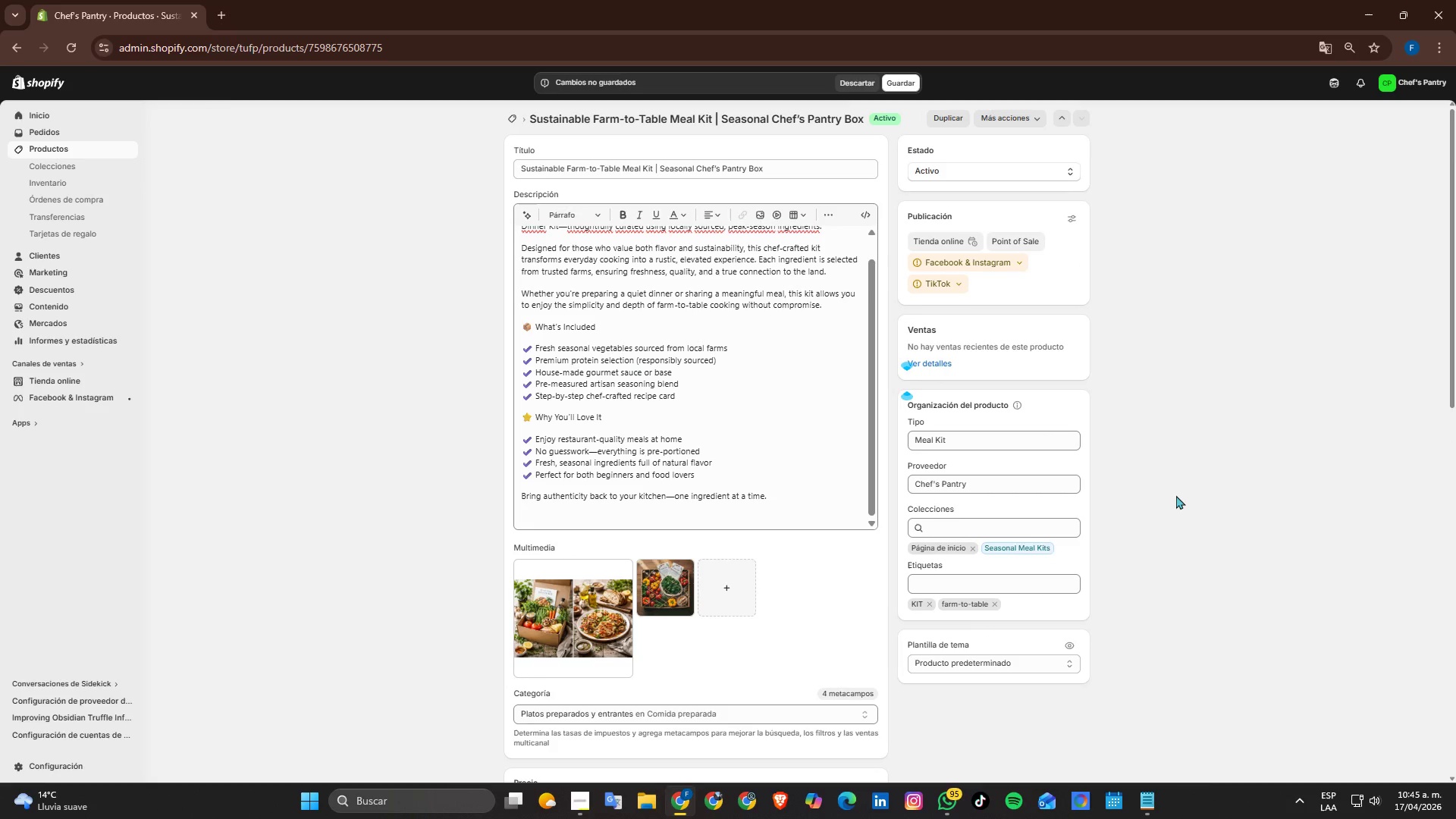 
scroll: coordinate [1176, 495], scroll_direction: none, amount: 0.0
 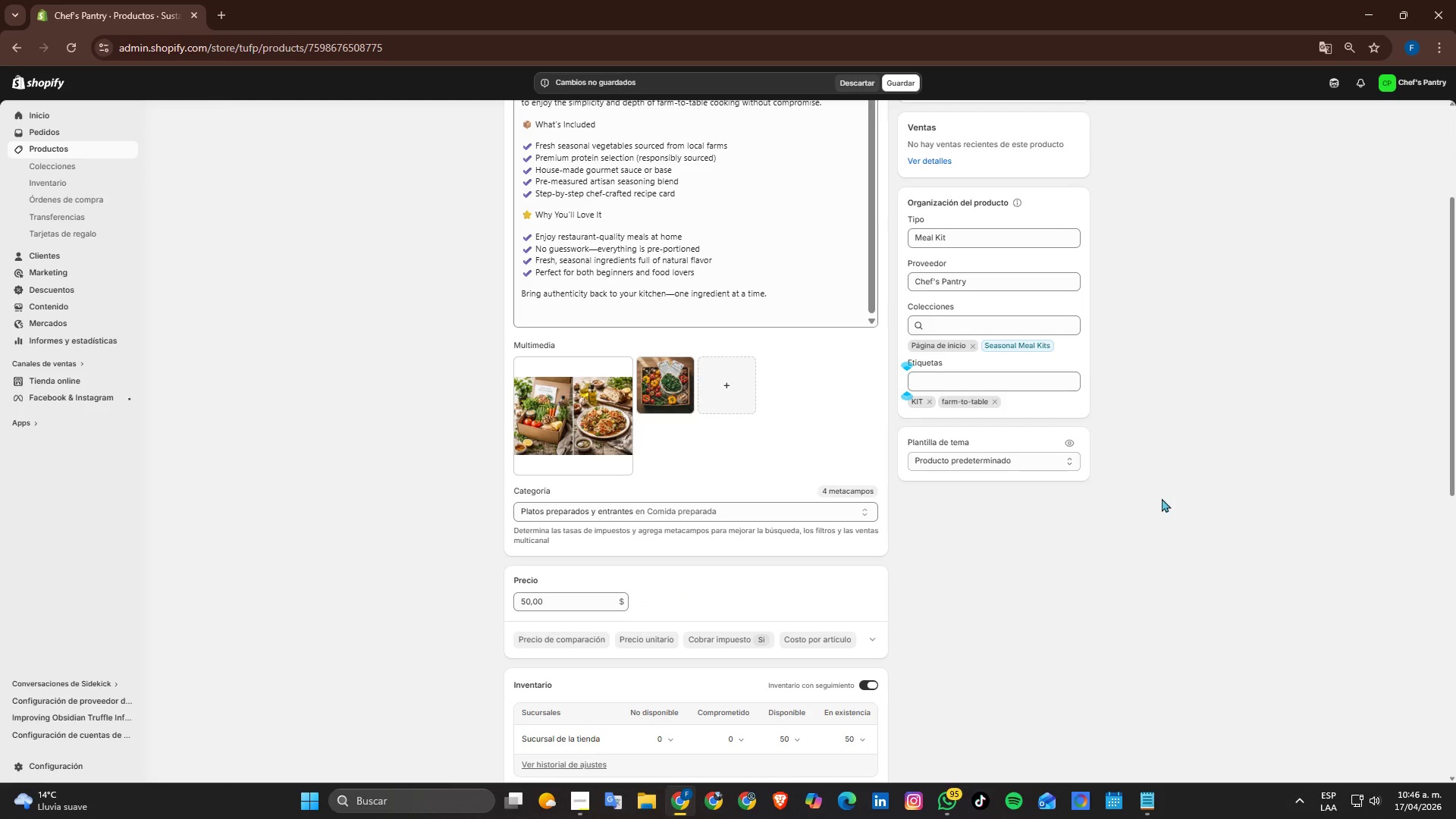 
scroll: coordinate [882, 615], scroll_direction: down, amount: 2.0
 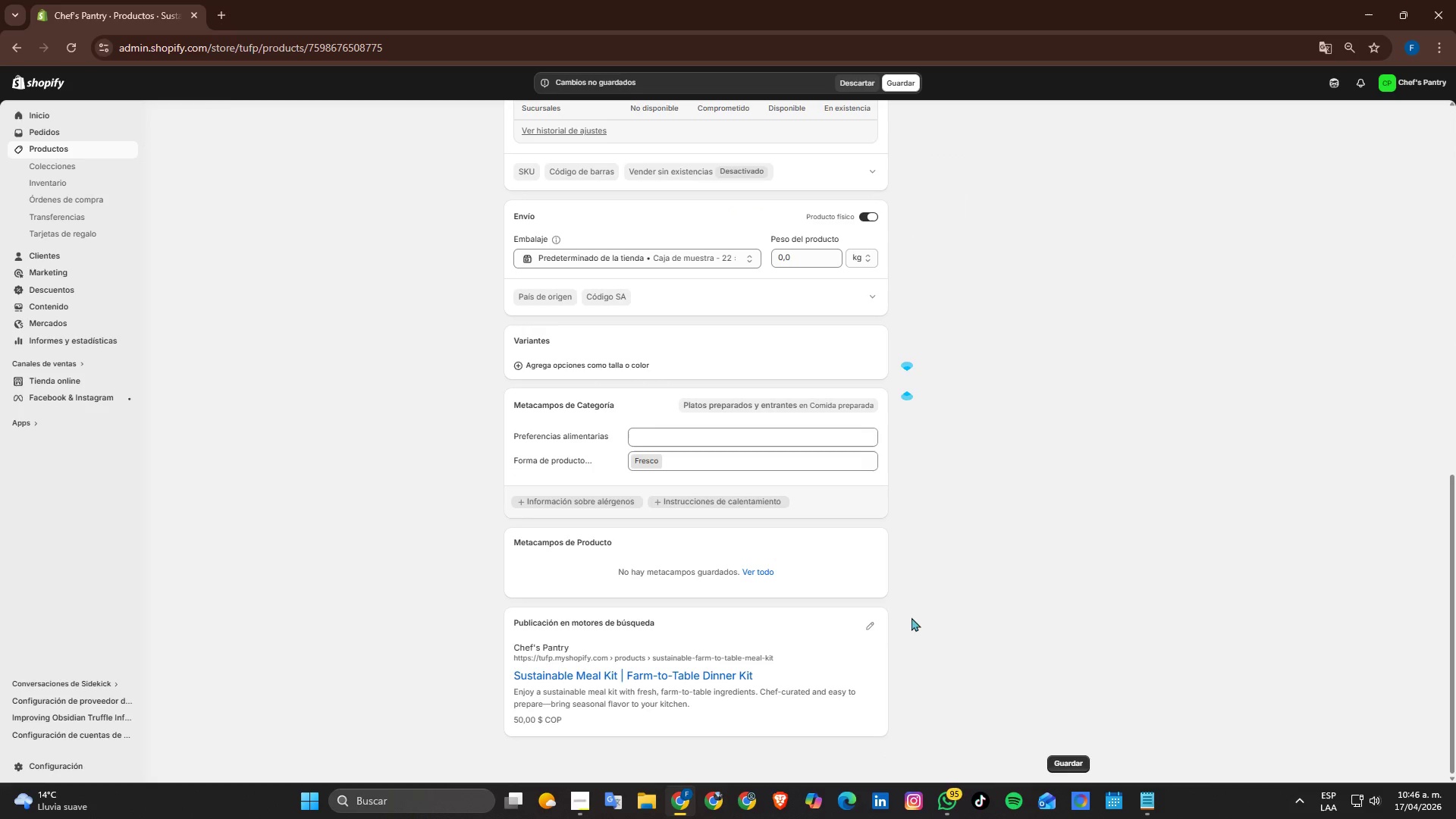 
scroll: coordinate [912, 617], scroll_direction: up, amount: 4.0
 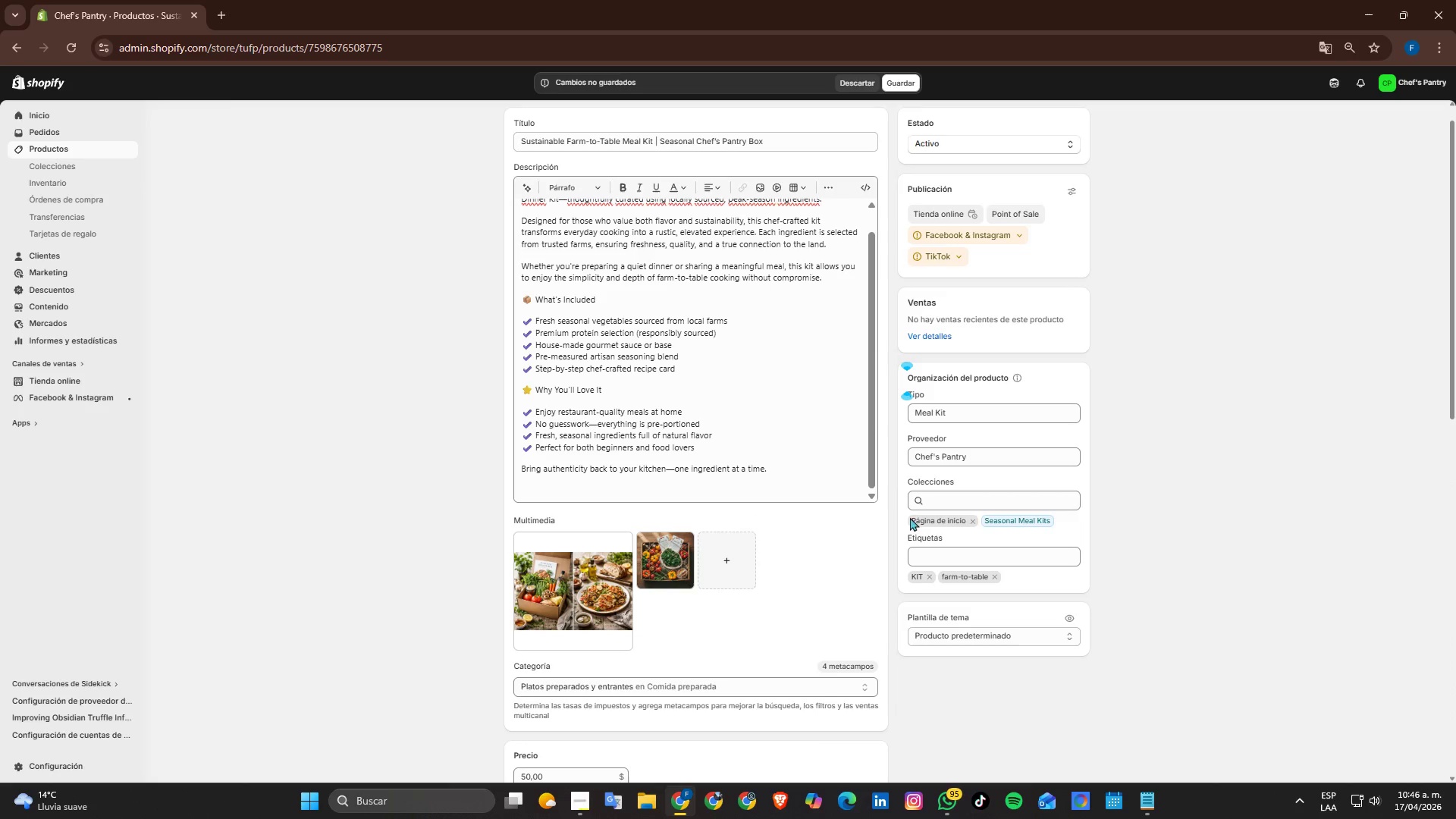 
left_click([908, 83])
 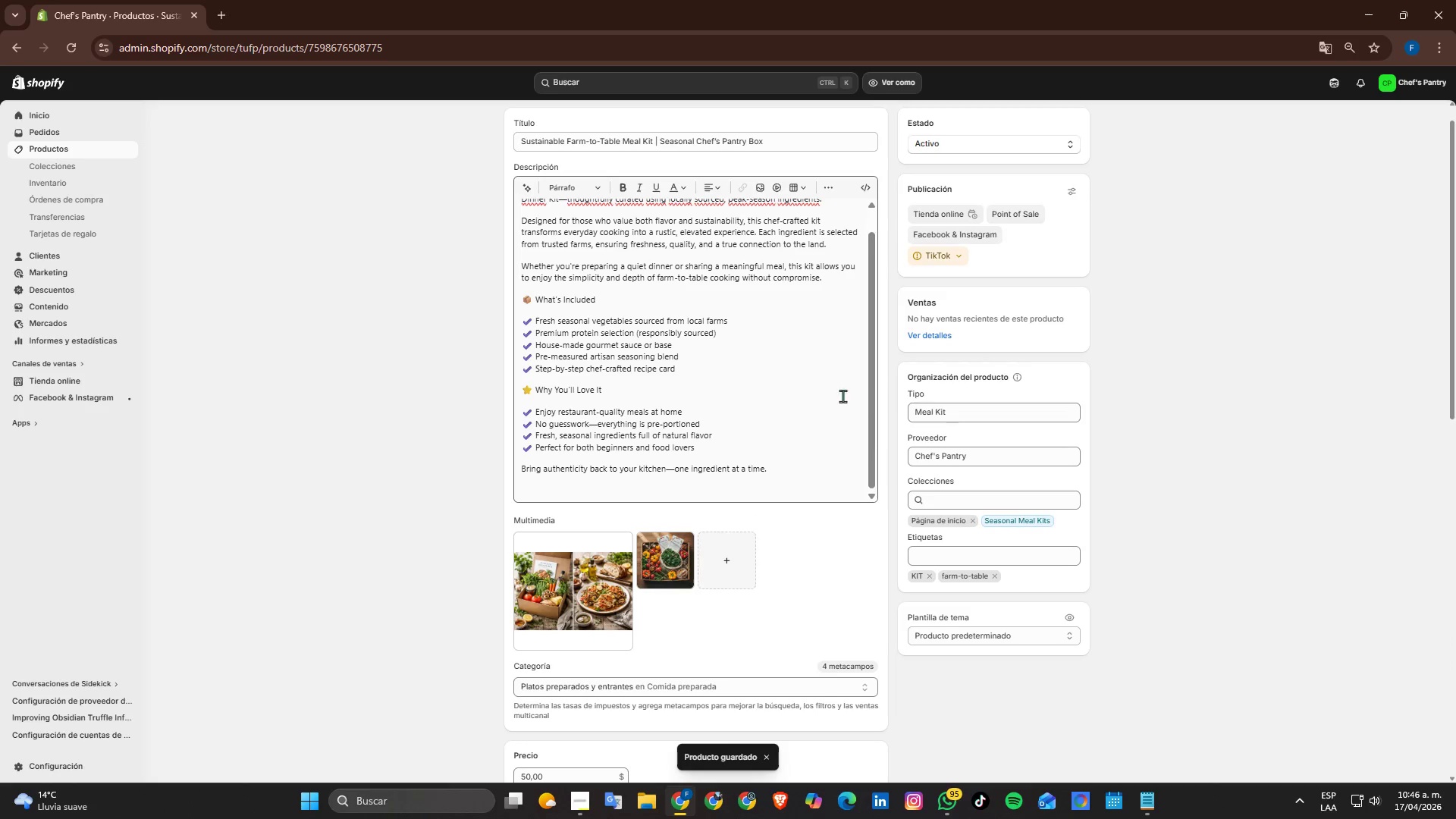 
wait(9.14)
 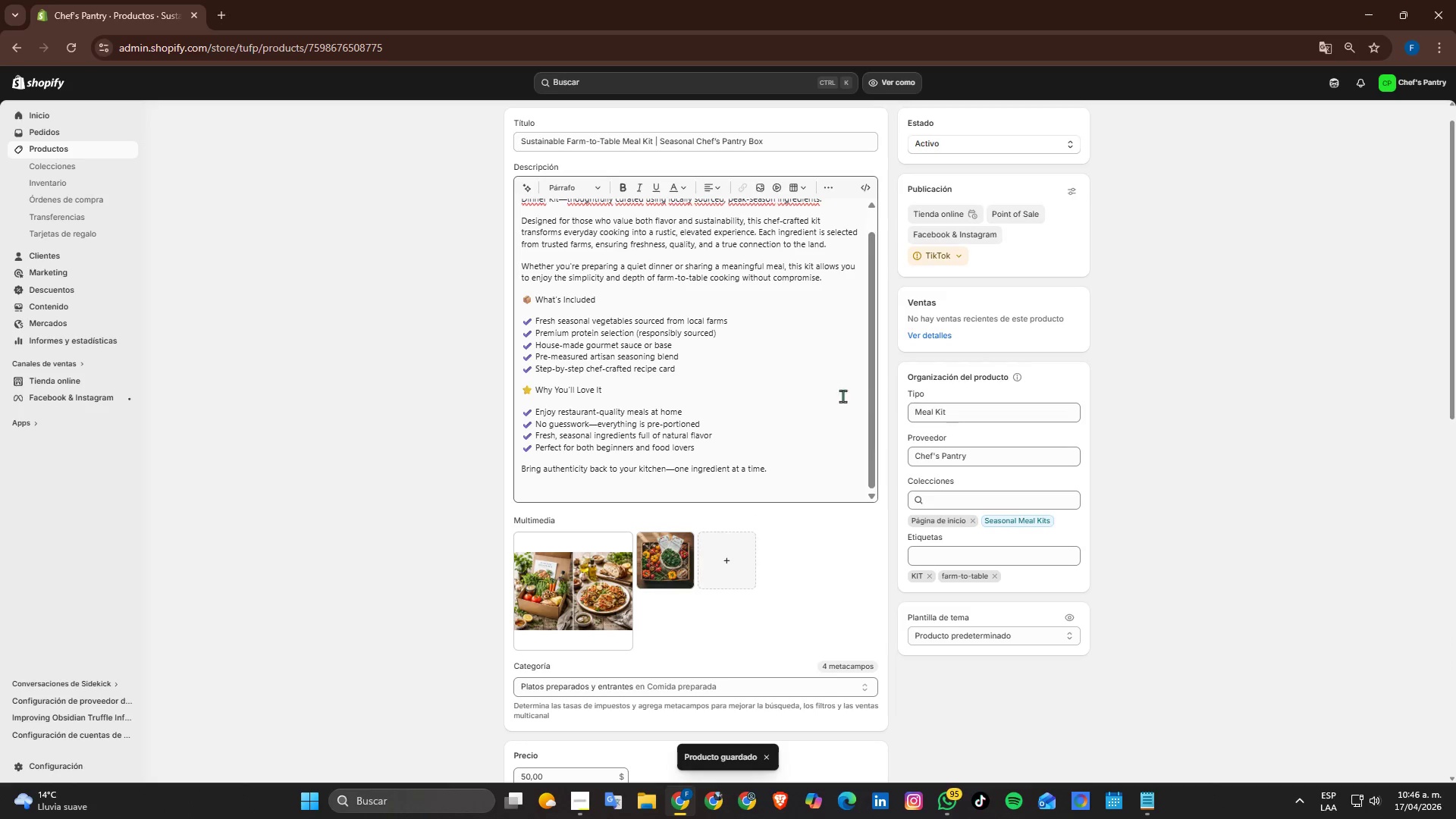 
left_click([63, 150])
 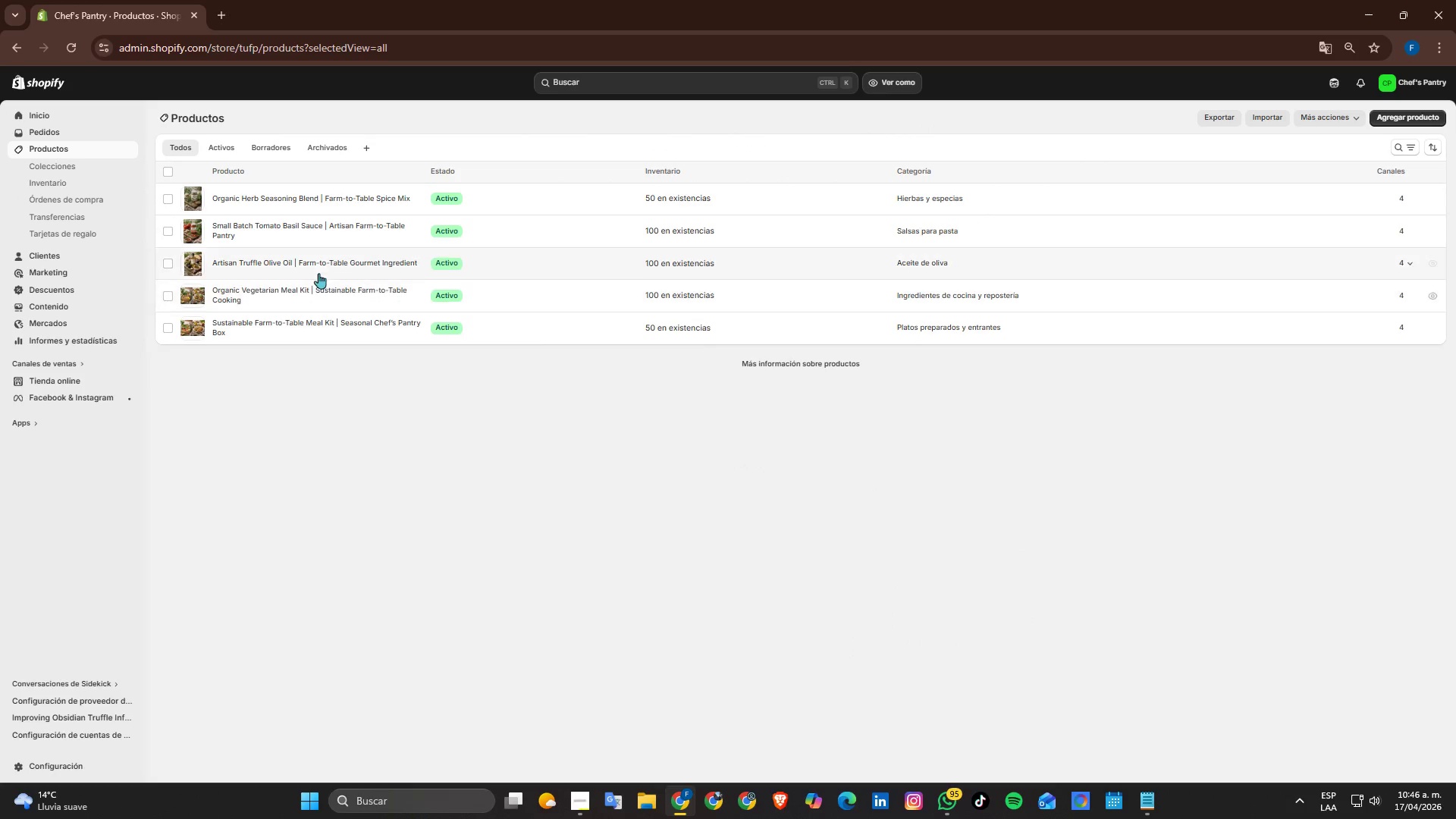 
left_click([318, 292])
 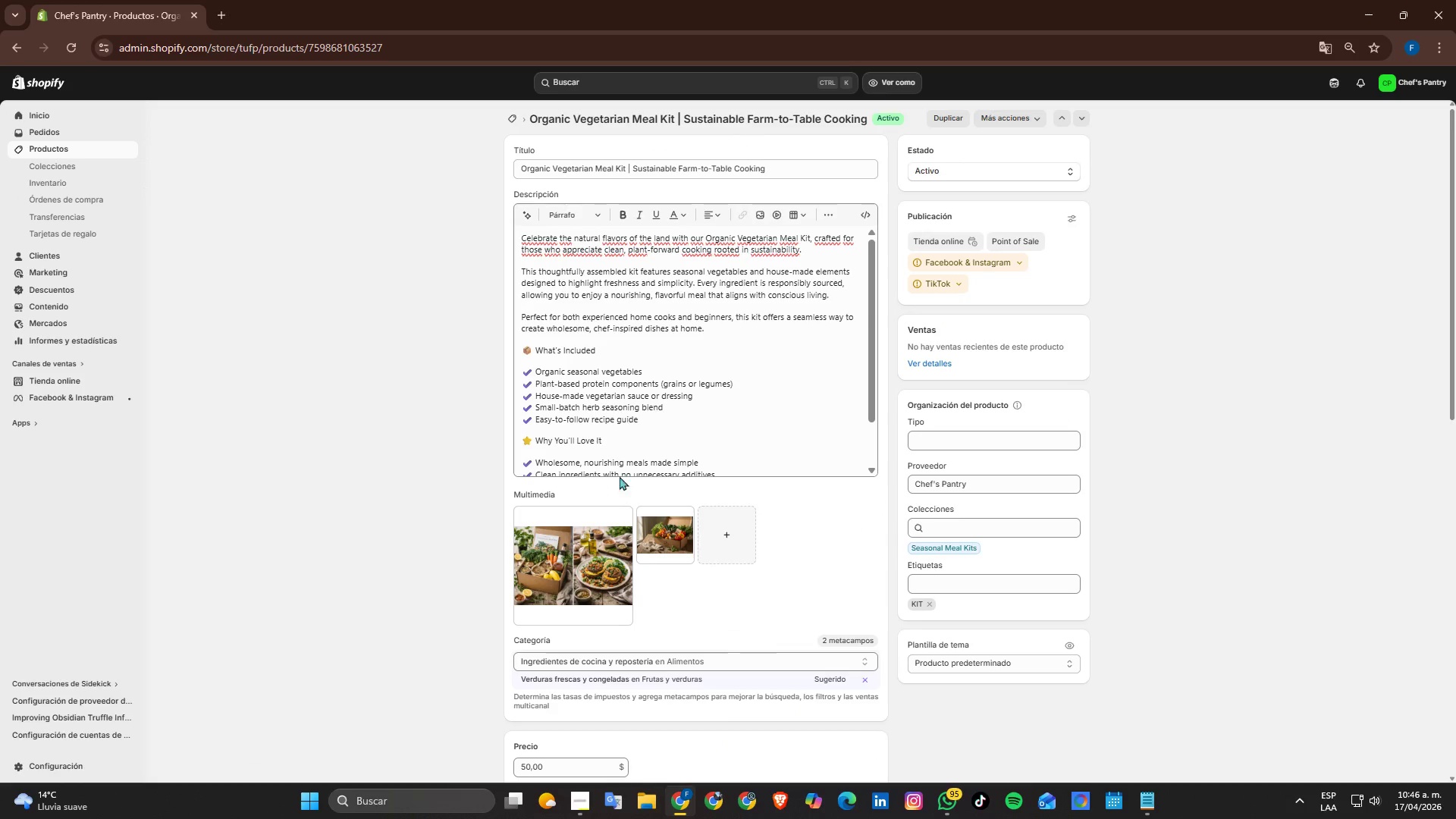 
scroll: coordinate [980, 444], scroll_direction: none, amount: 0.0
 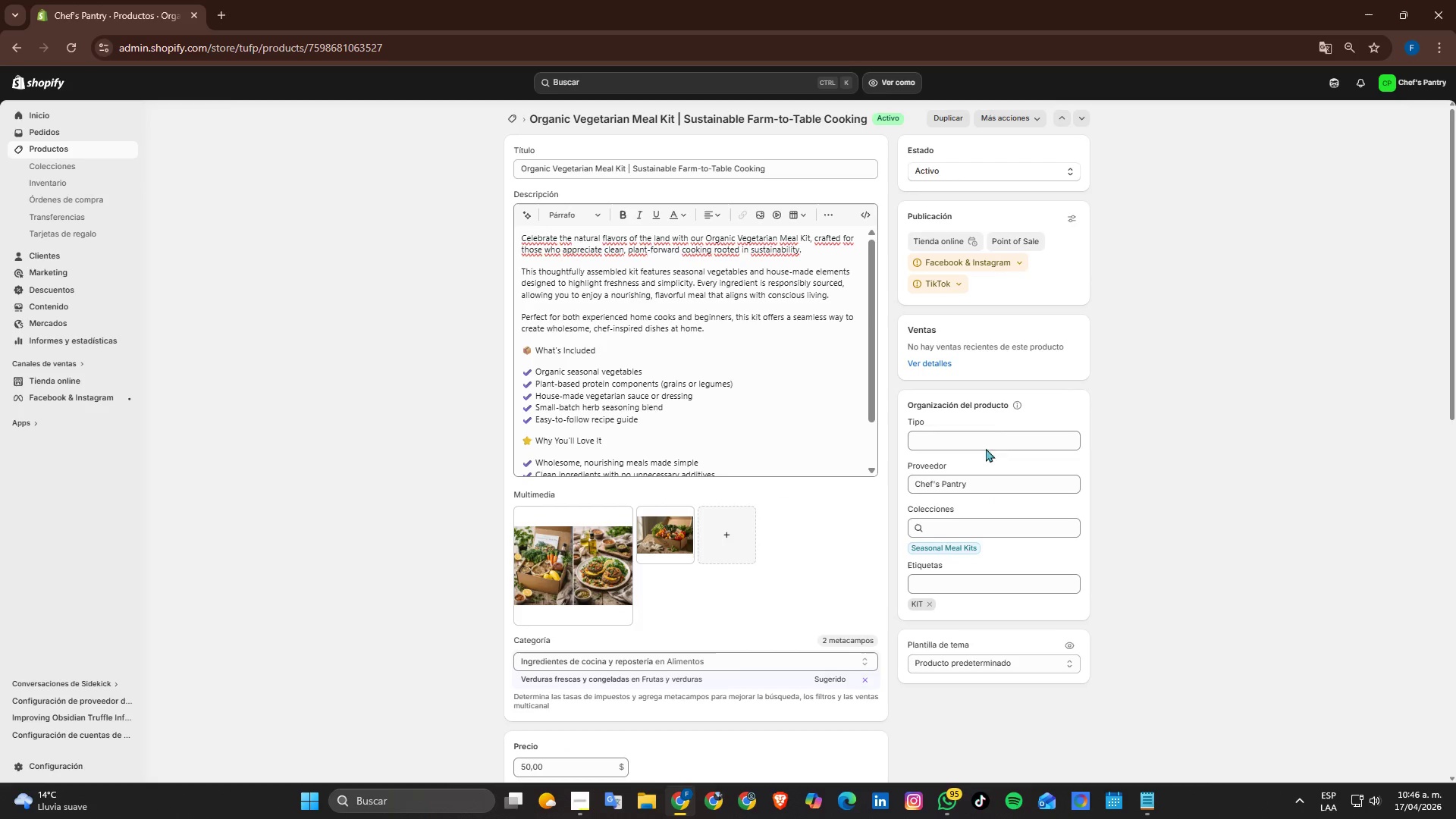 
left_click([997, 435])
 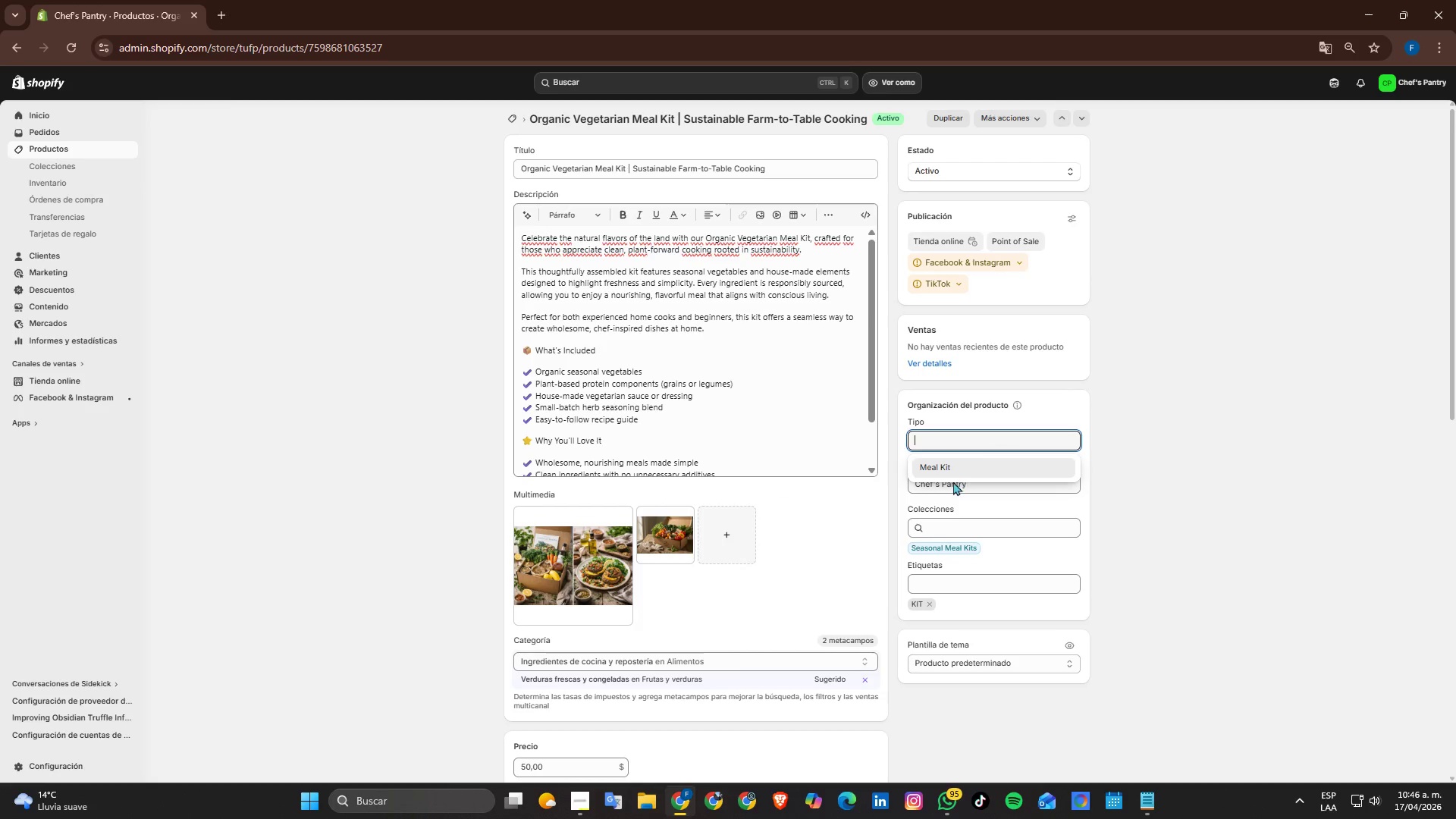 
left_click([940, 472])
 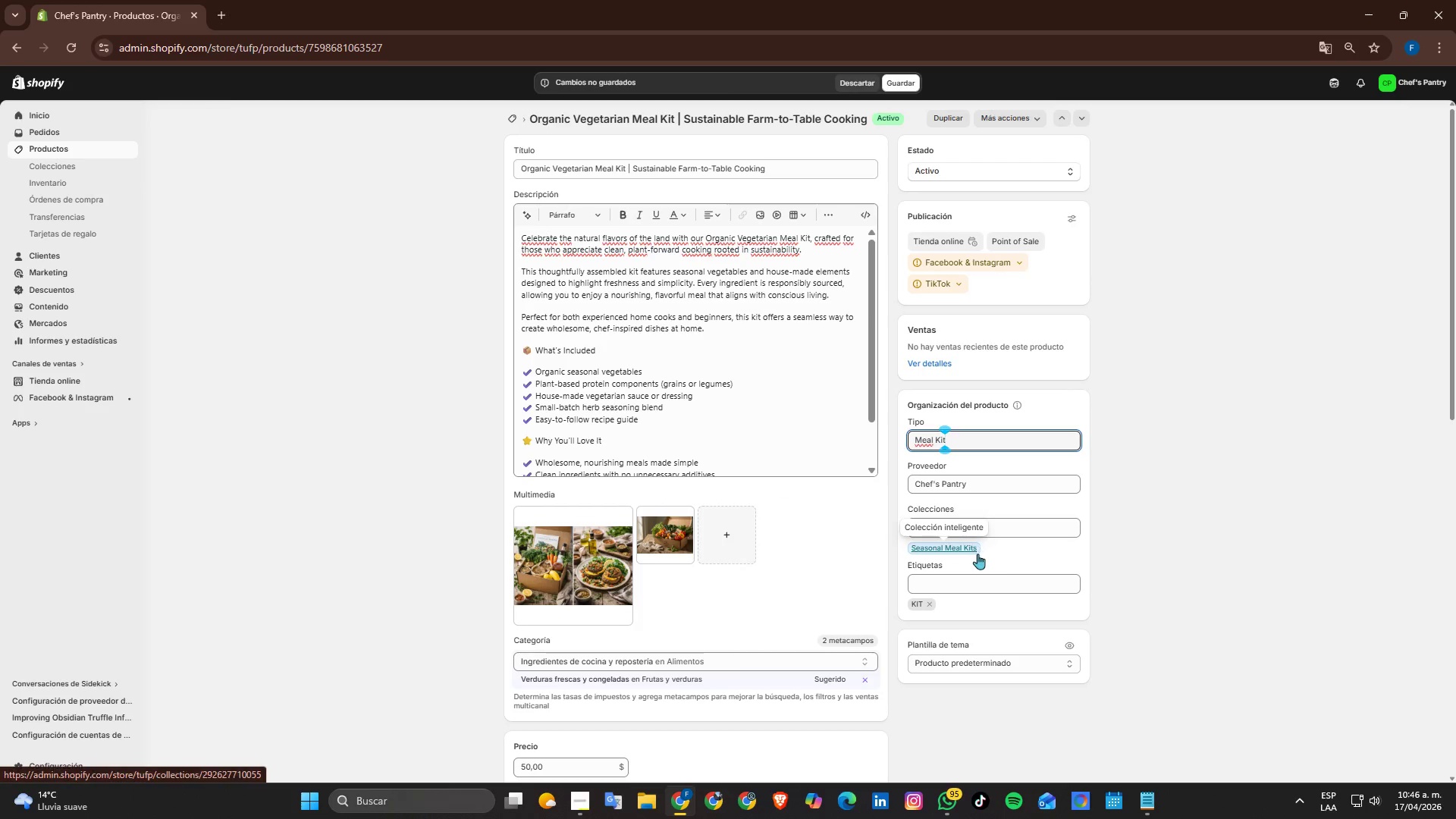 
left_click([1002, 592])
 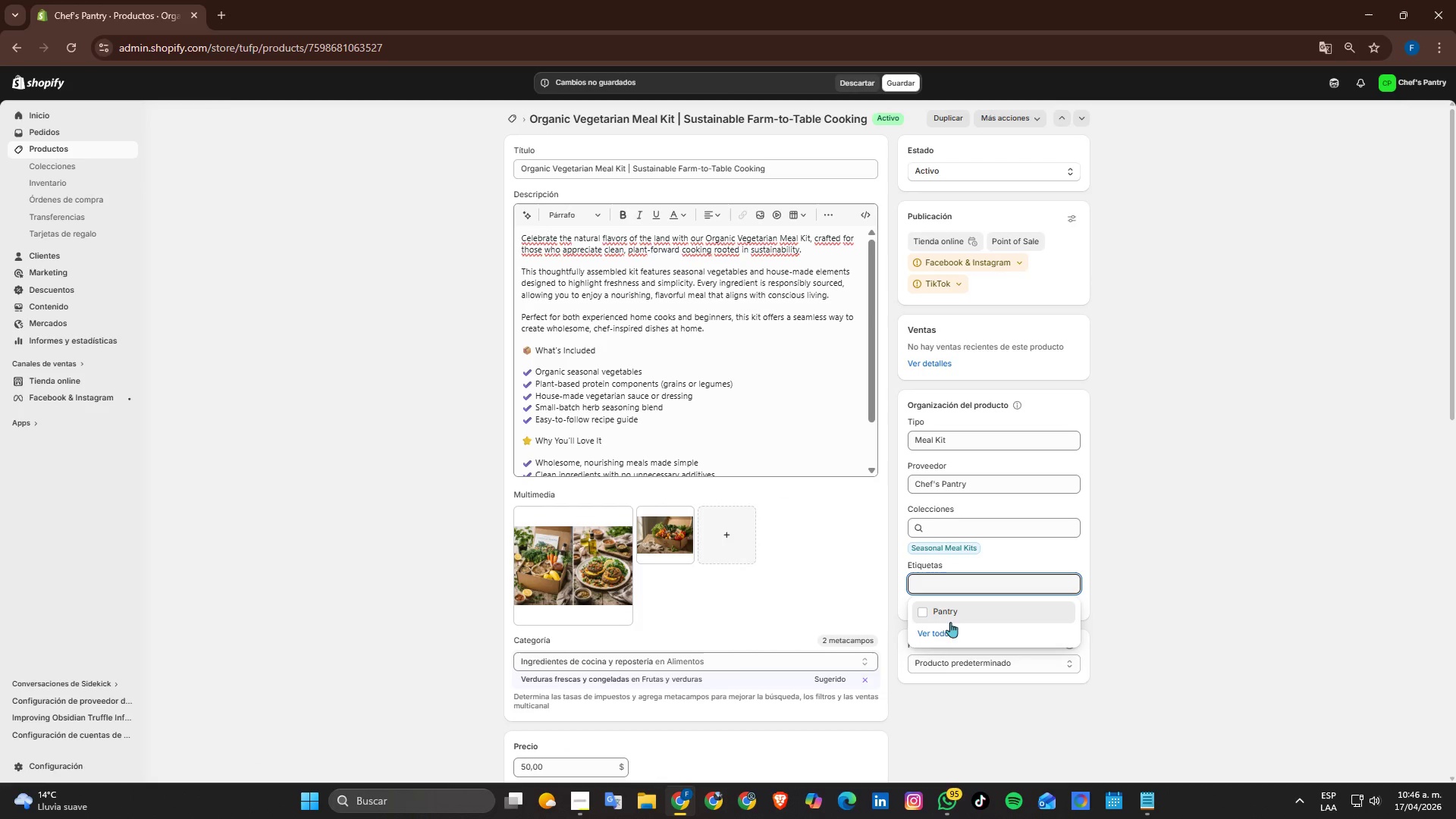 
left_click([938, 640])
 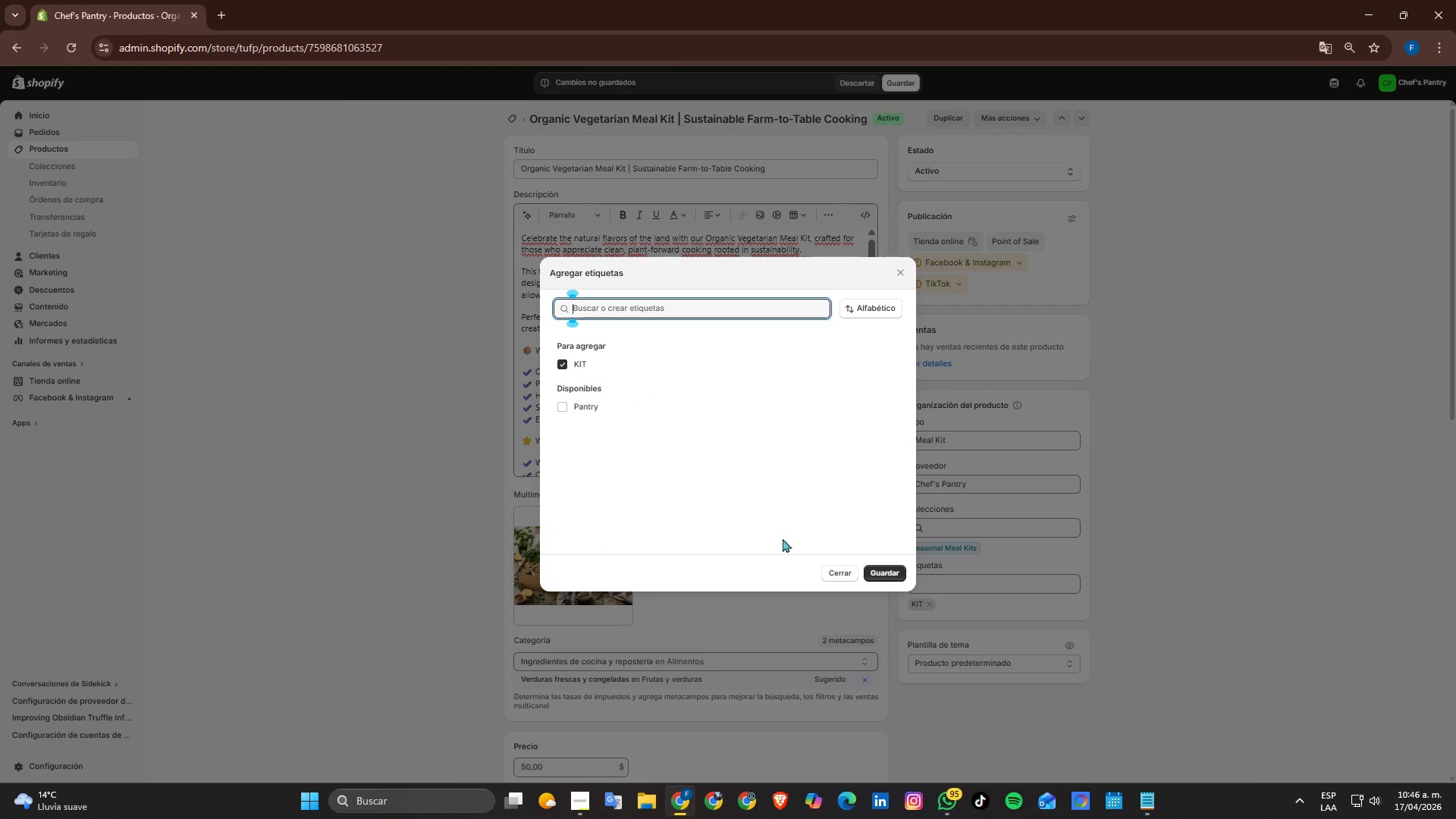 
left_click([836, 573])
 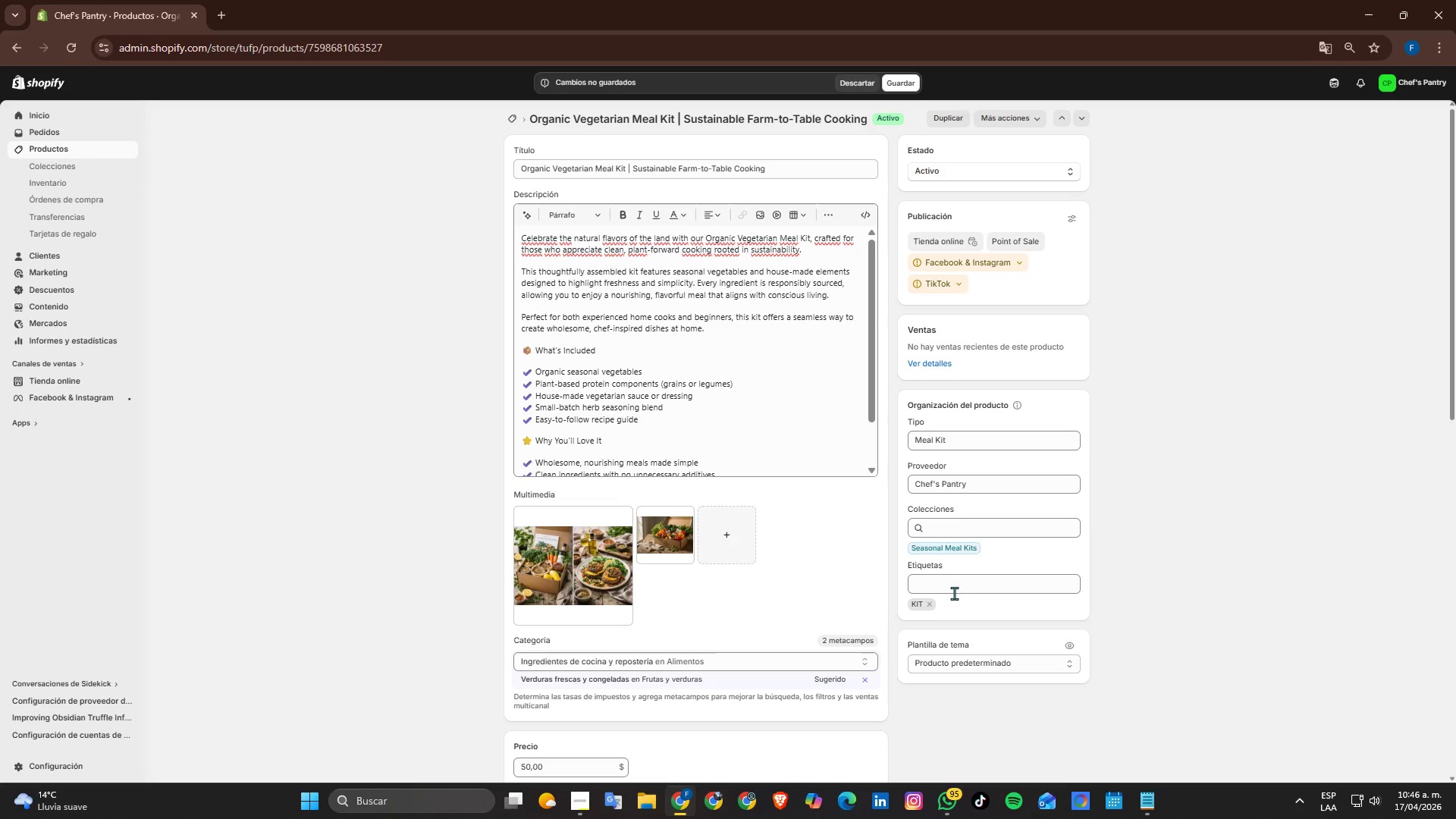 
left_click([954, 587])
 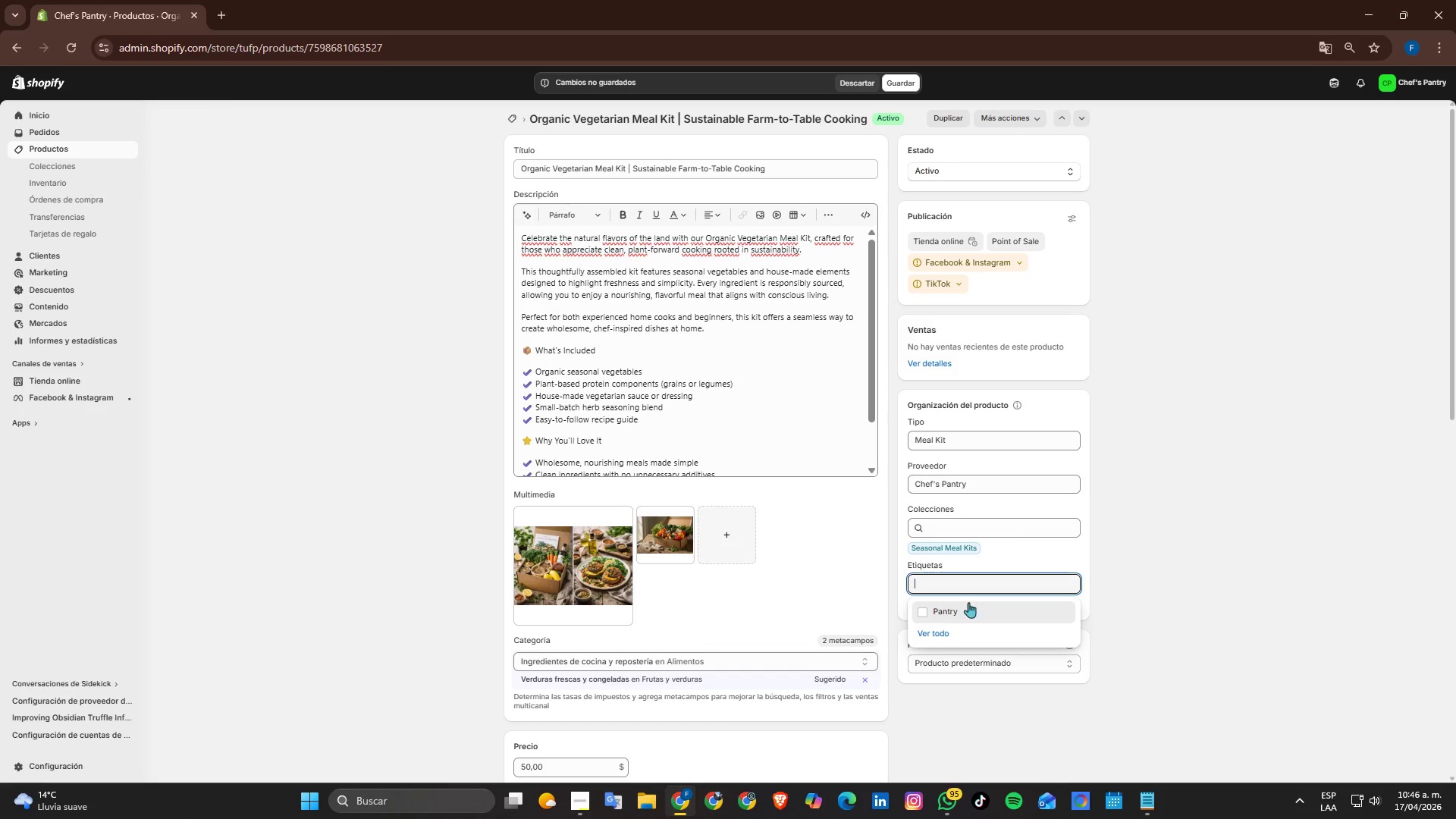 
key(Alt+AltLeft)
 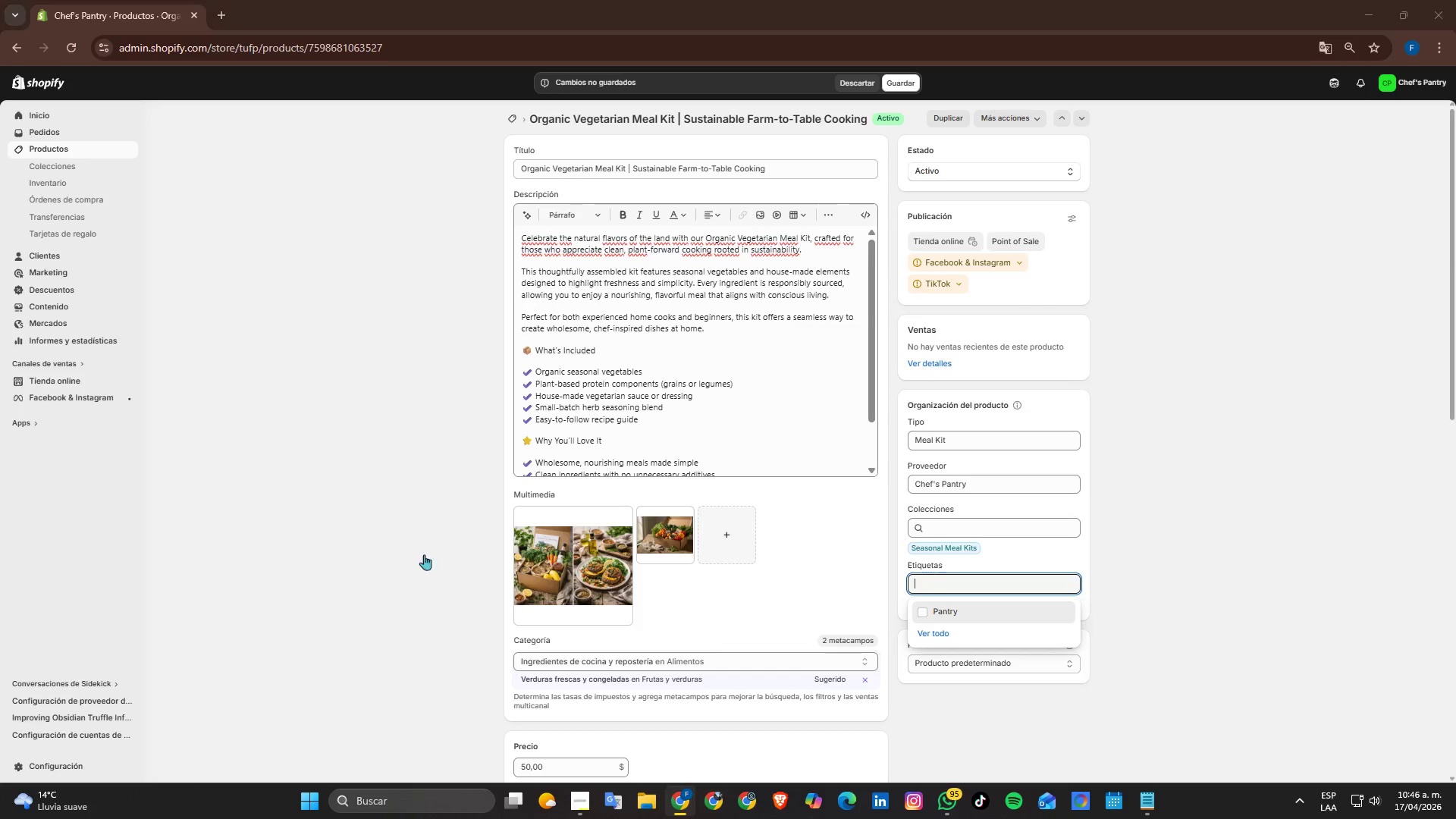 
key(Tab)
key(Tab)
type(farm)
 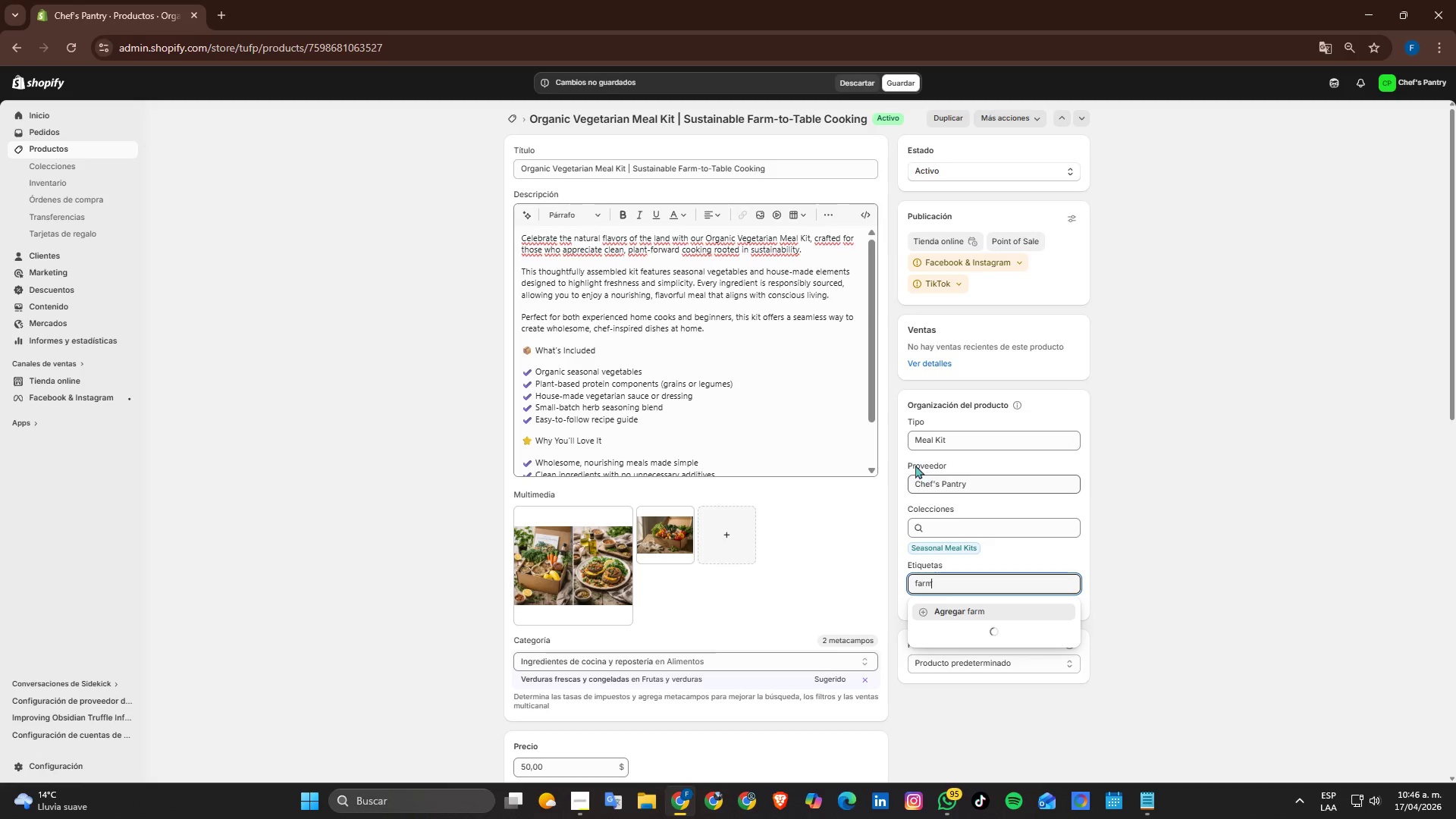 
hold_key(key=AltLeft, duration=0.44)
 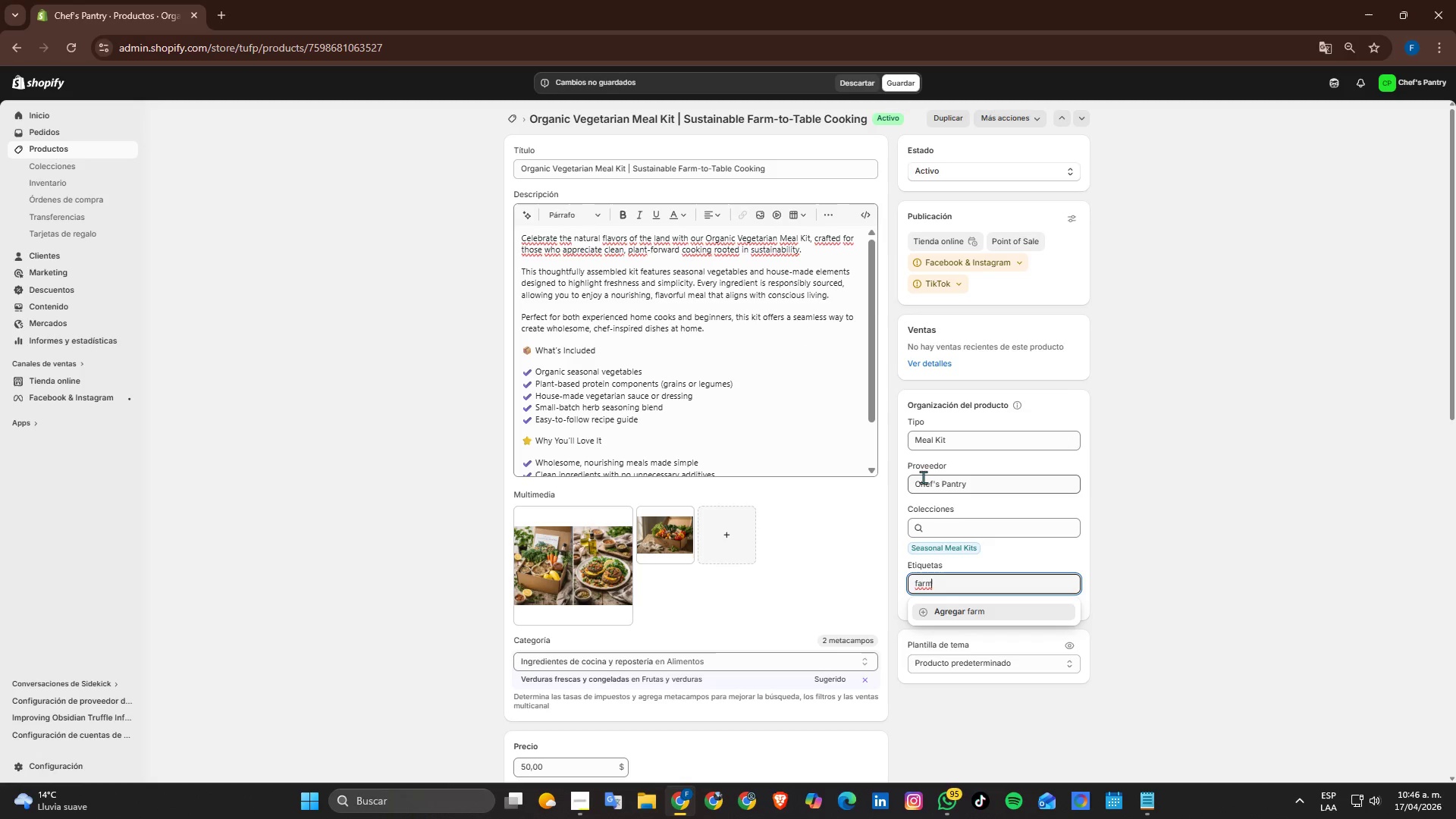 
type(-to-table)
 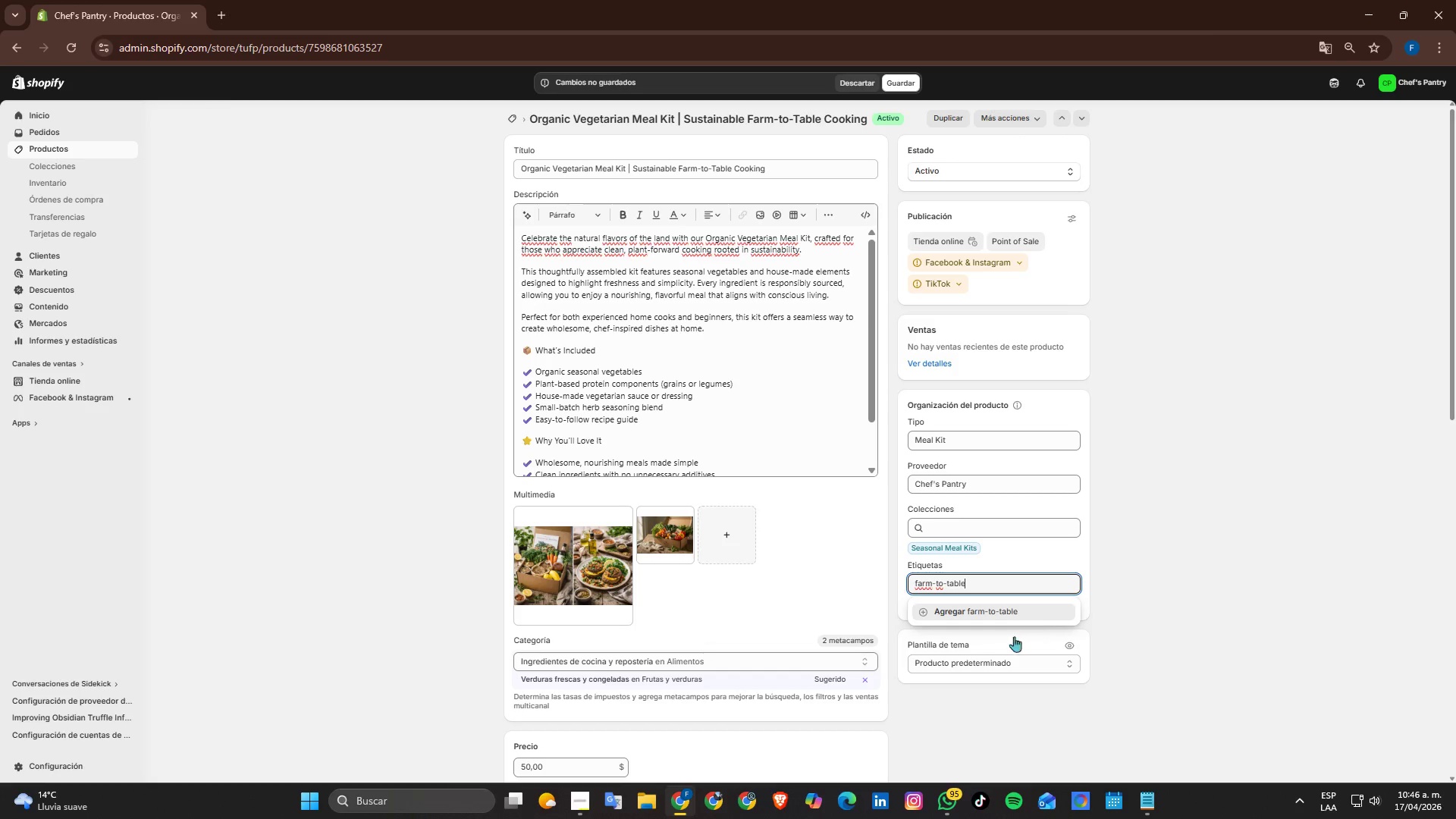 
left_click([984, 620])
 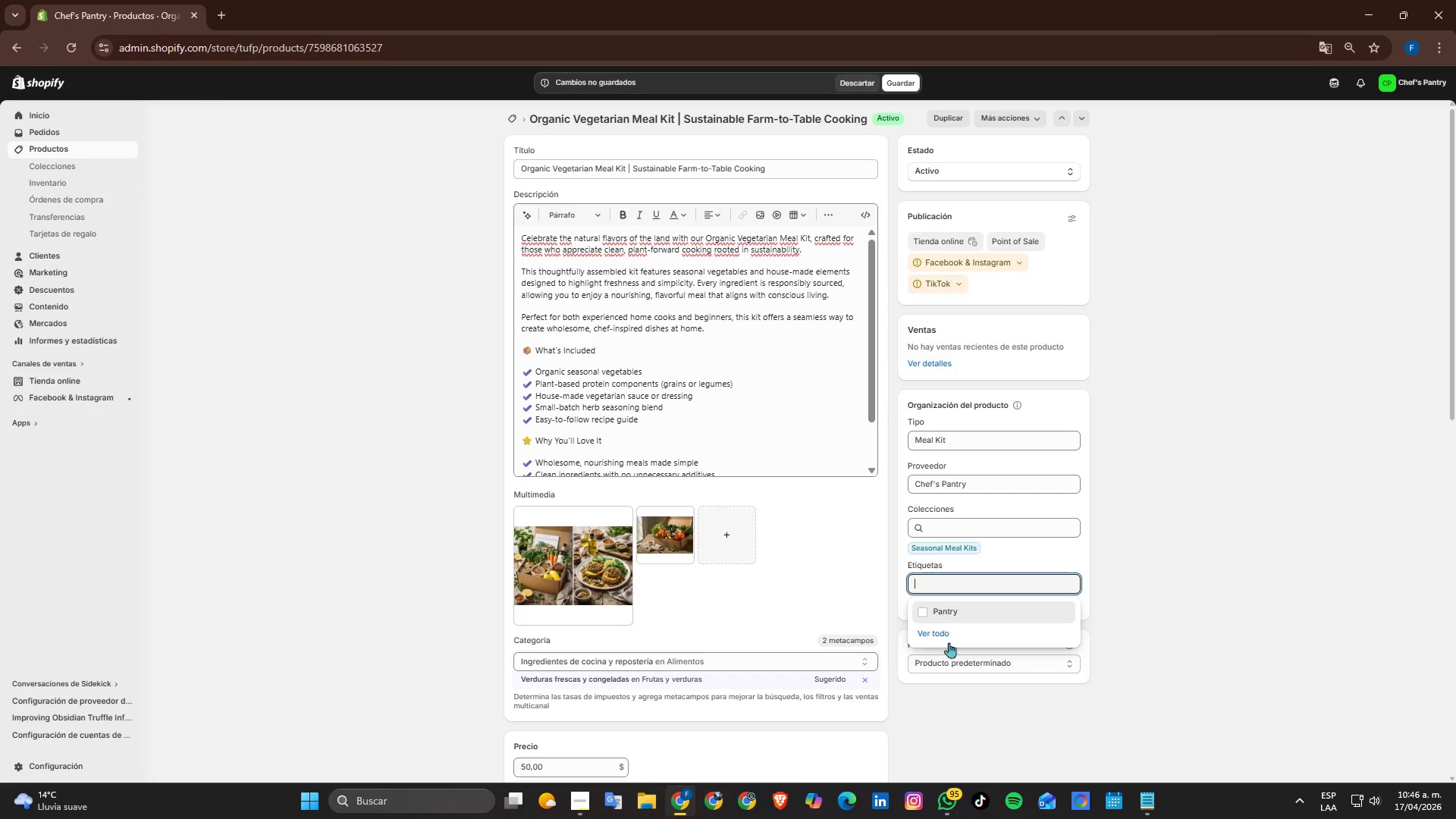 
left_click([1194, 604])
 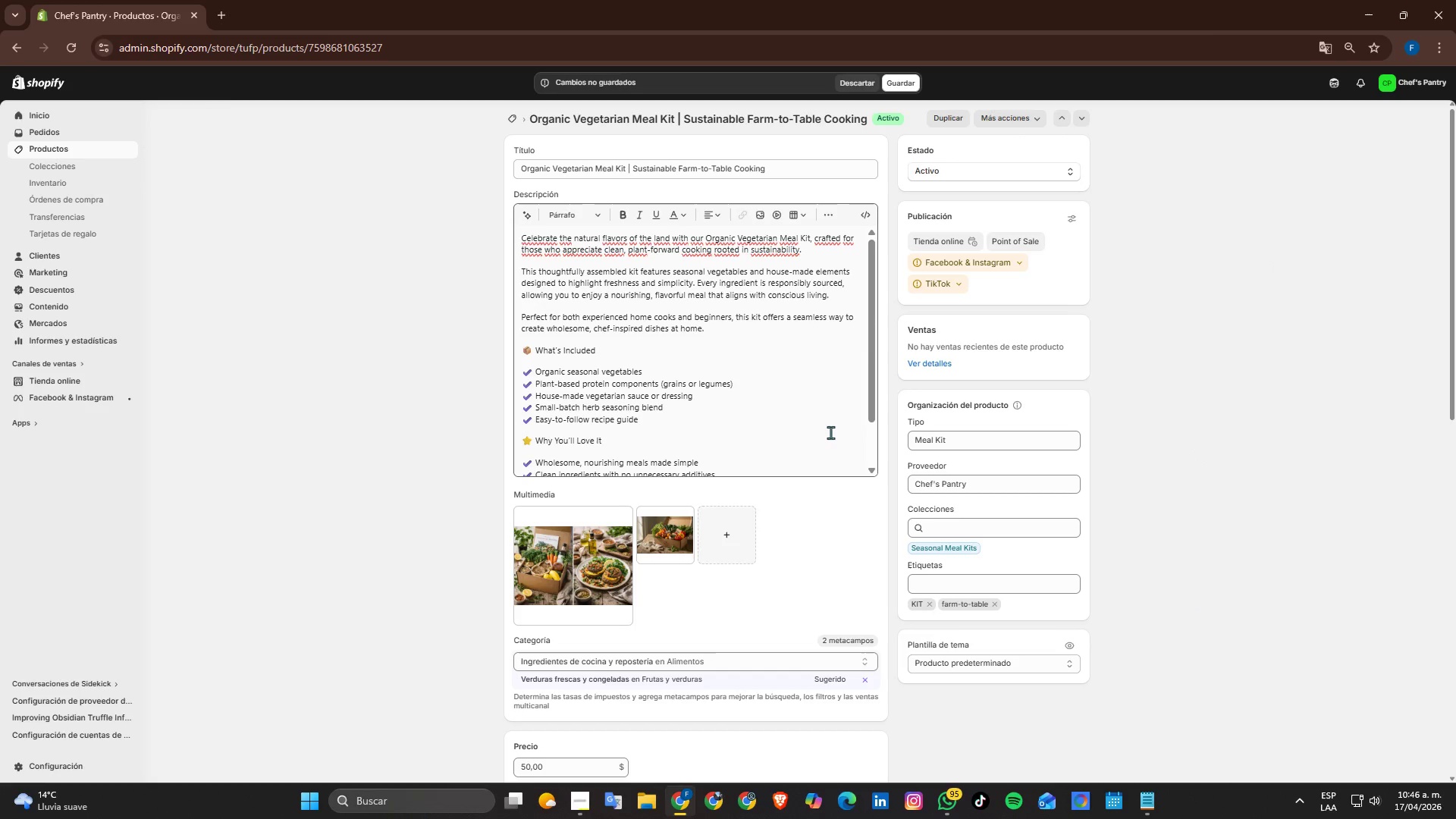 
scroll: coordinate [946, 562], scroll_direction: down, amount: 5.0
 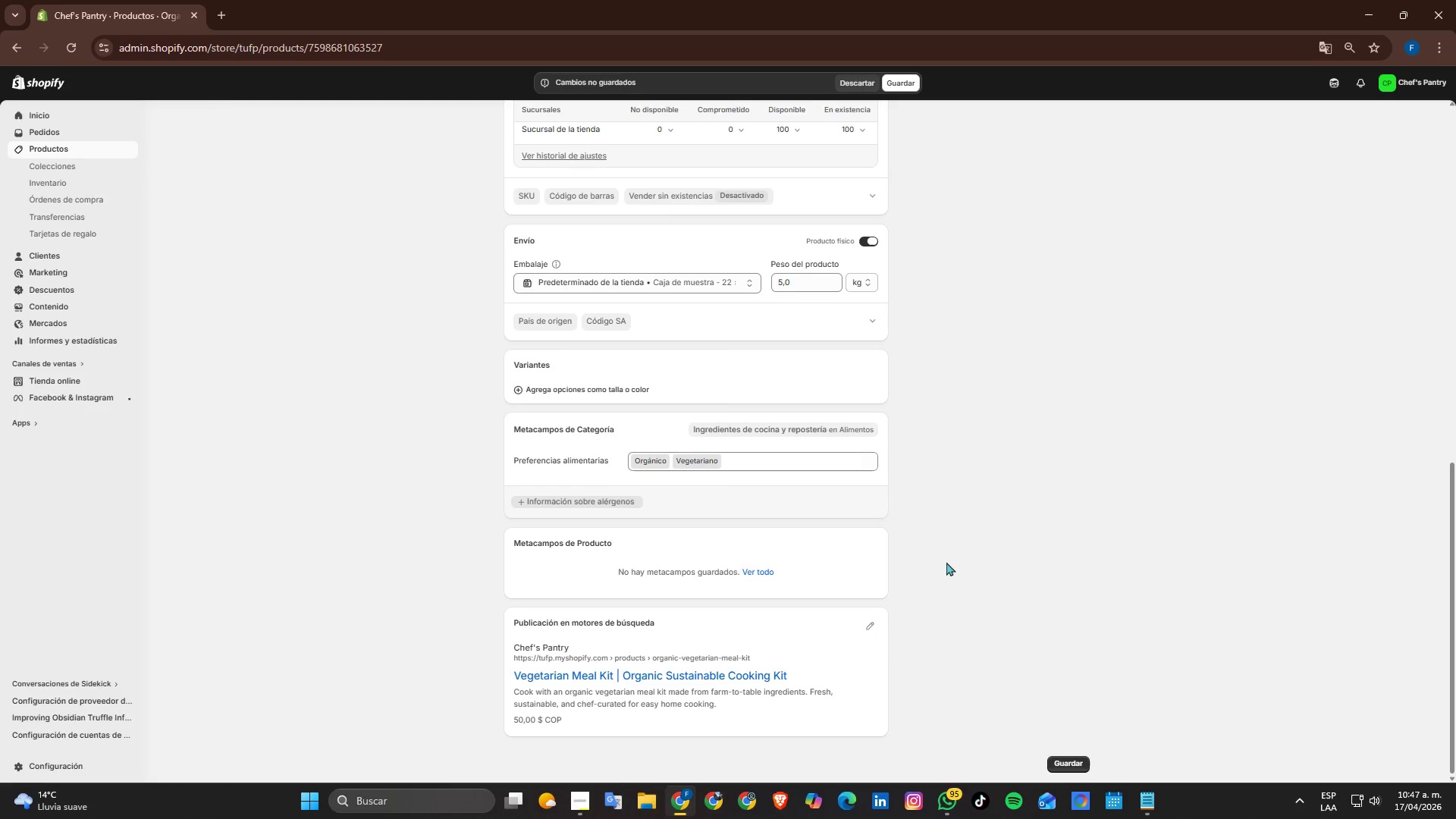 
scroll: coordinate [946, 562], scroll_direction: up, amount: 7.0
 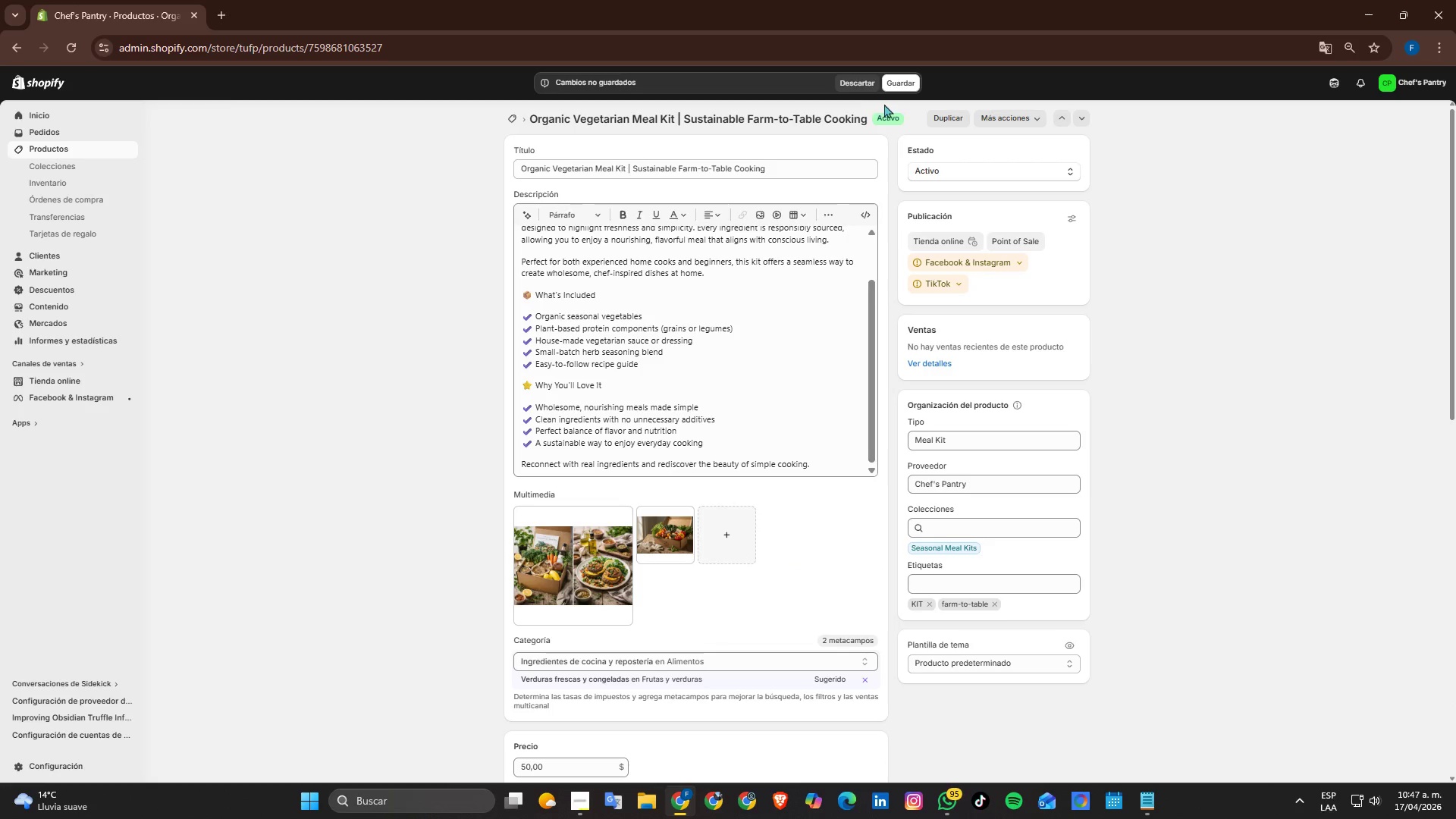 
left_click([897, 86])
 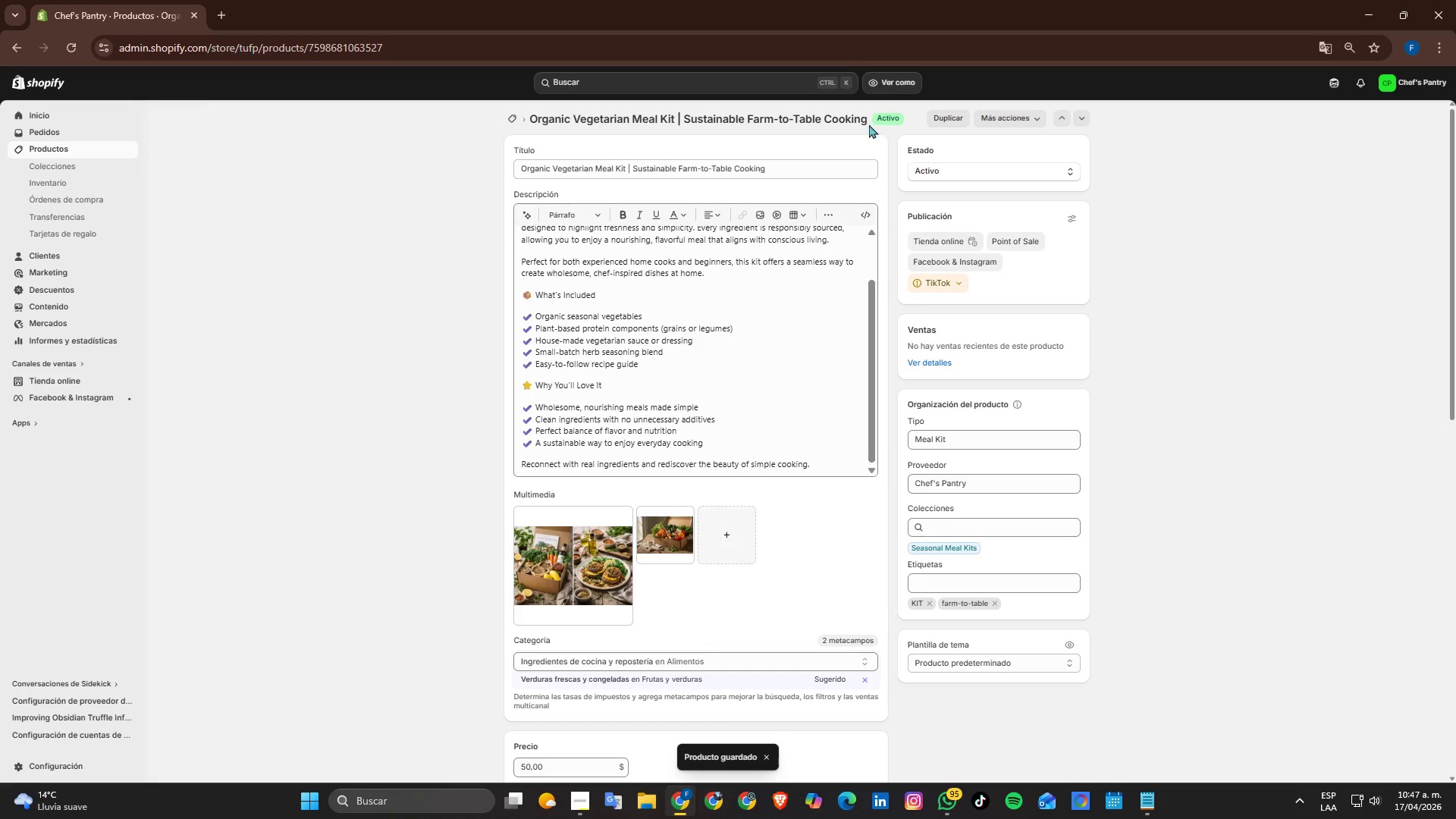 
wait(6.7)
 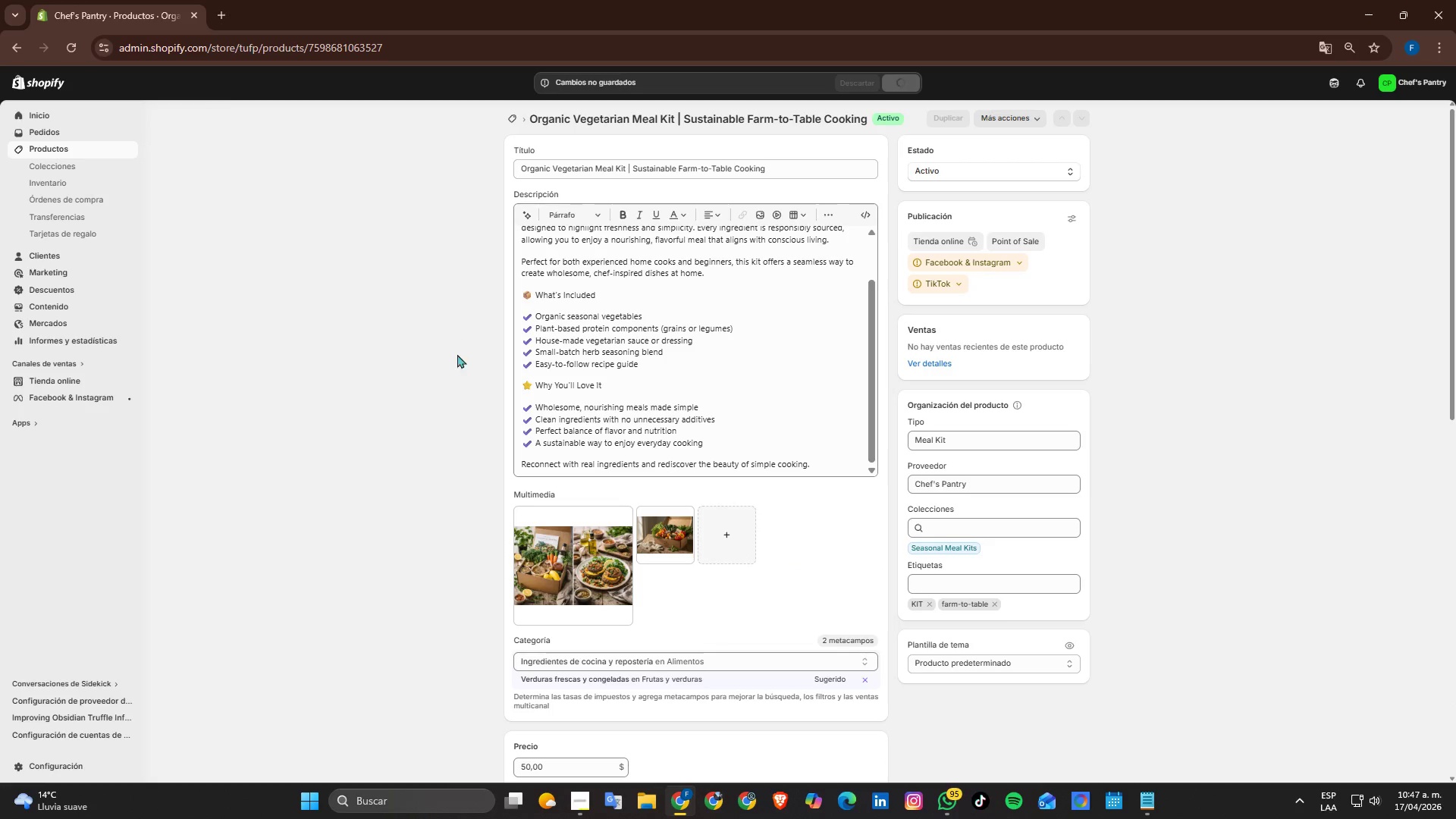 
left_click([27, 144])
 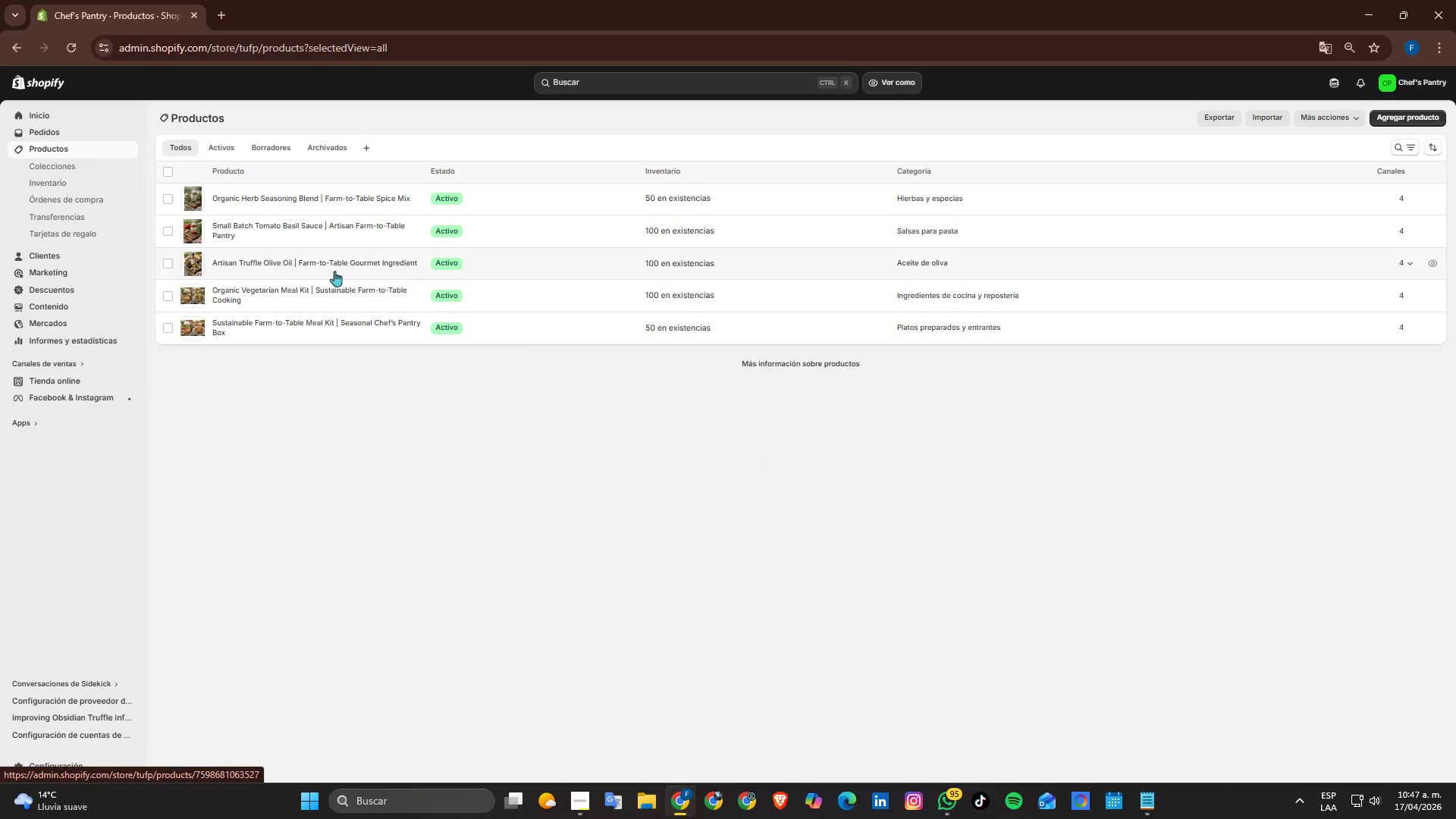 
left_click([334, 265])
 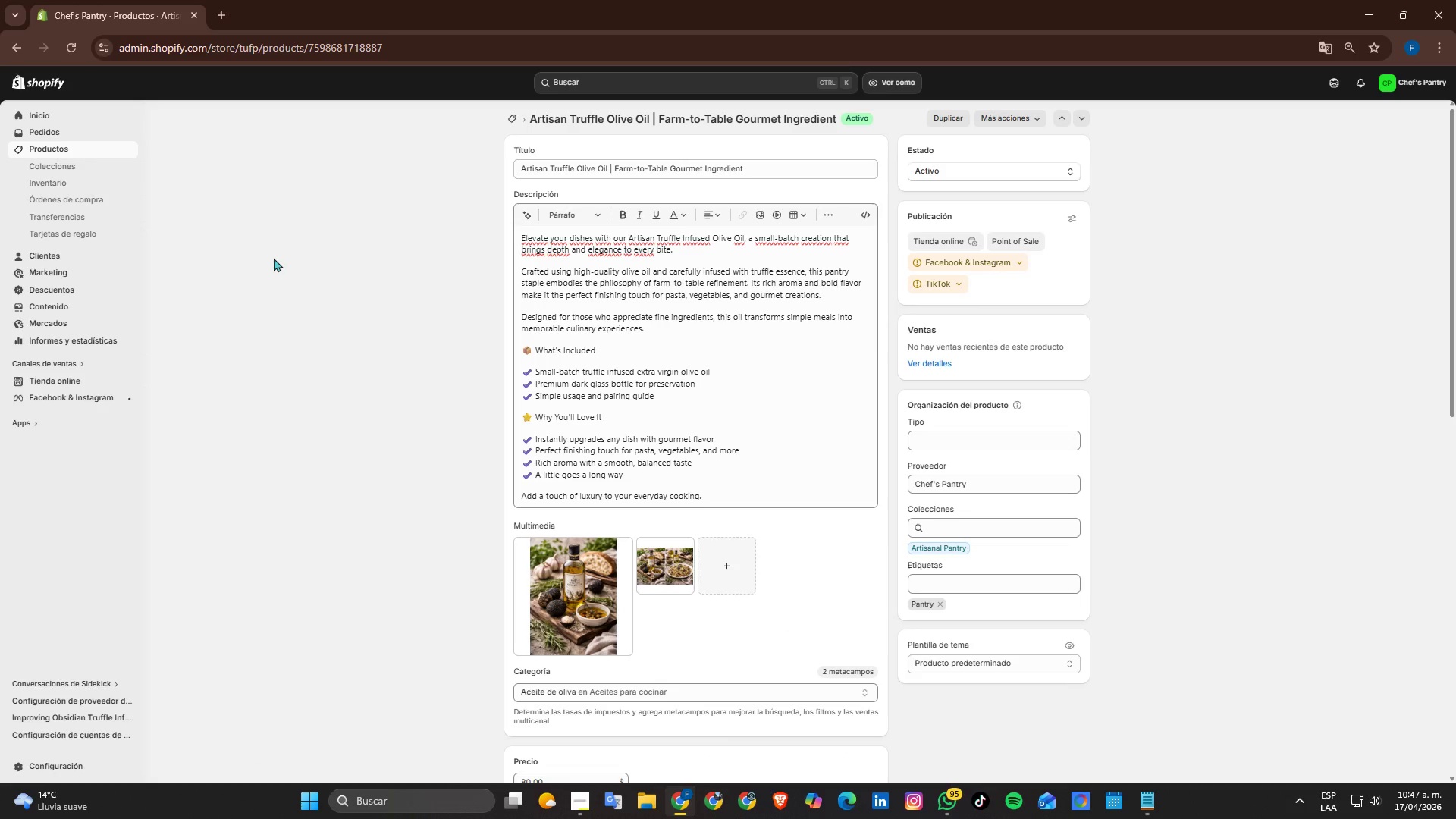 
wait(8.08)
 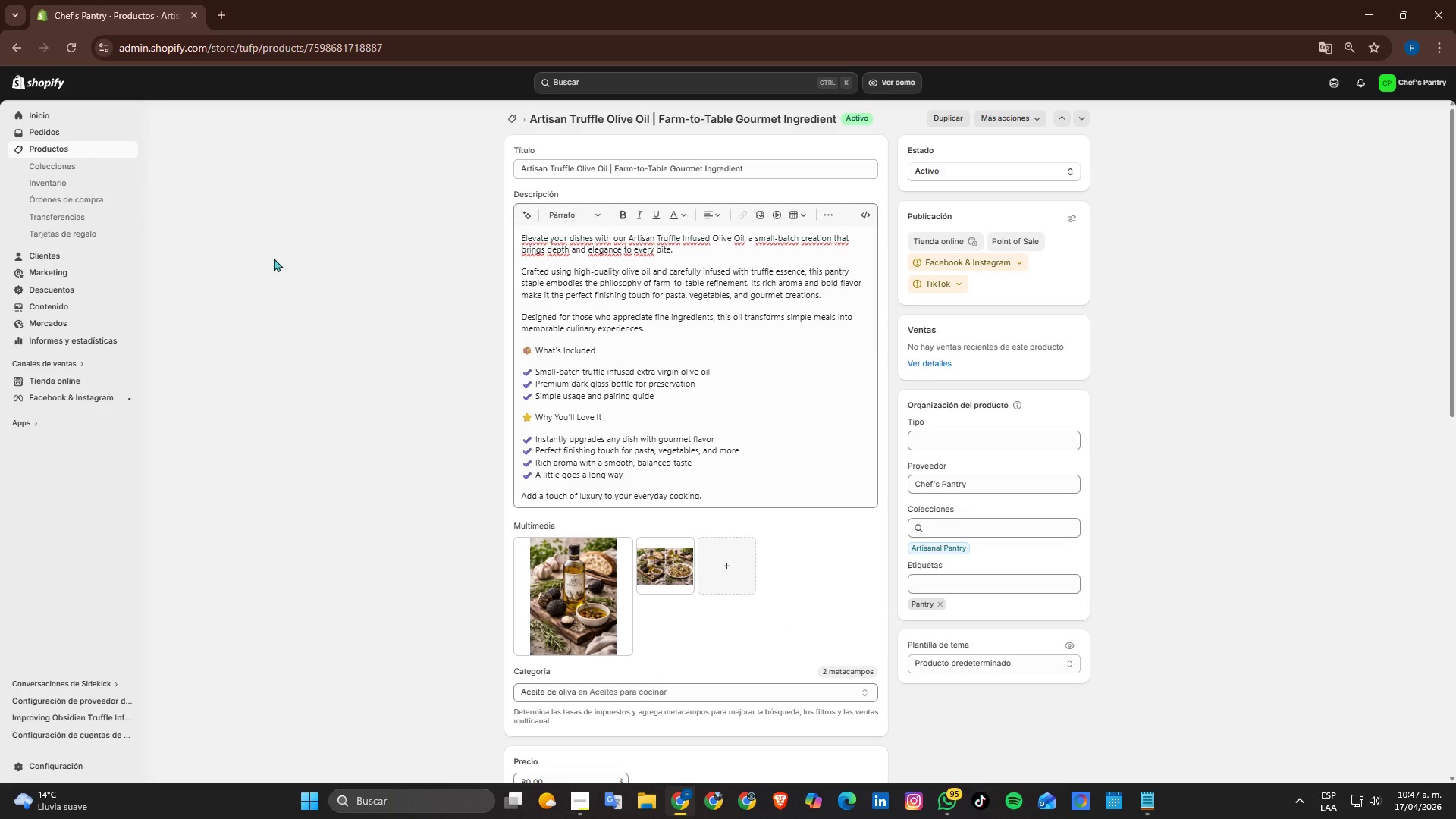 
left_click([1049, 434])
 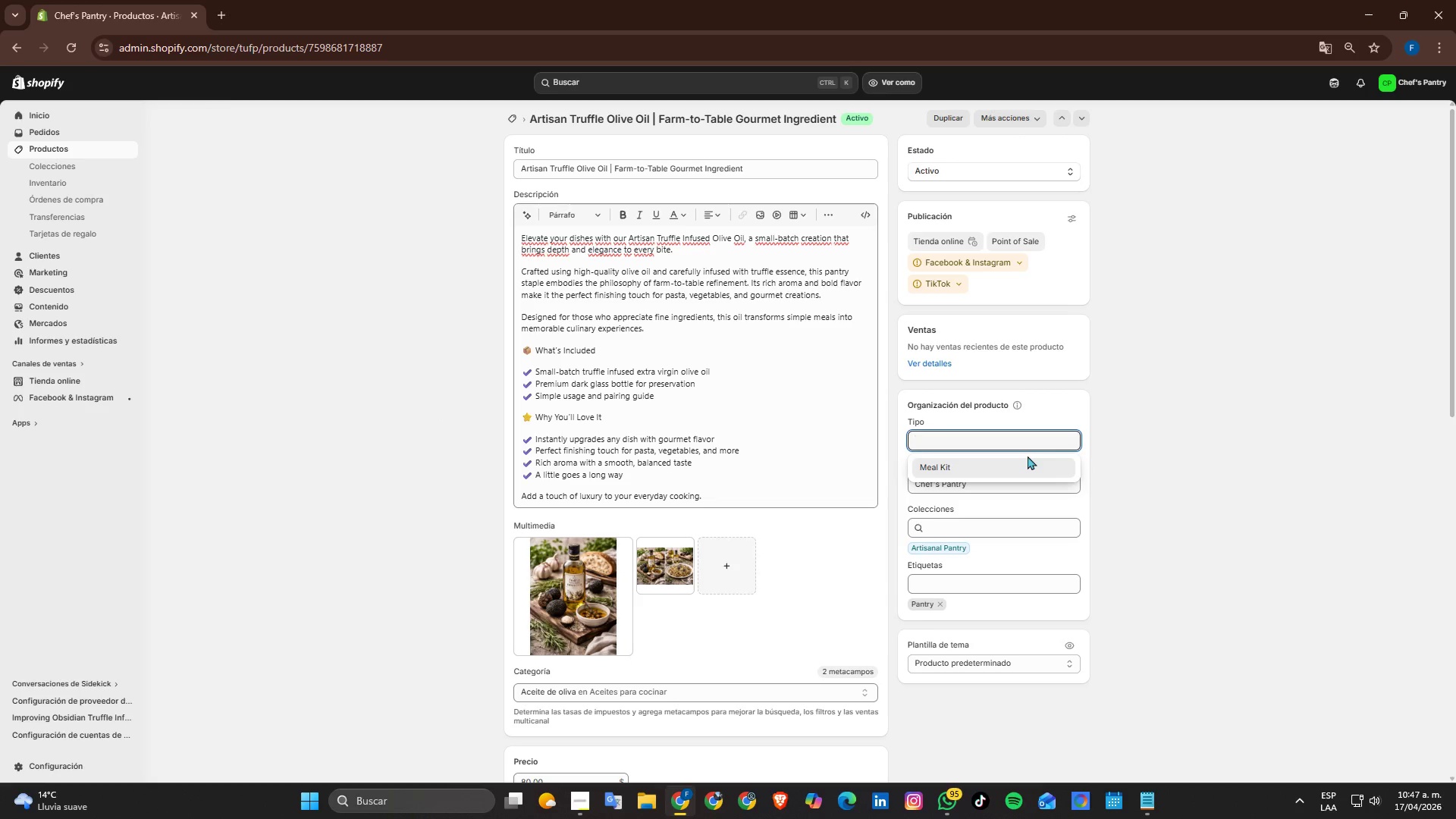 
key(Alt+AltLeft)
 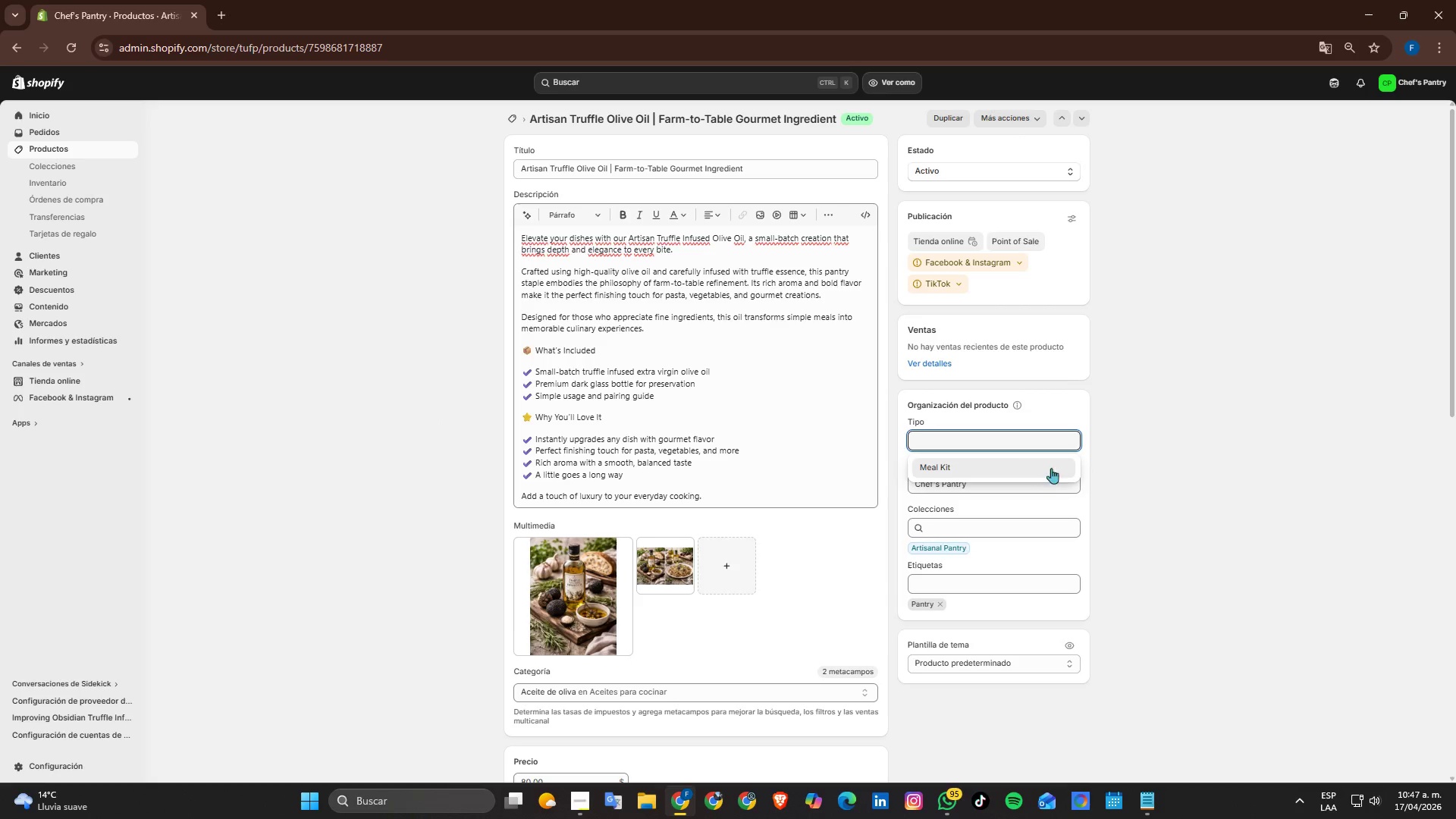 
key(Alt+Tab)
 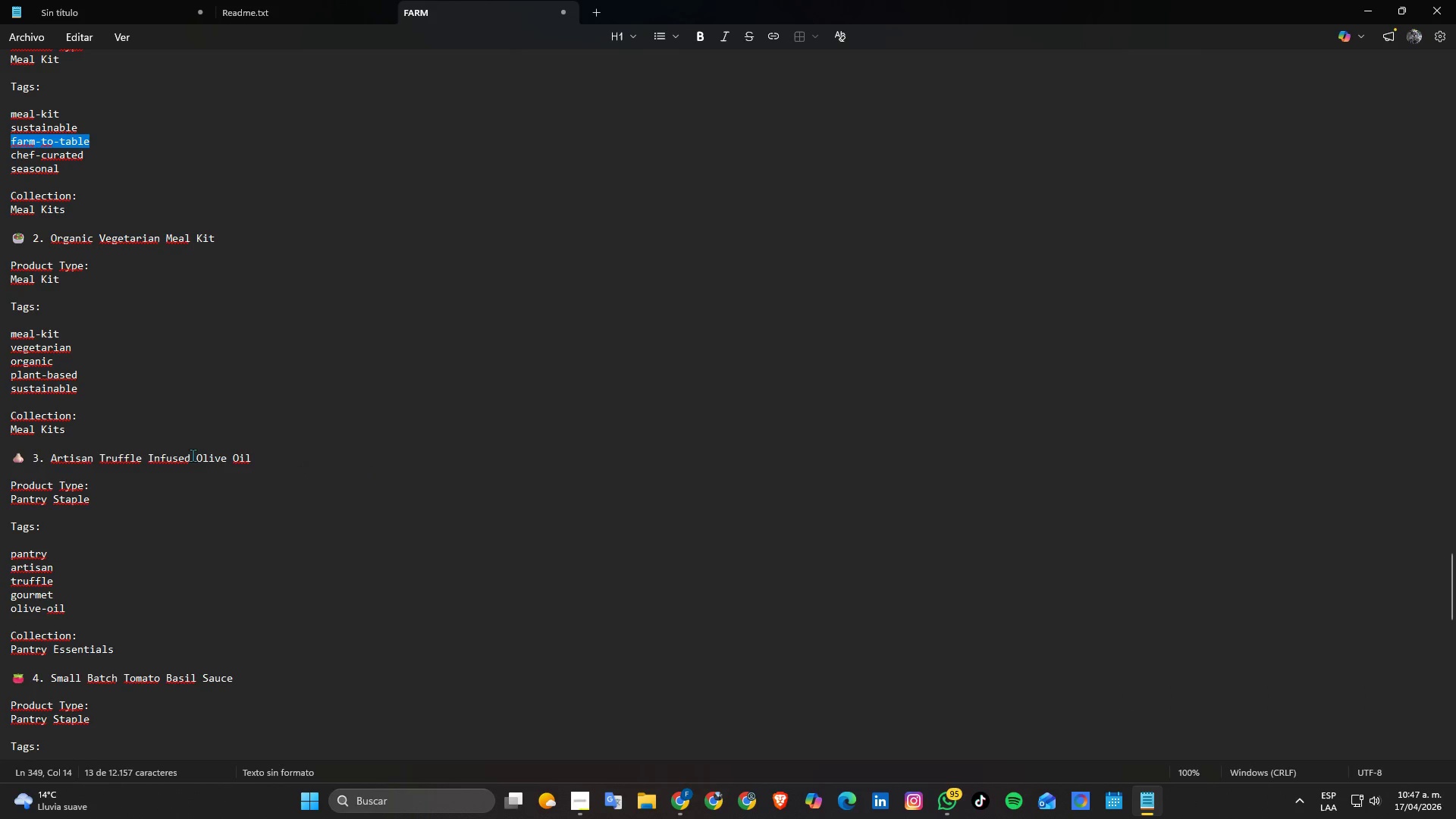 
scroll: coordinate [193, 455], scroll_direction: down, amount: 1.0
 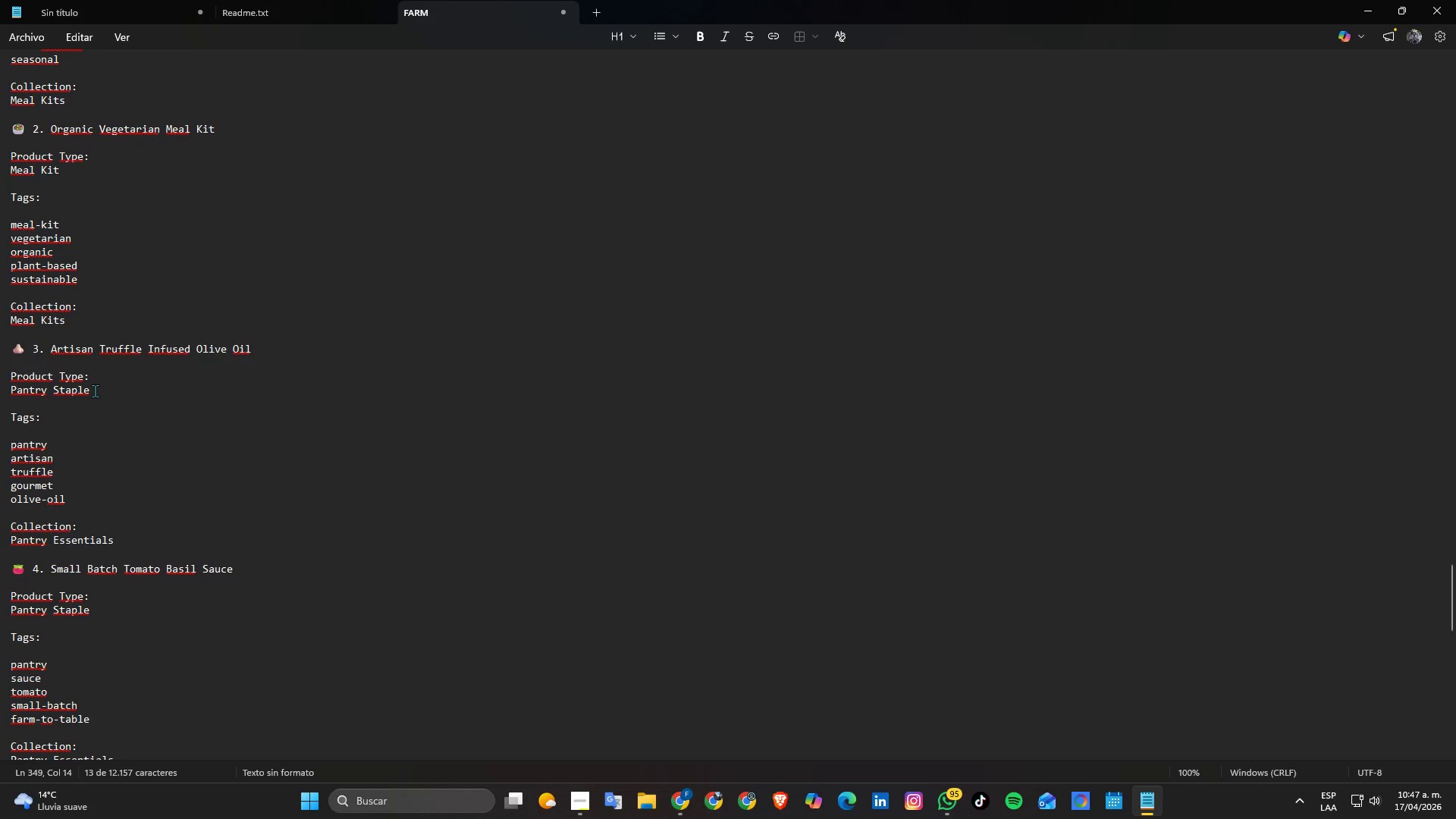 
key(Alt+Tab)
 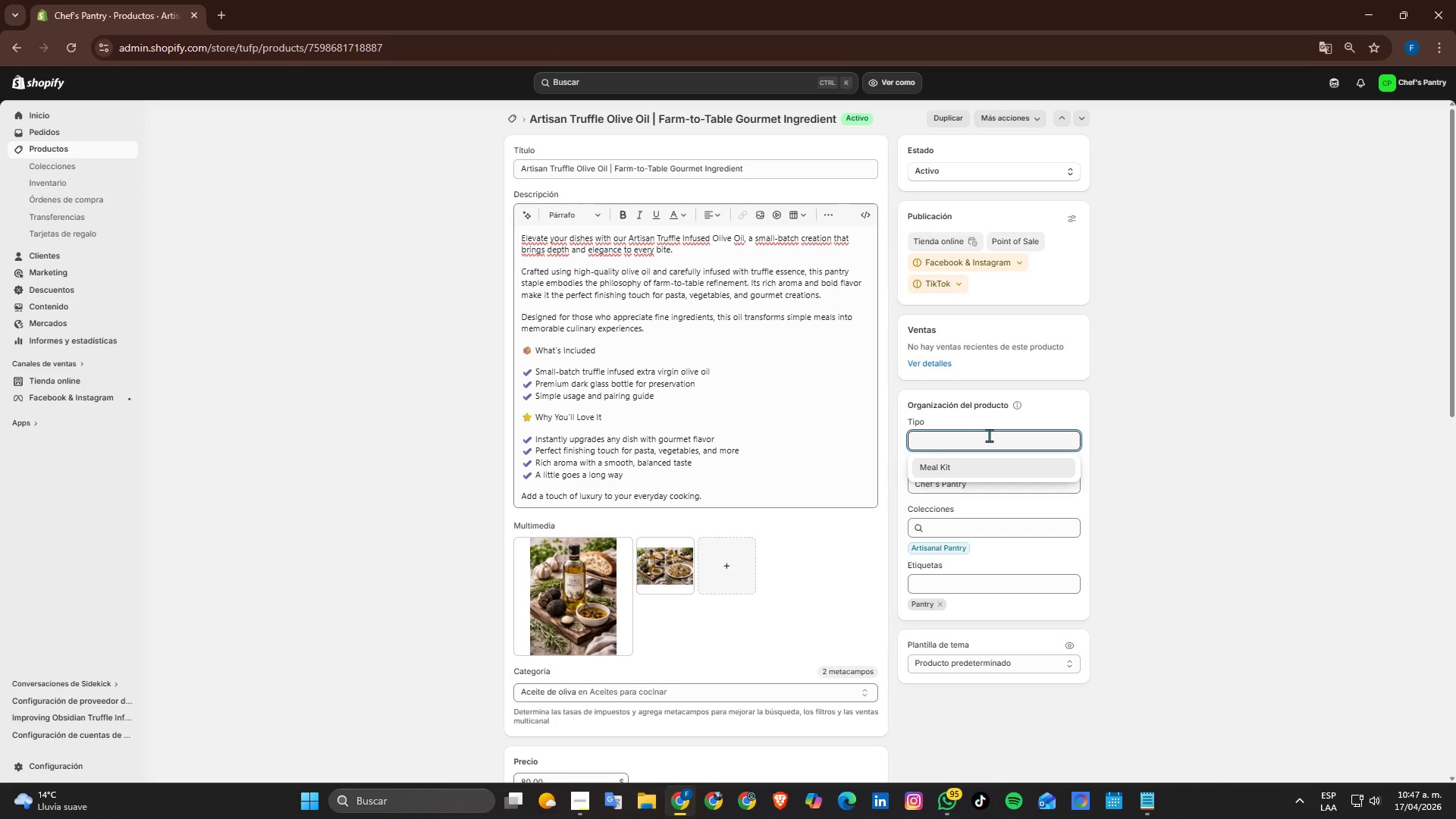 
left_click([989, 435])
 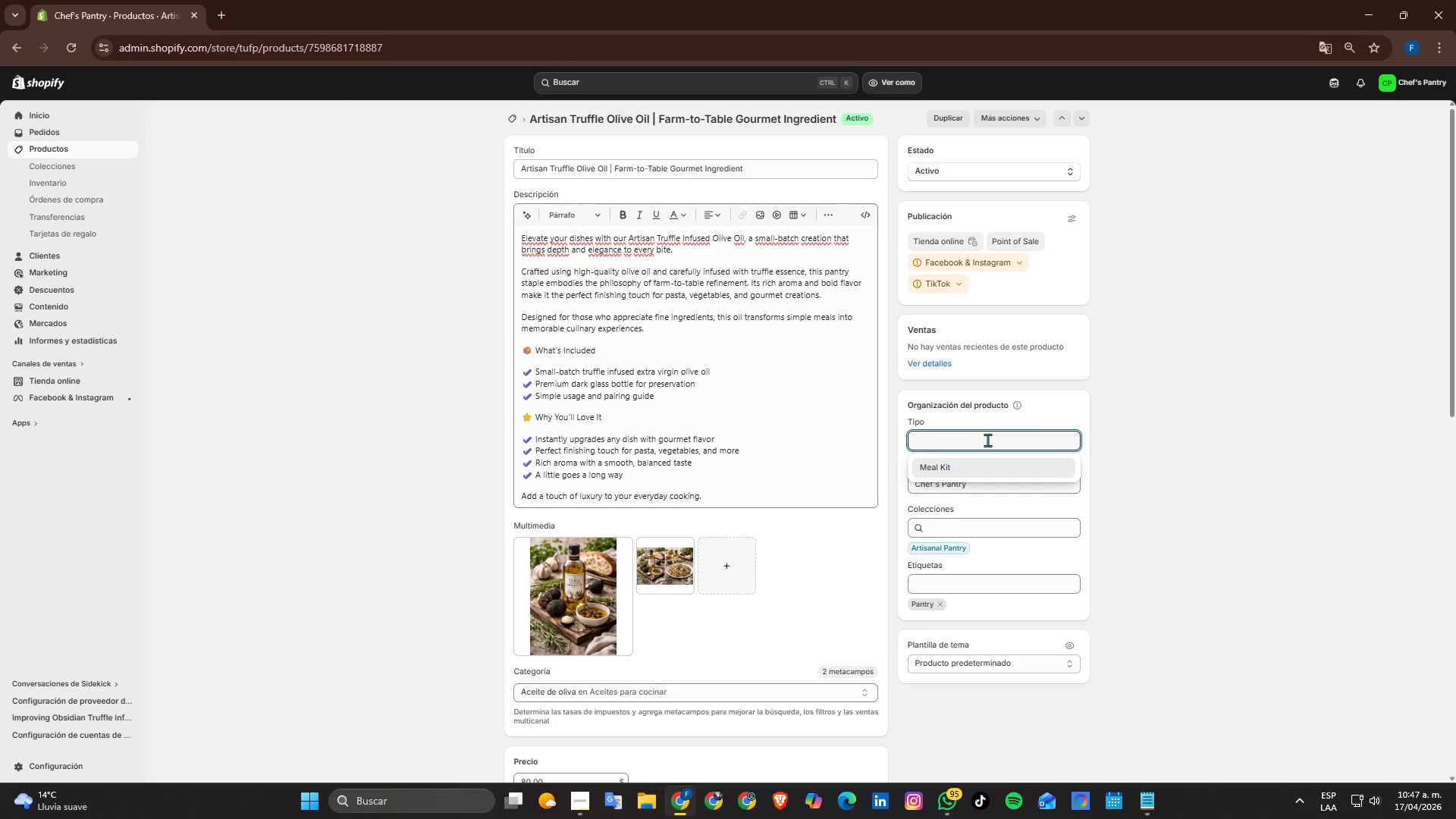 
type(Pantry)
 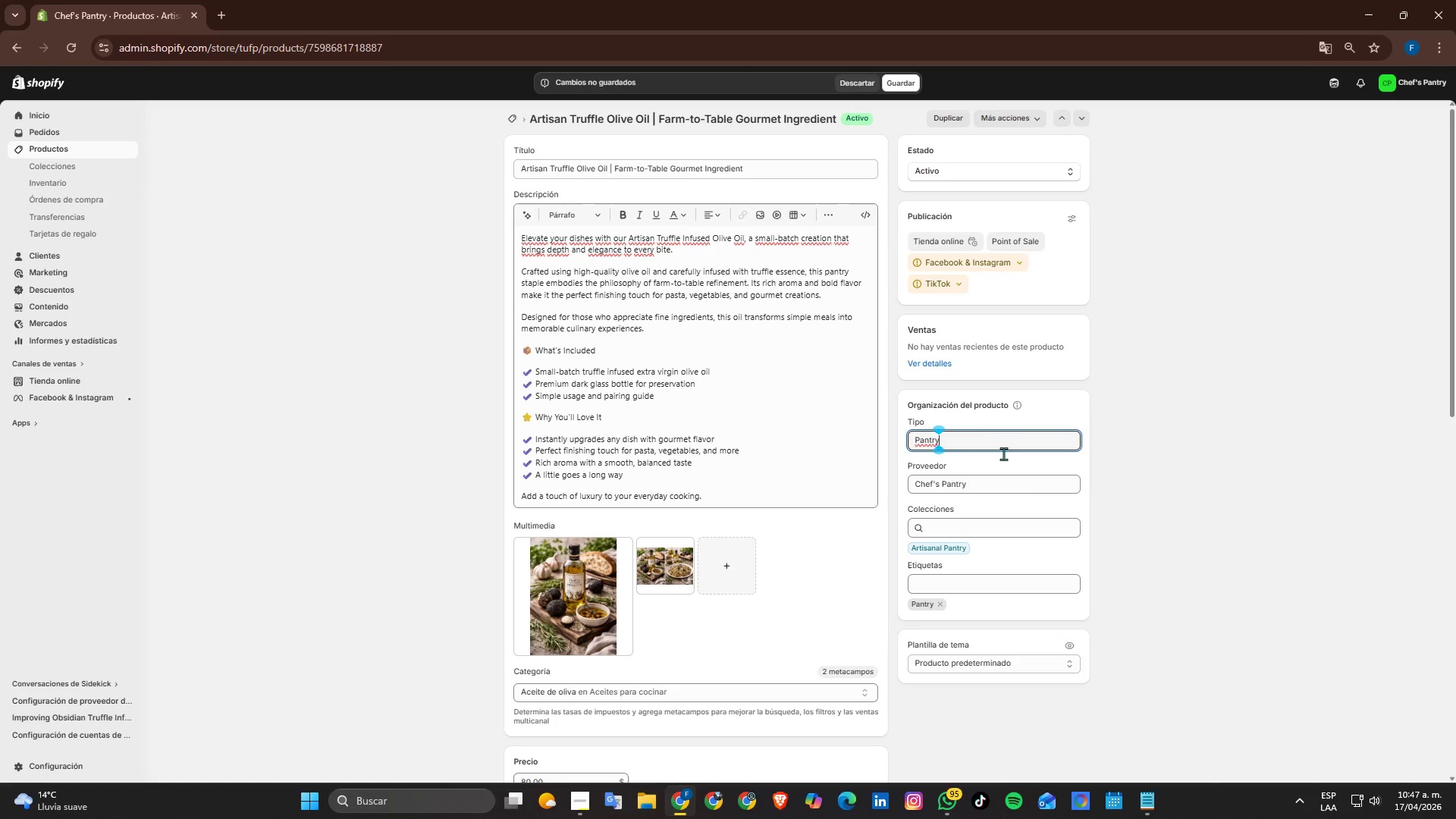 
left_click([1153, 501])
 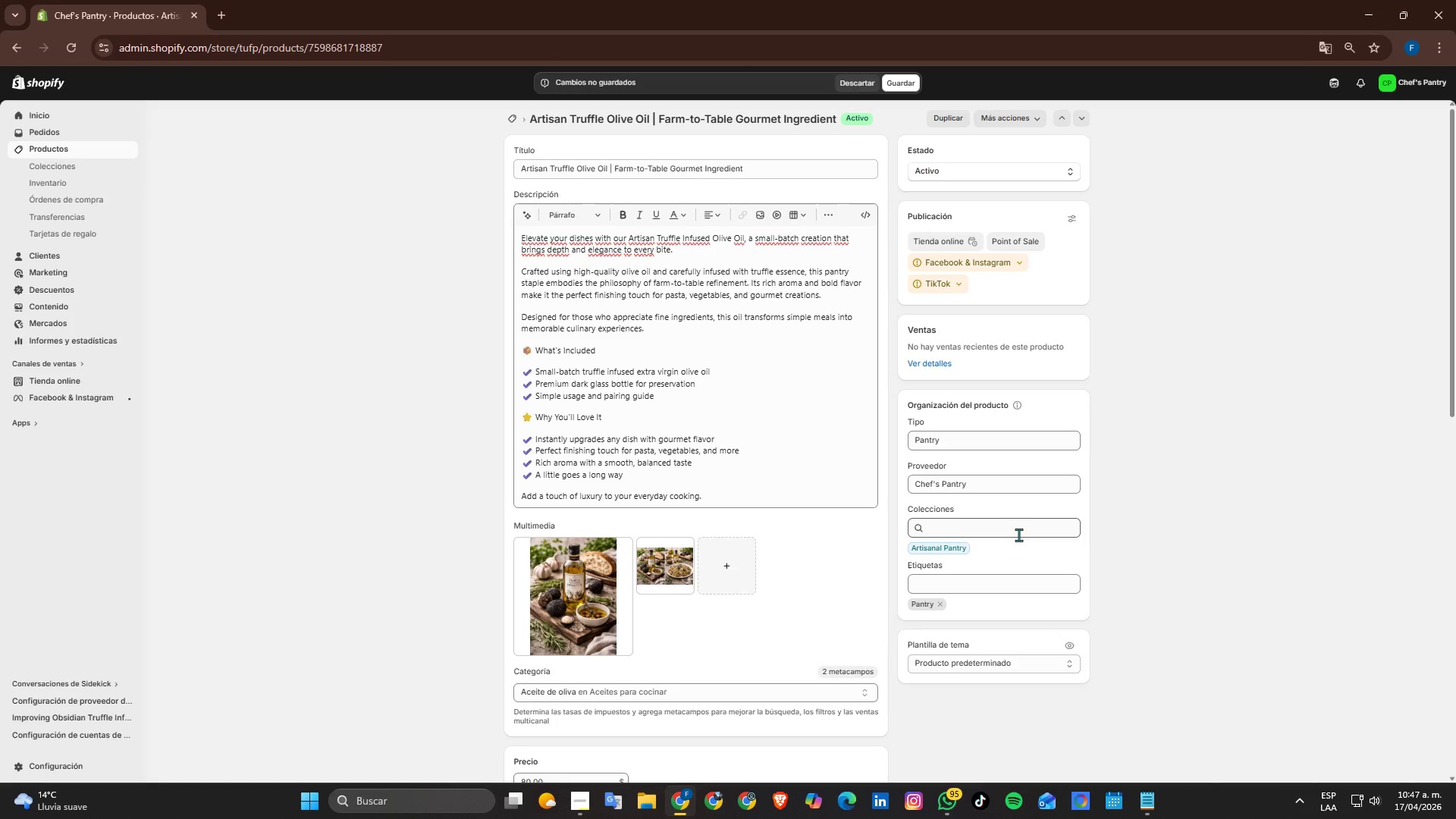 
wait(6.31)
 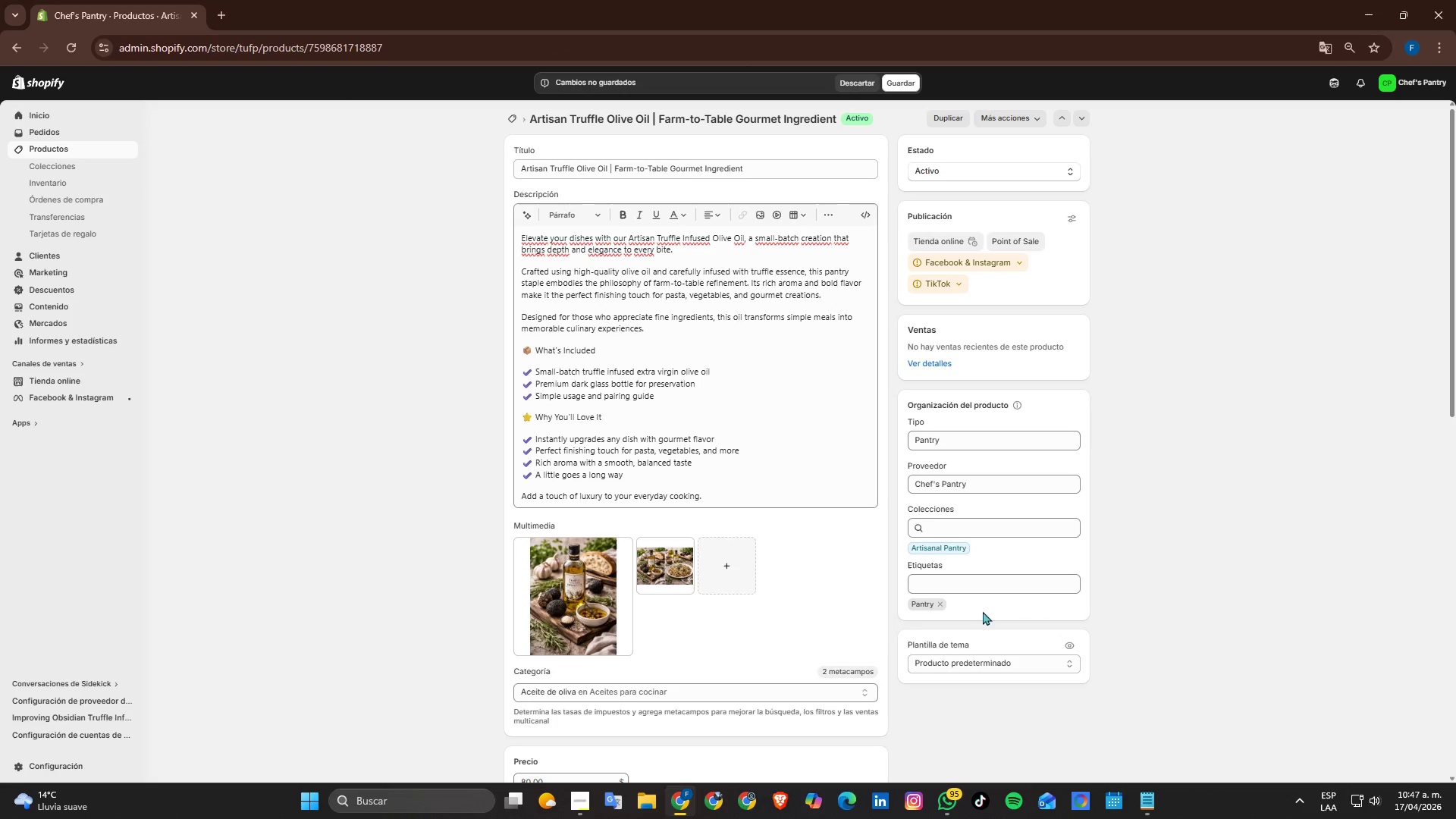 
left_click([1021, 535])
 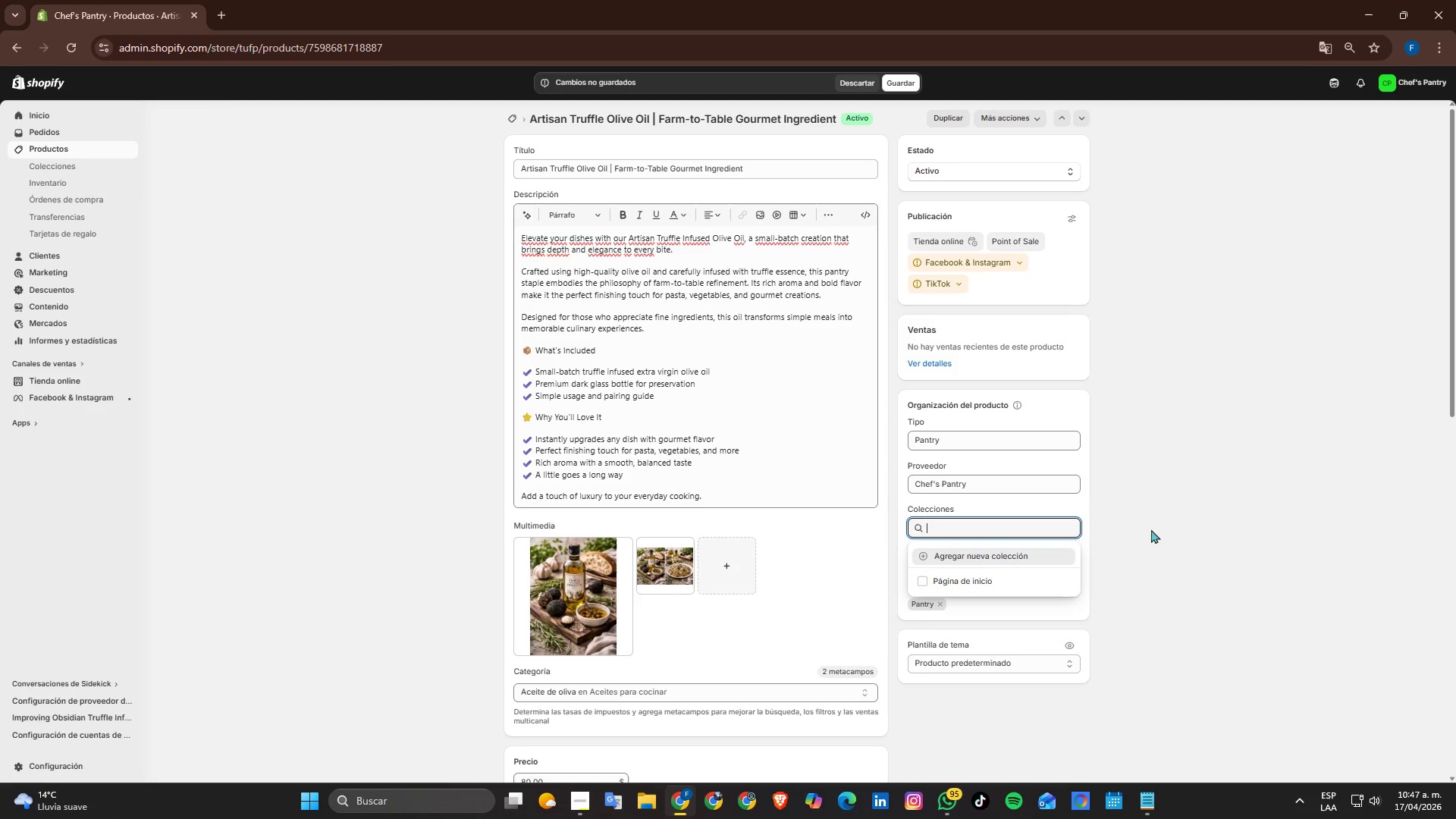 
left_click([1190, 523])
 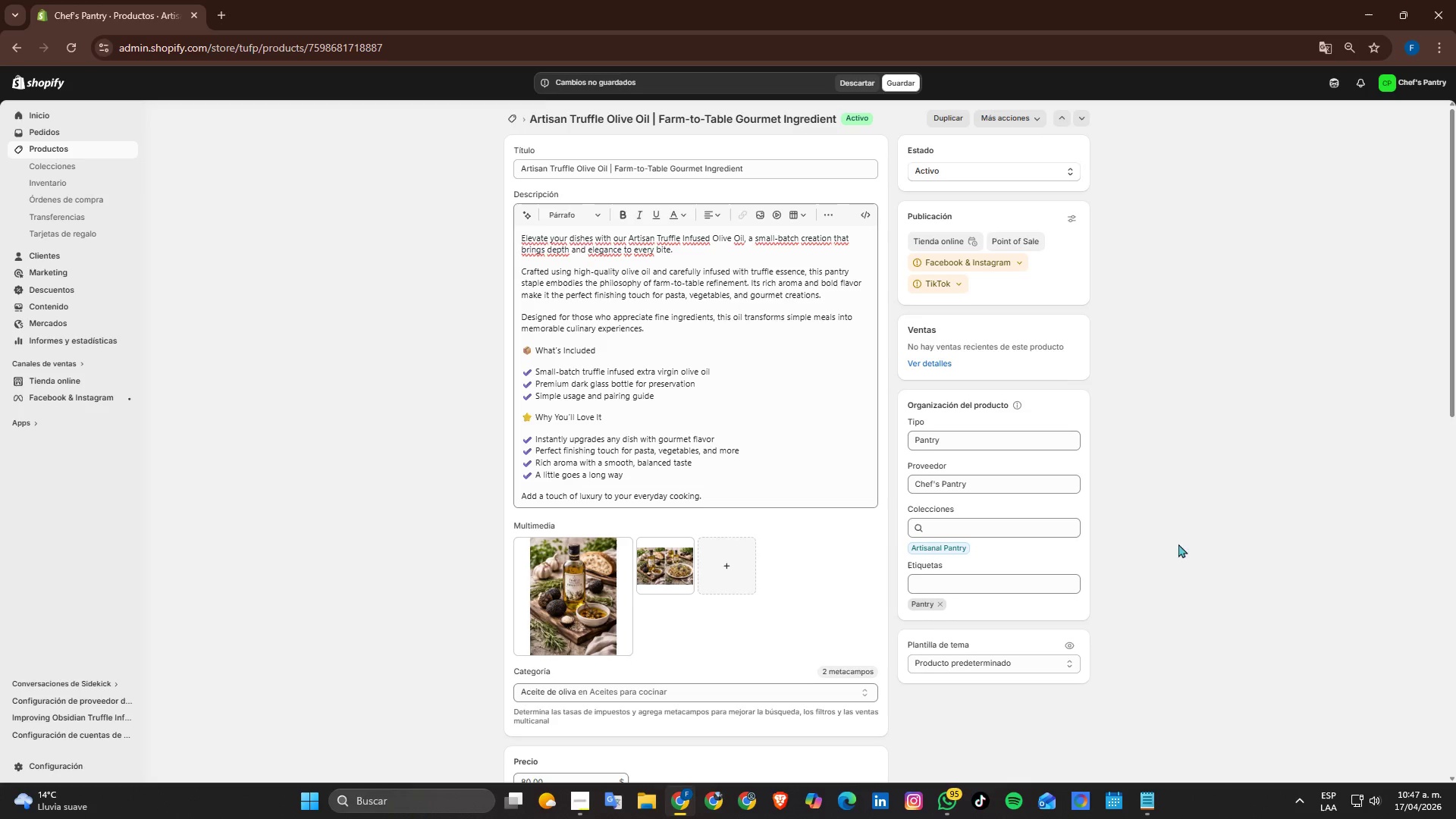 
scroll: coordinate [1114, 557], scroll_direction: down, amount: 3.0
 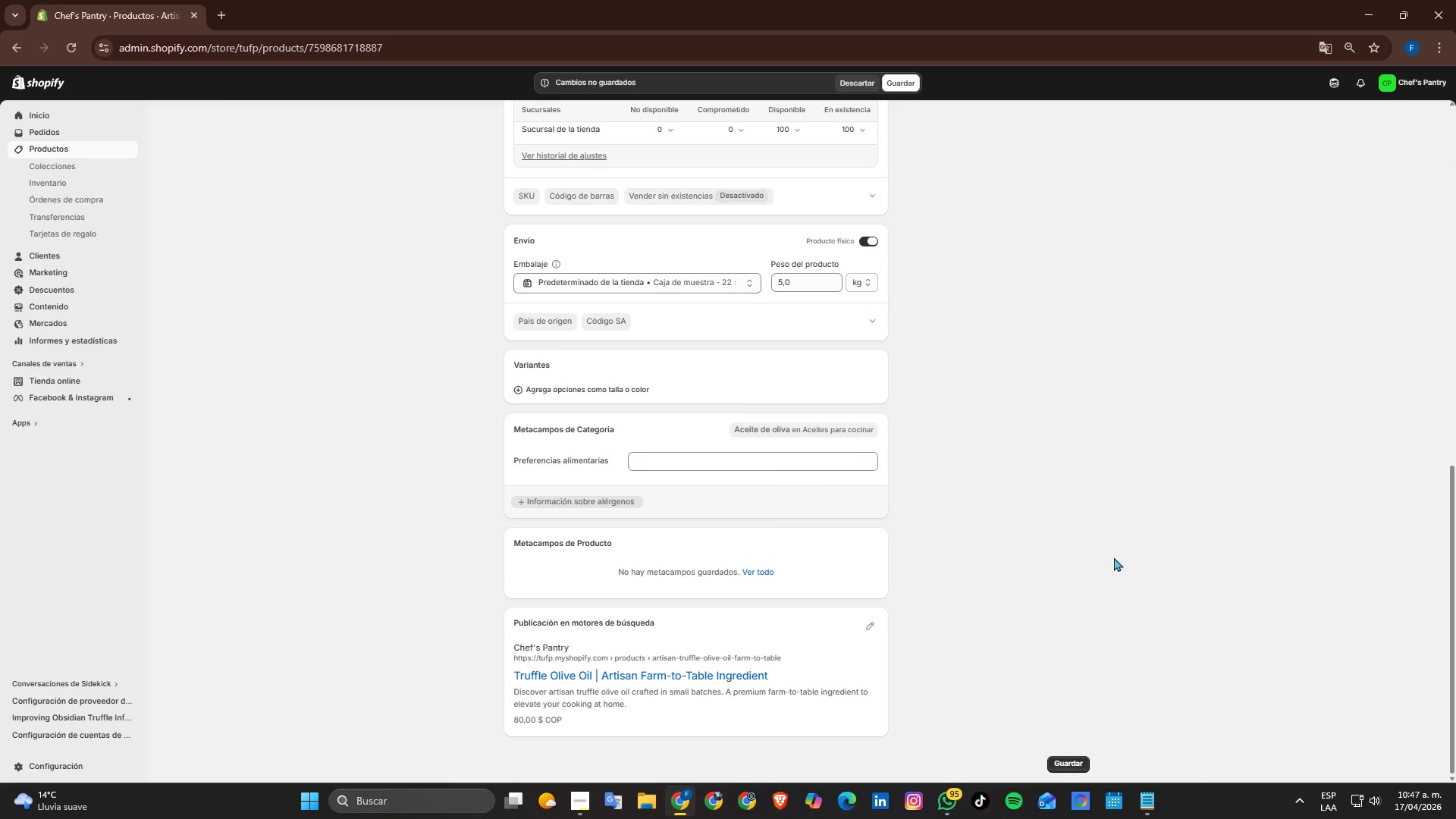 
scroll: coordinate [1020, 504], scroll_direction: up, amount: 6.0
 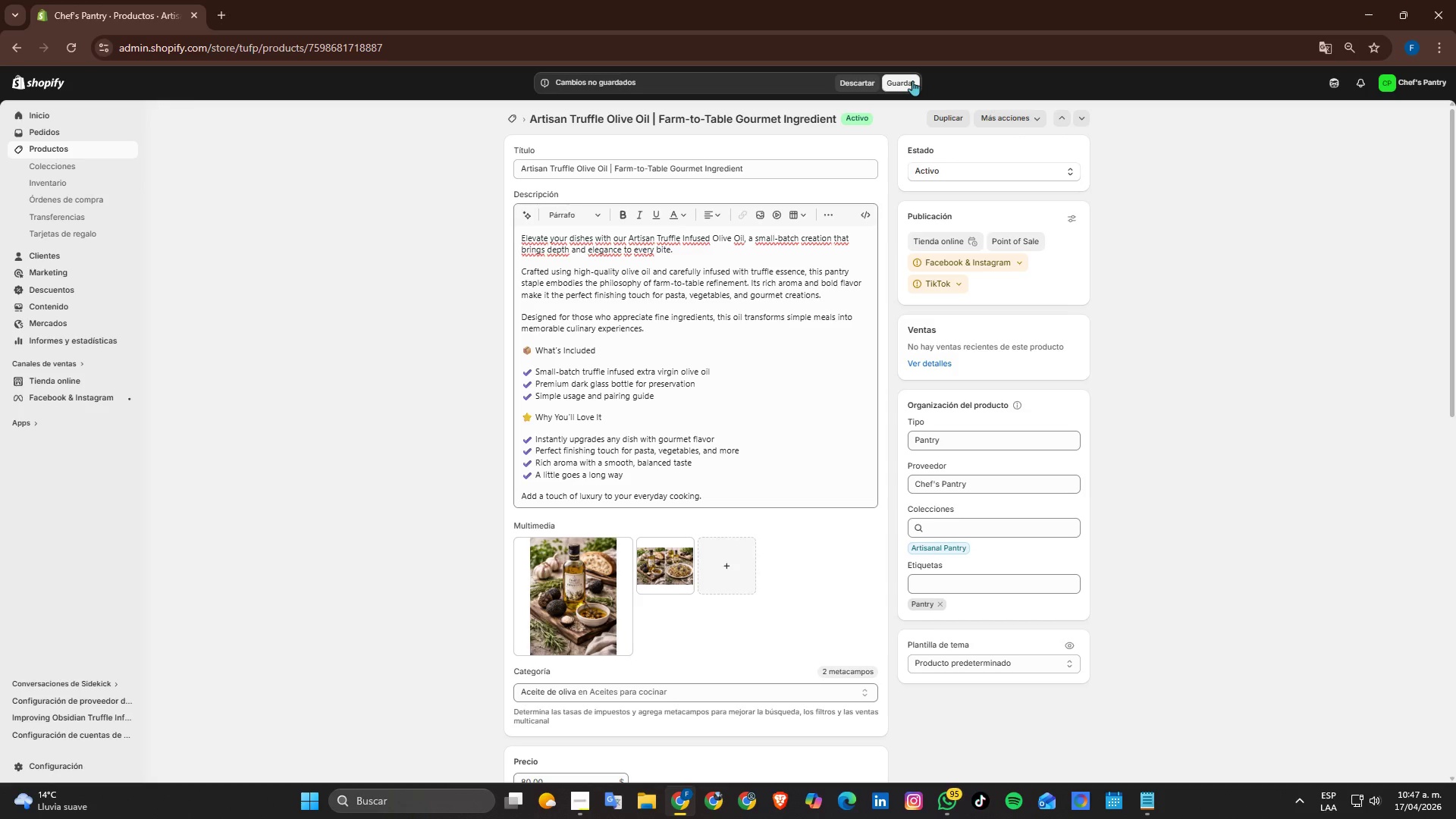 
left_click([912, 80])
 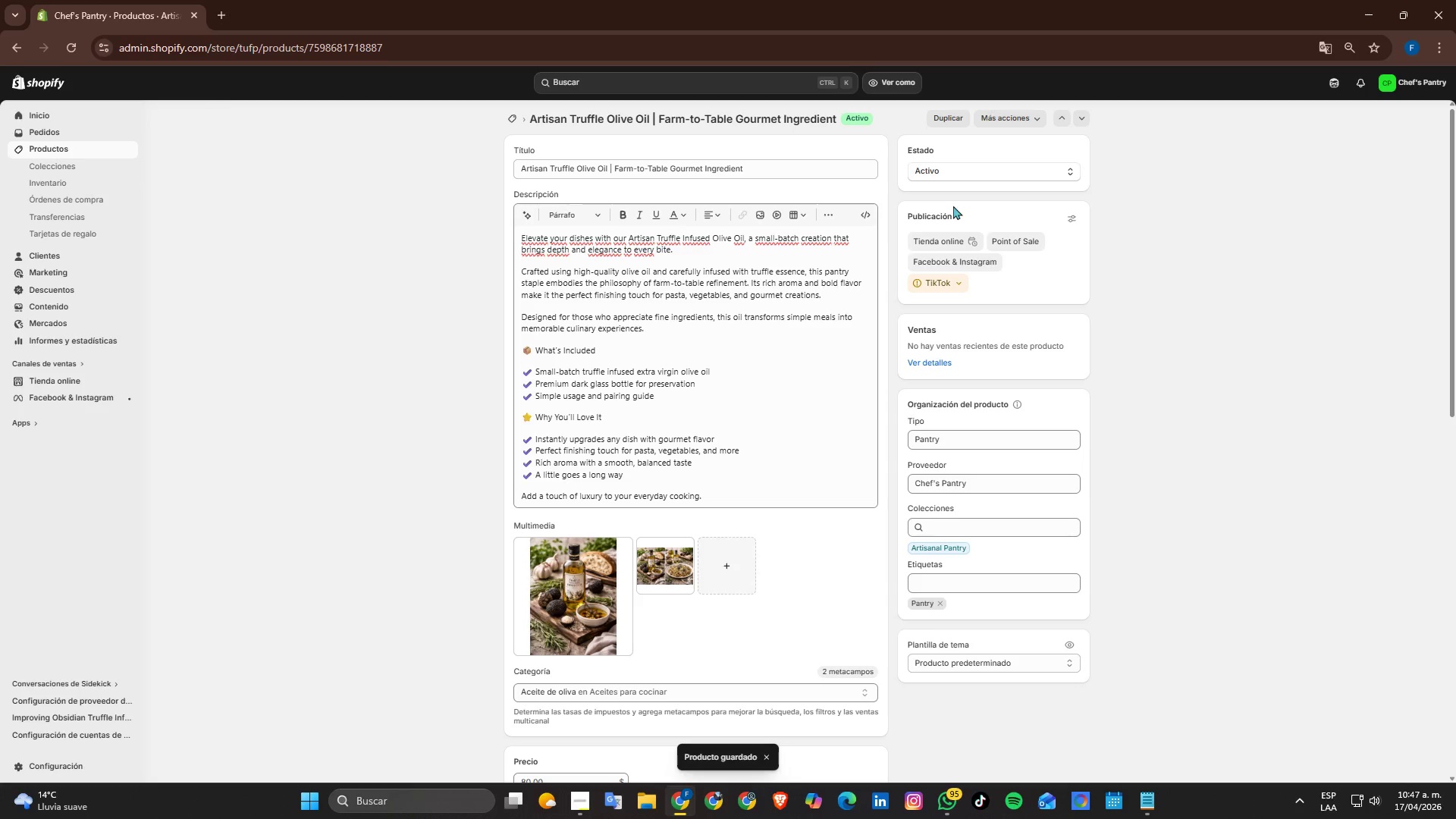 
wait(5.19)
 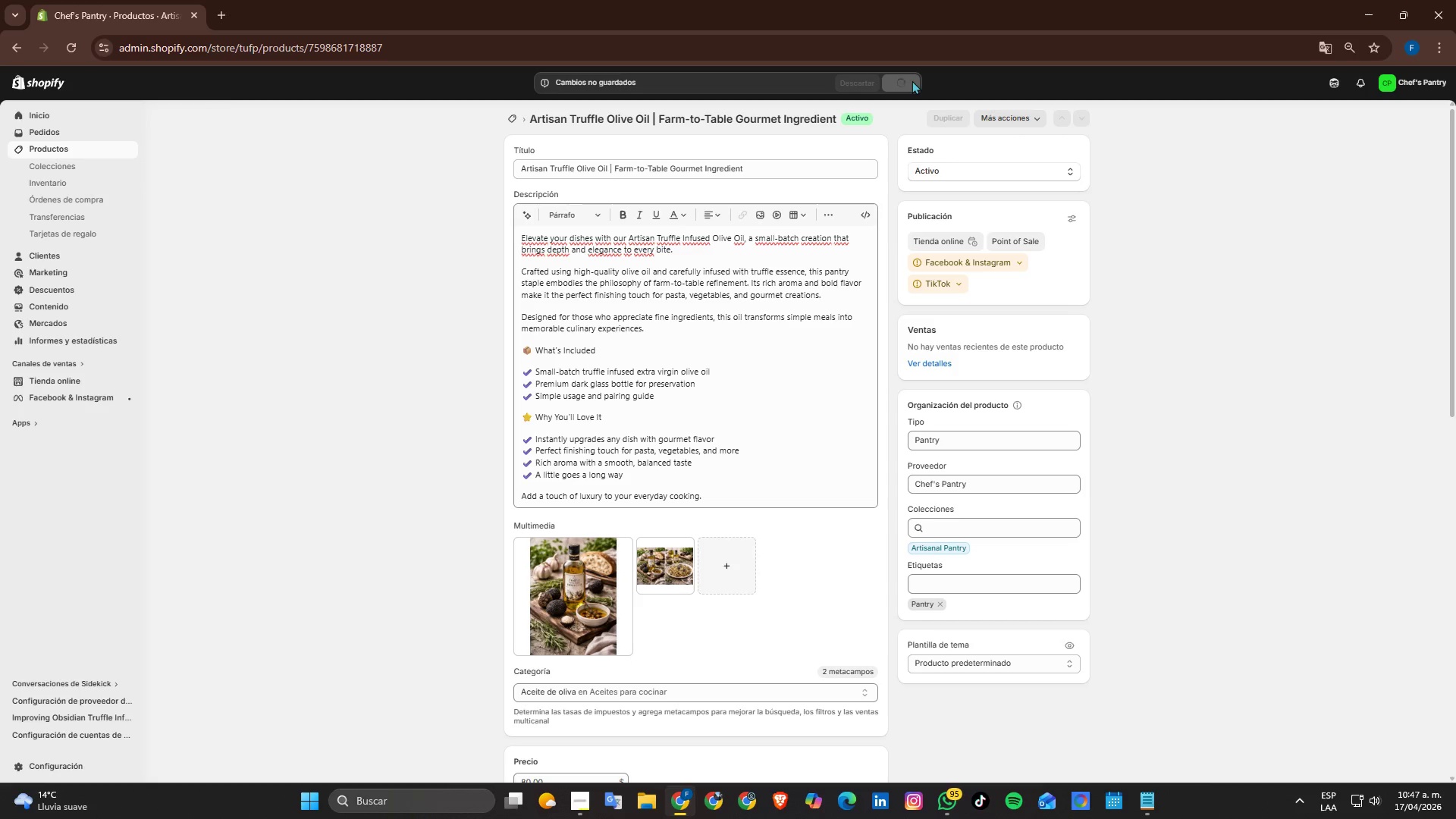 
left_click([995, 529])
 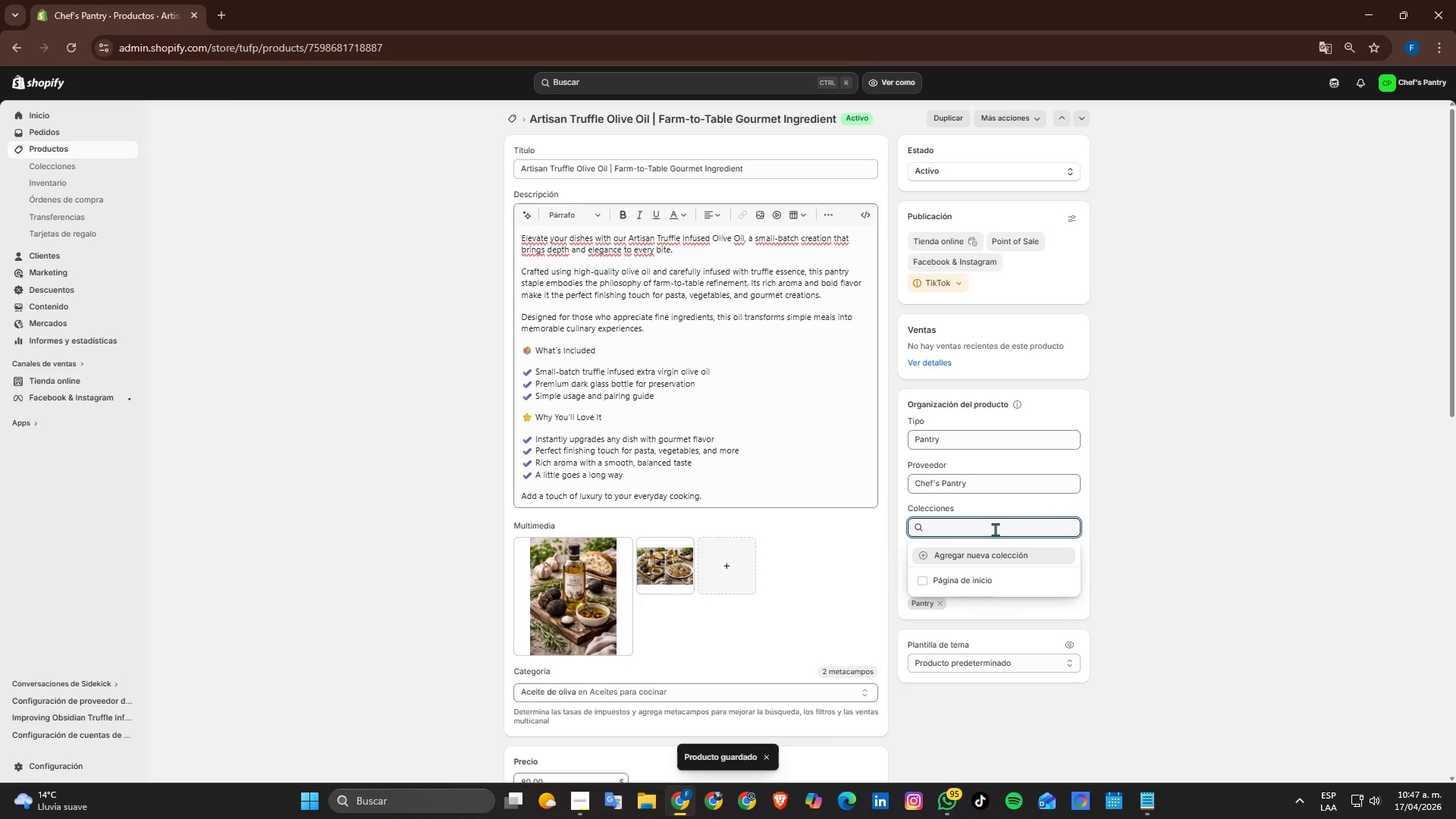 
left_click([1300, 481])
 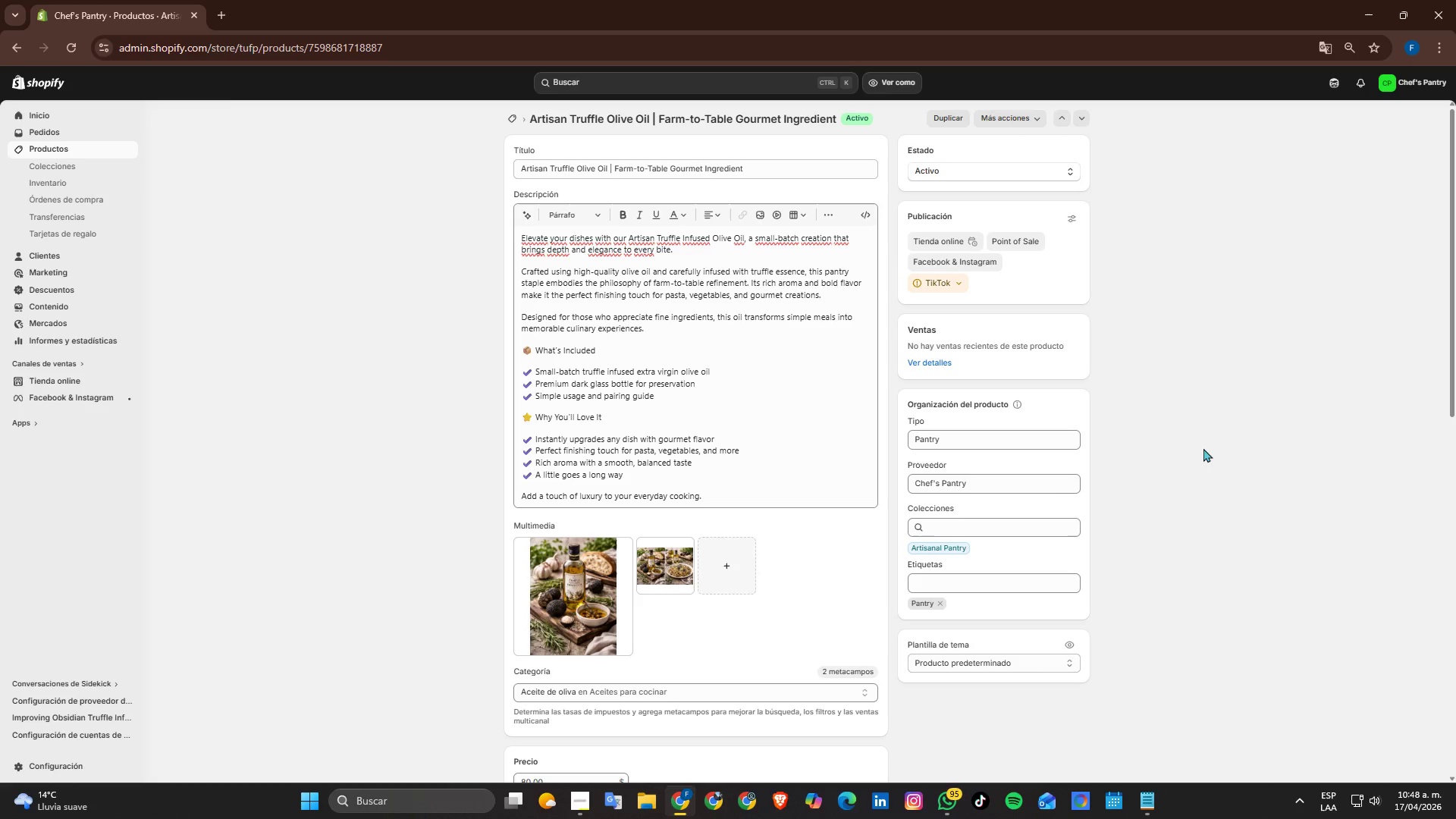 
scroll: coordinate [1199, 447], scroll_direction: down, amount: 3.0
 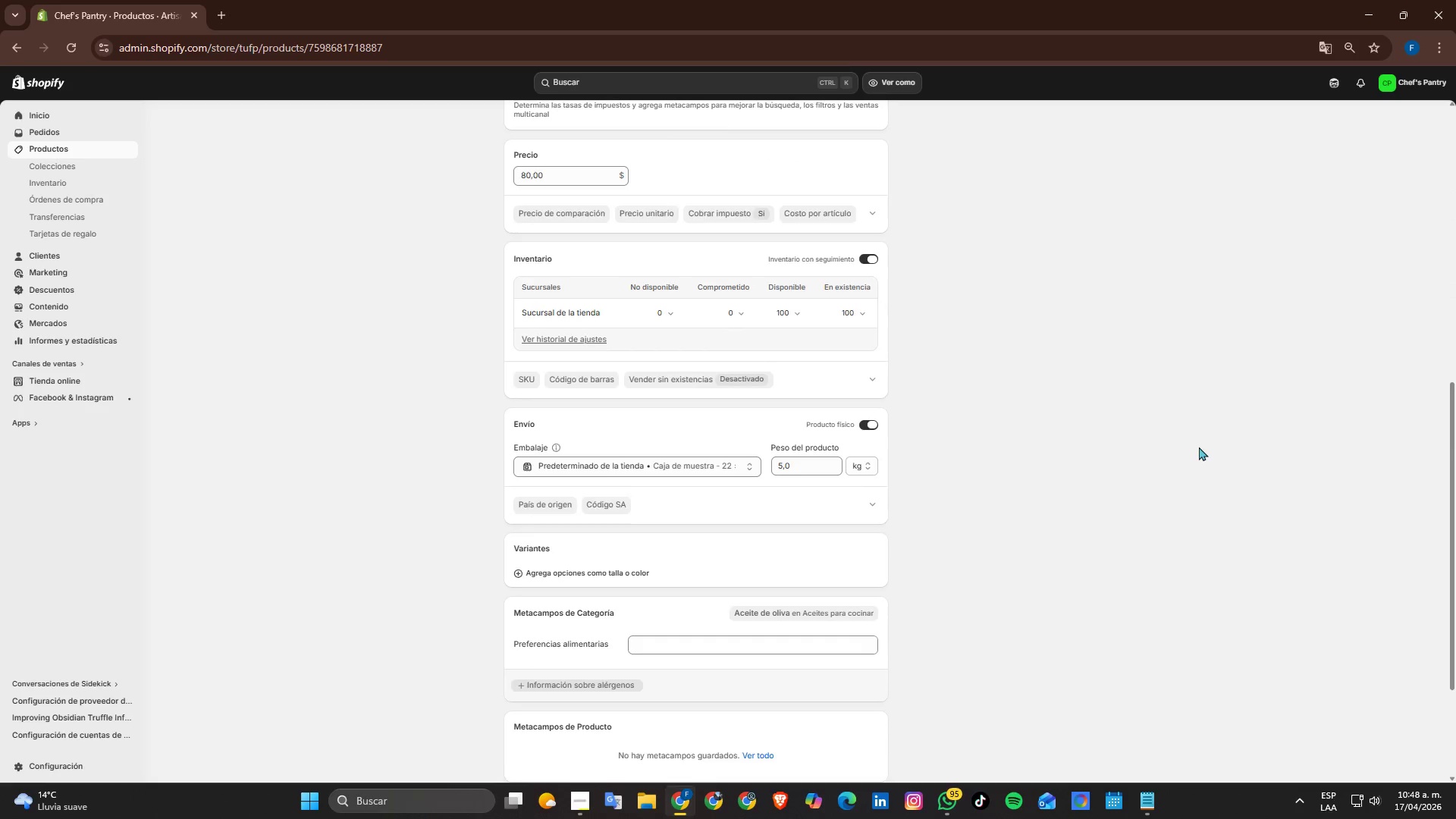 
scroll: coordinate [1199, 447], scroll_direction: up, amount: 5.0
 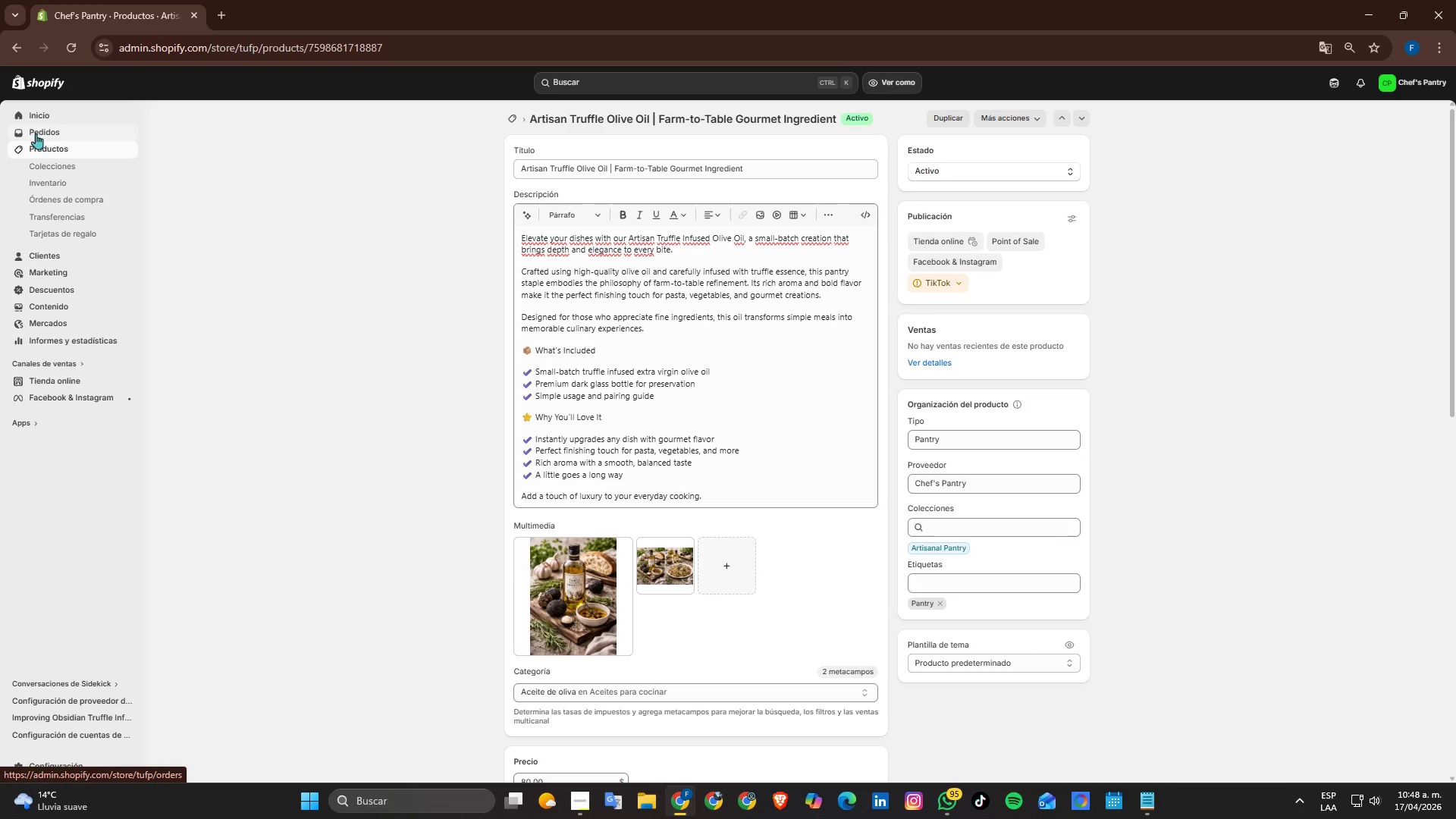 
left_click([44, 146])
 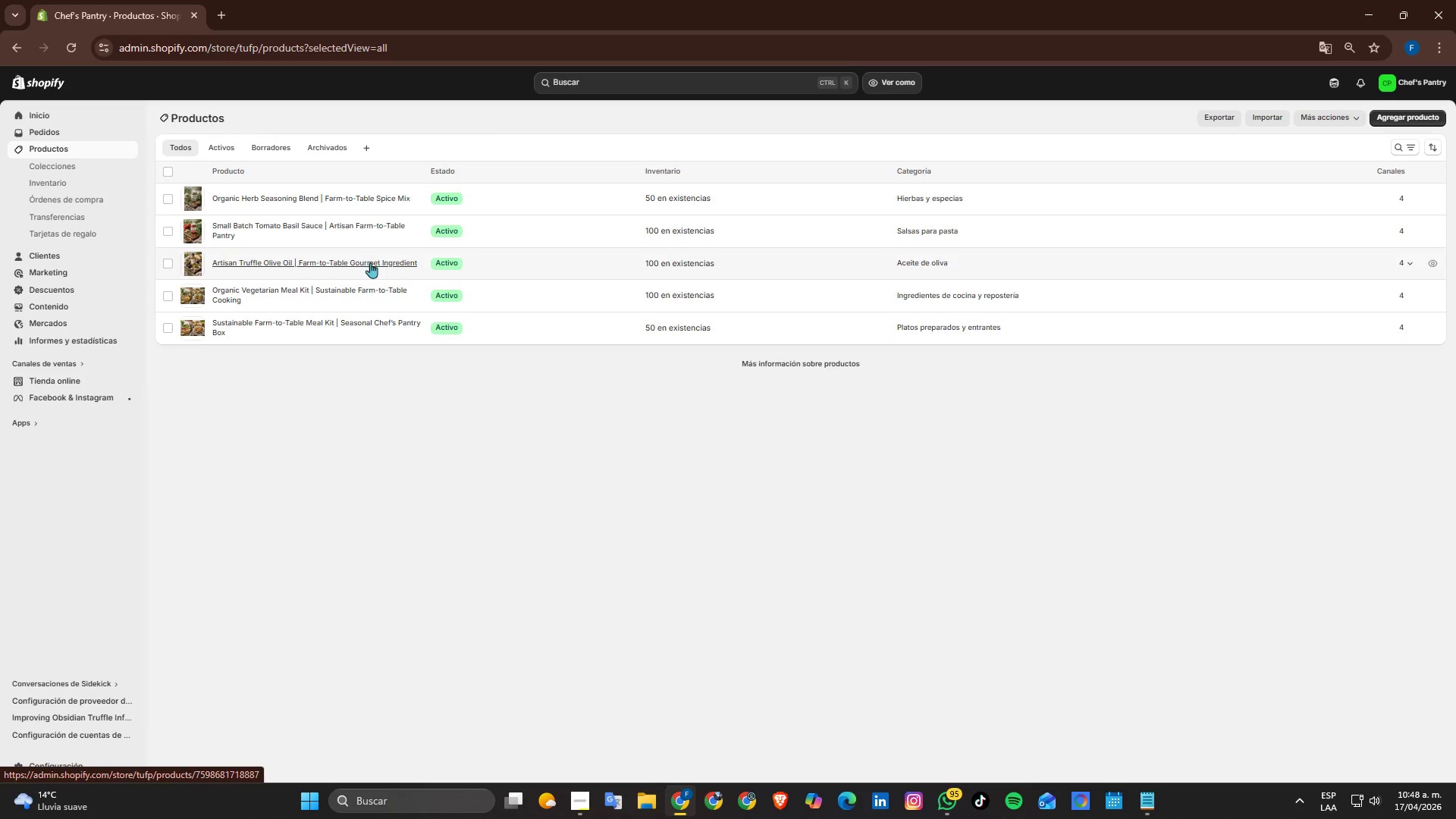 
left_click([361, 225])
 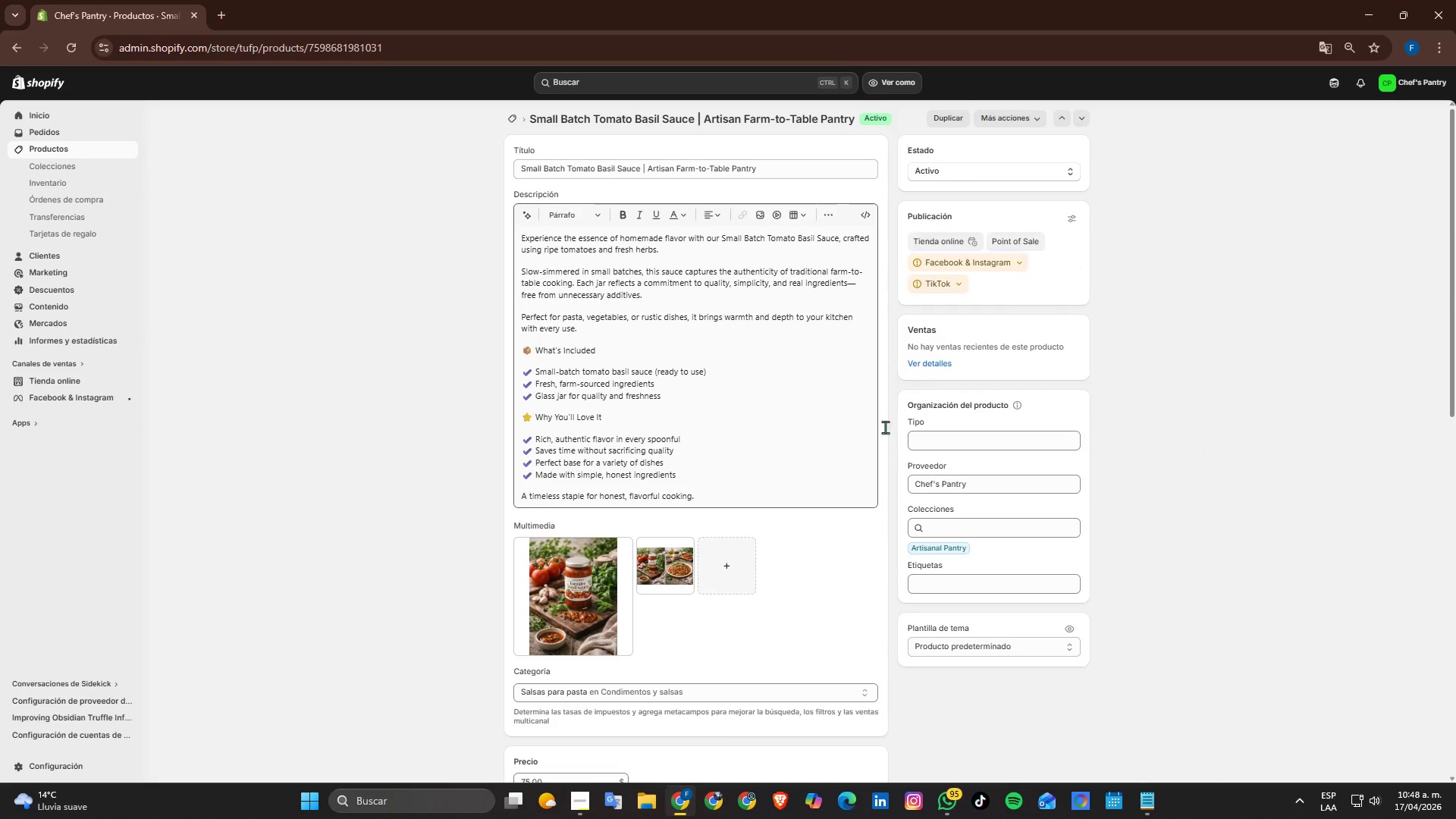 
left_click([933, 435])
 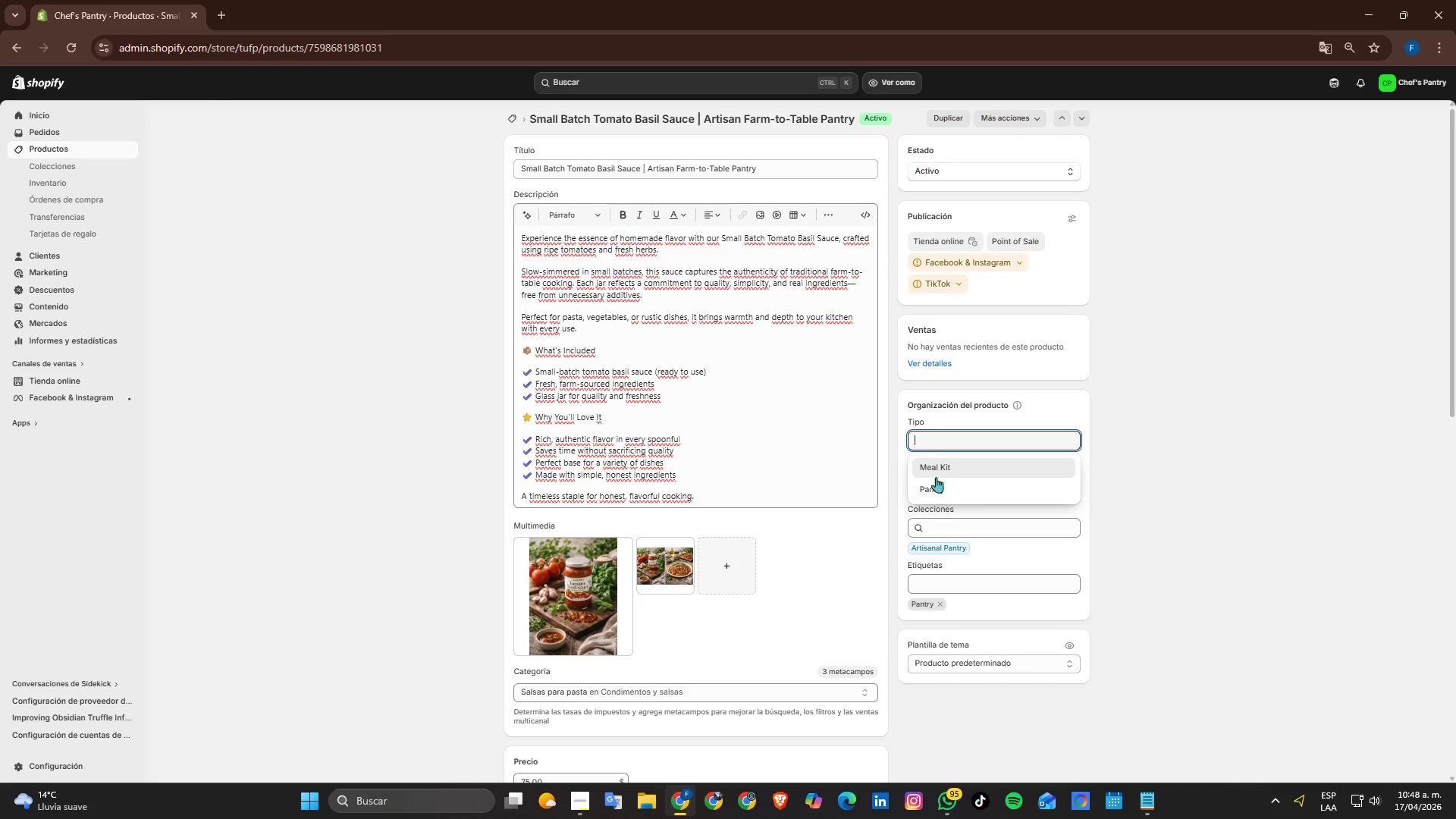 
left_click([936, 483])
 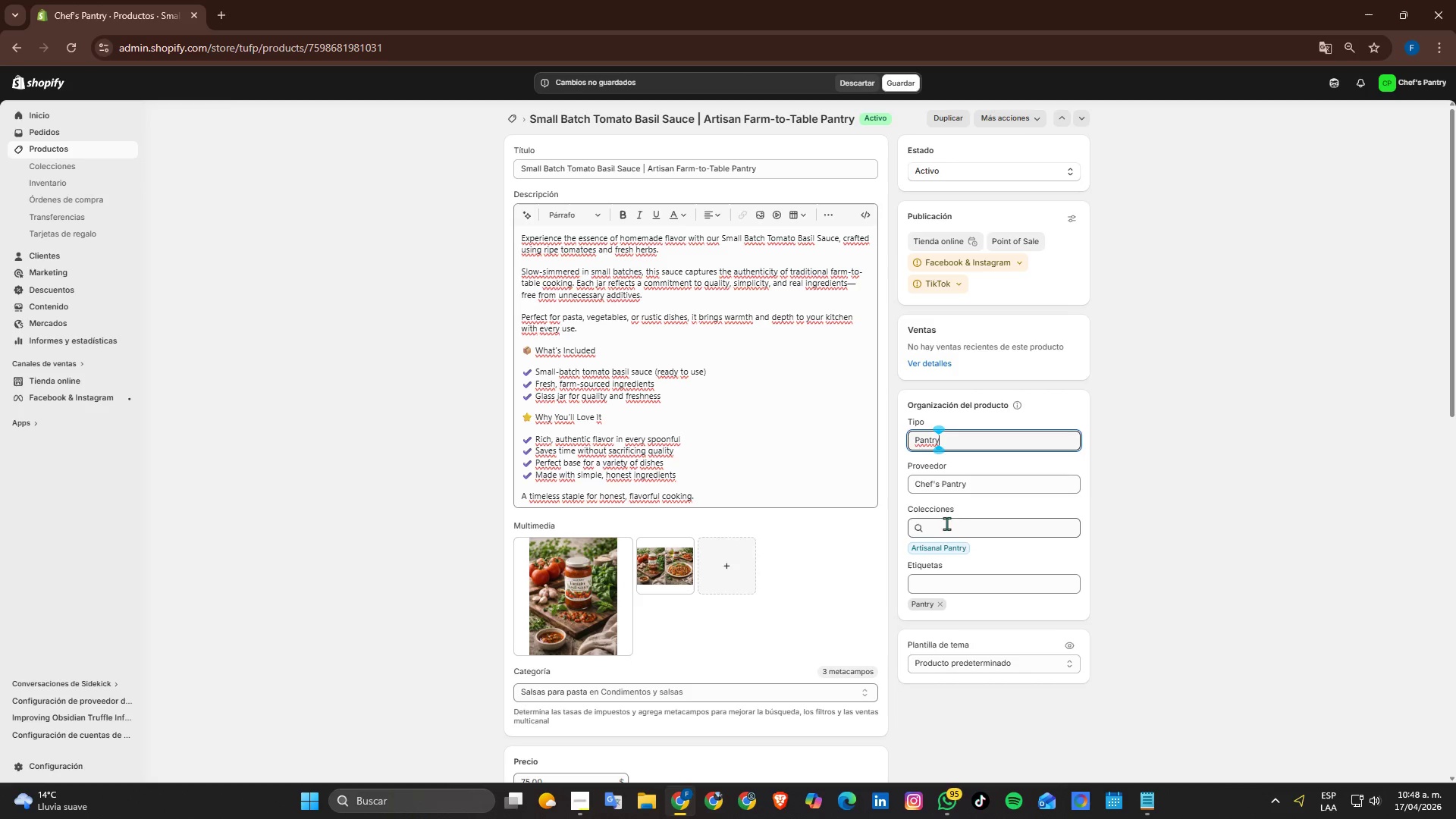 
scroll: coordinate [947, 519], scroll_direction: down, amount: 4.0
 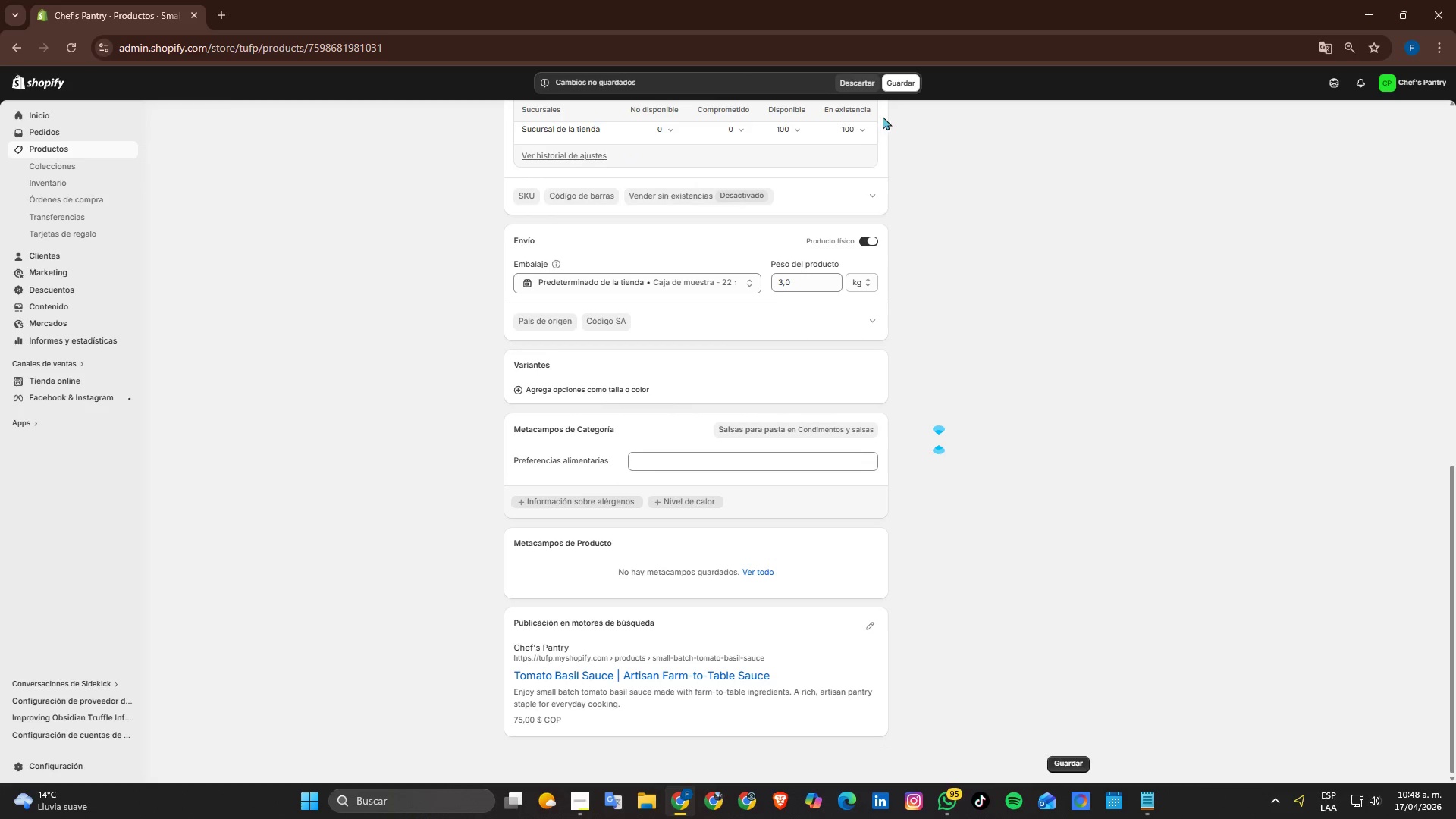 
double_click([889, 84])
 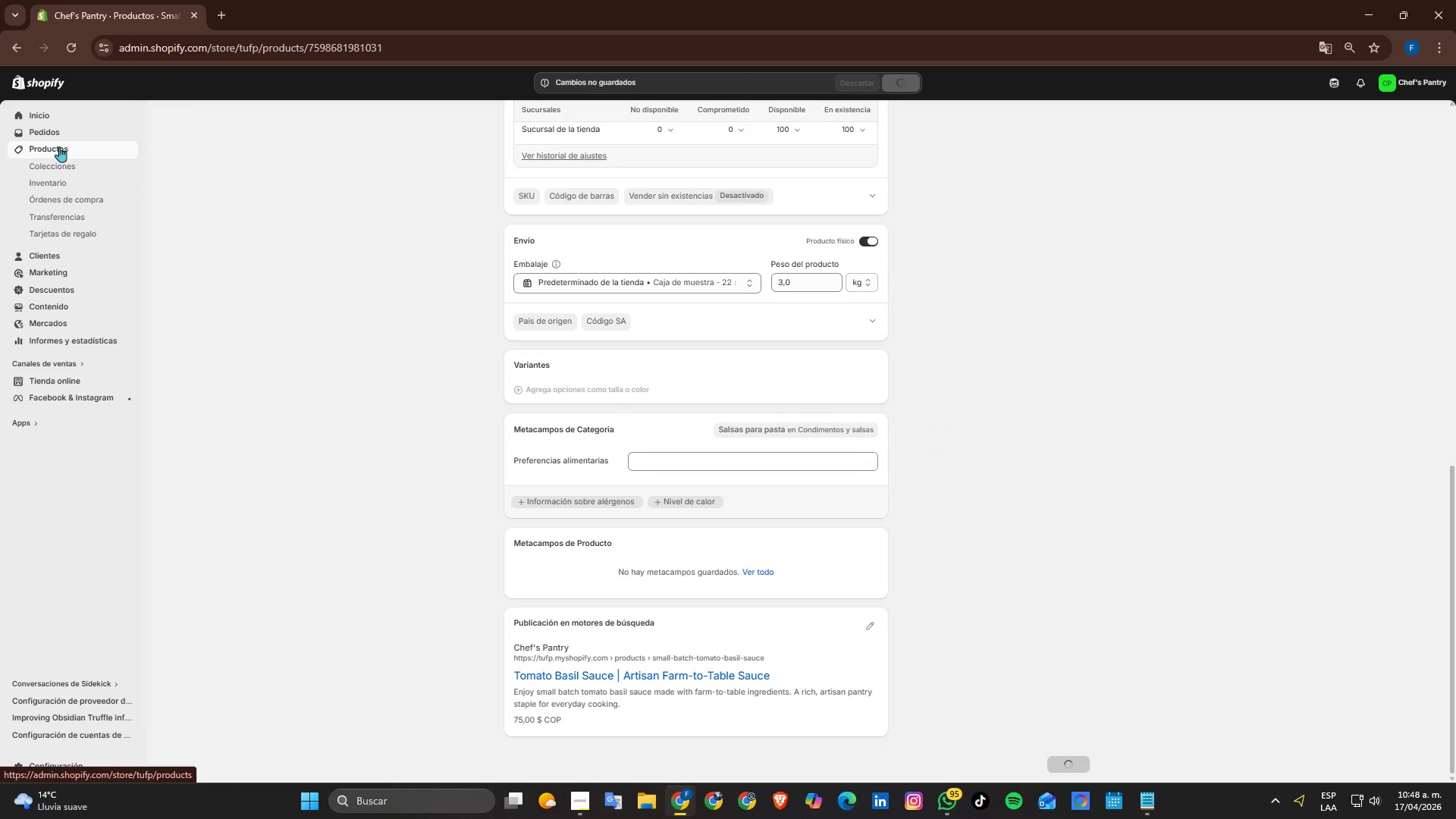 
left_click([59, 146])
 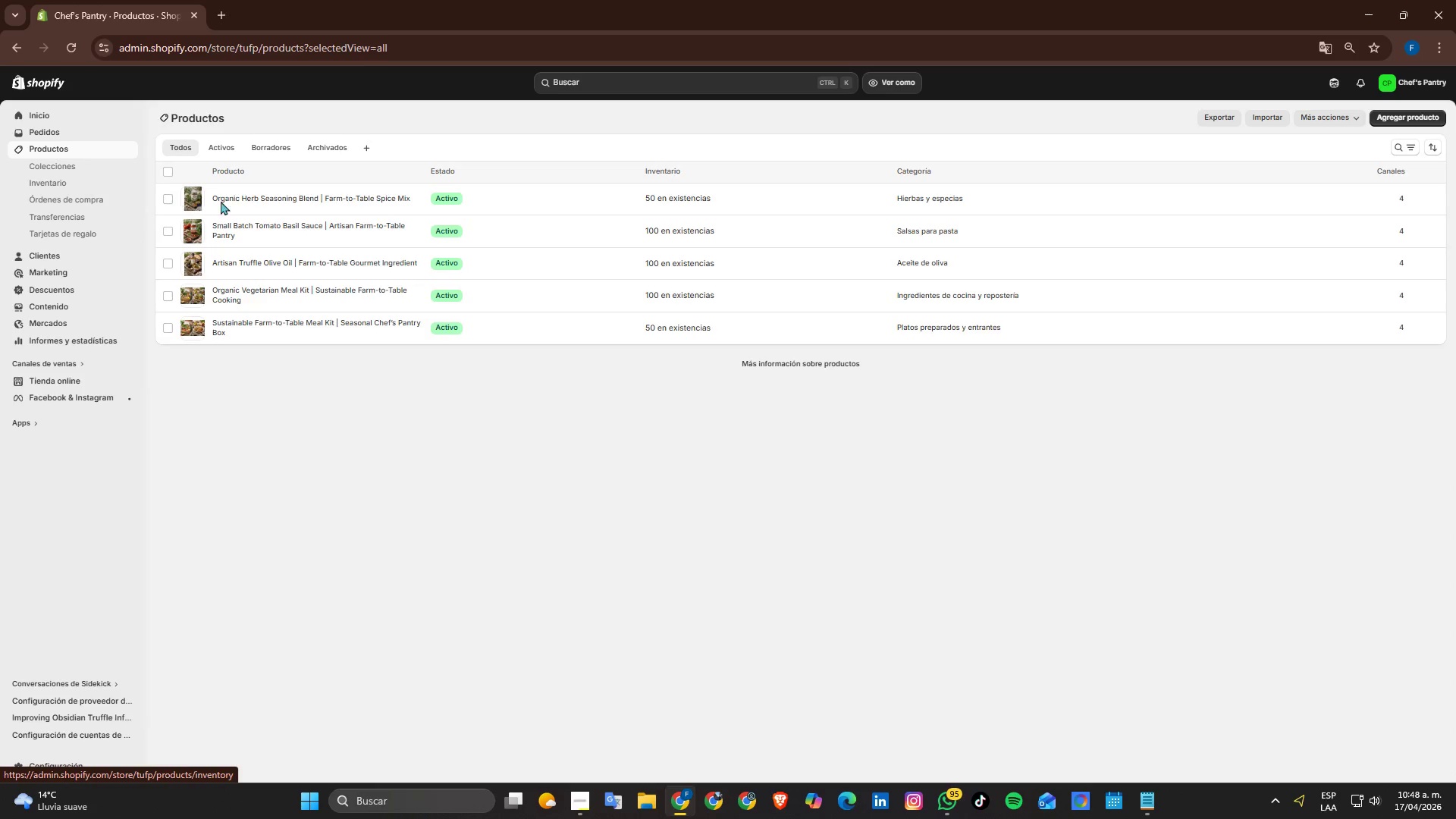 
left_click([254, 201])
 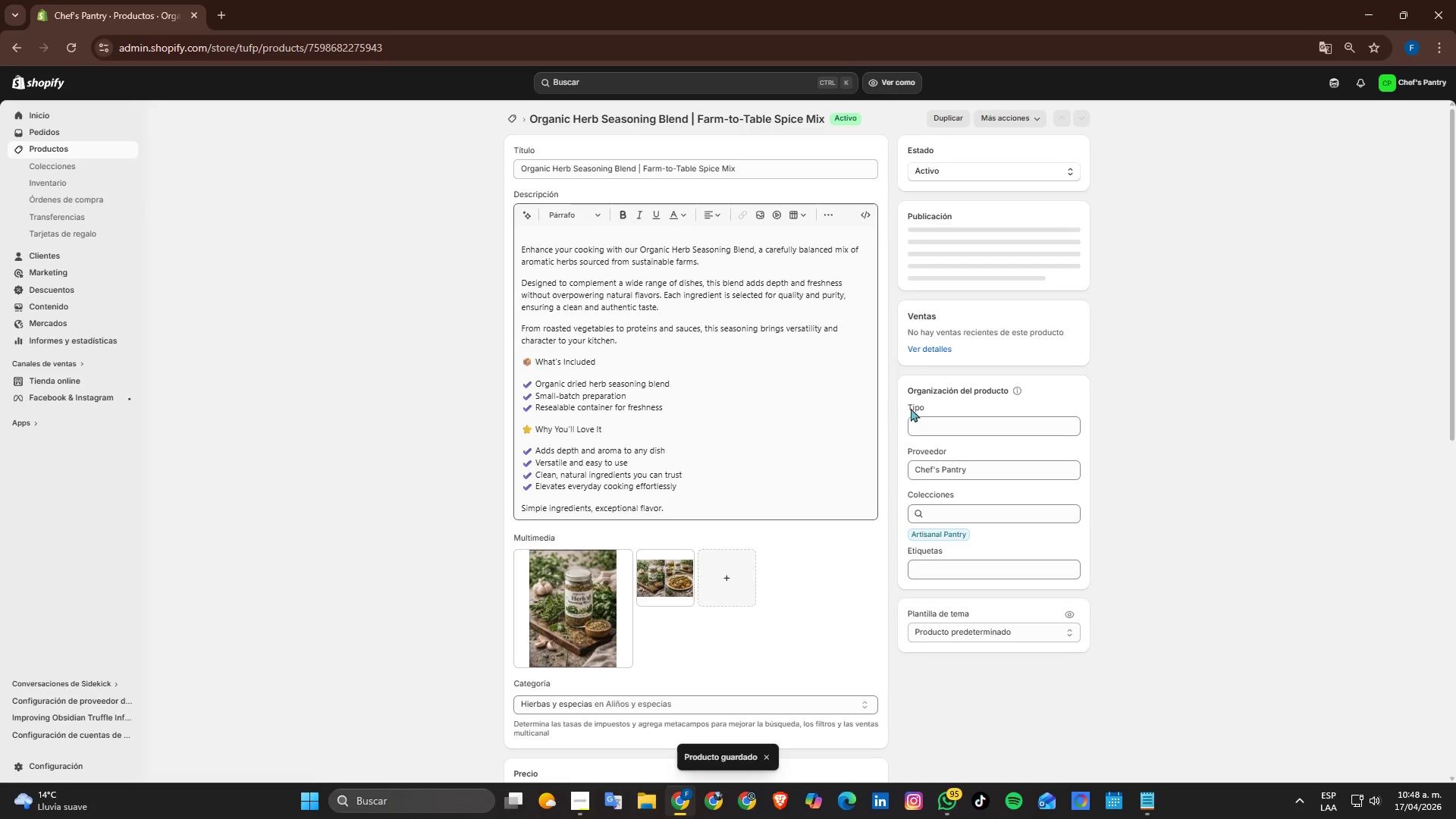 
left_click([949, 442])
 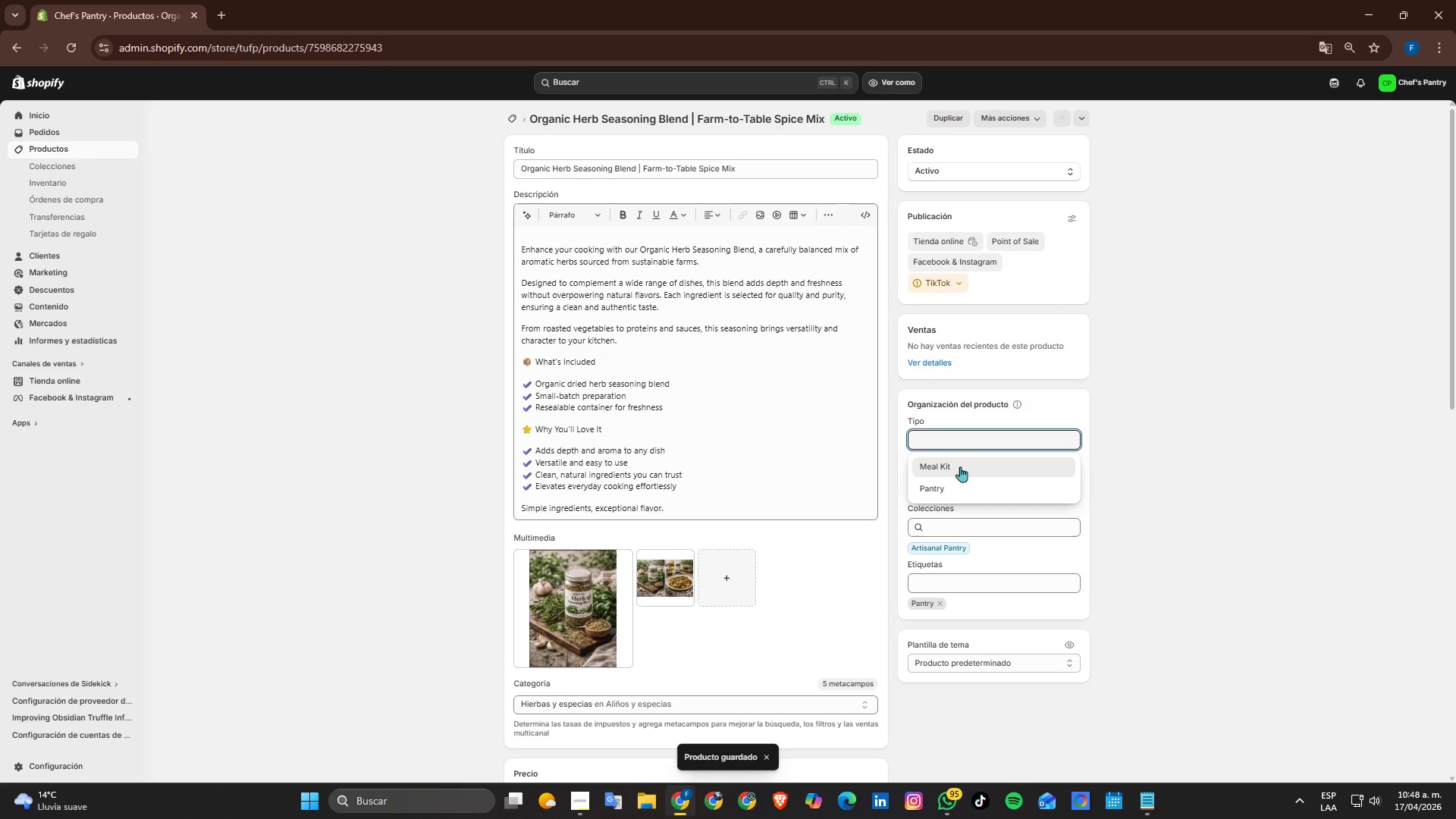 
left_click([943, 484])
 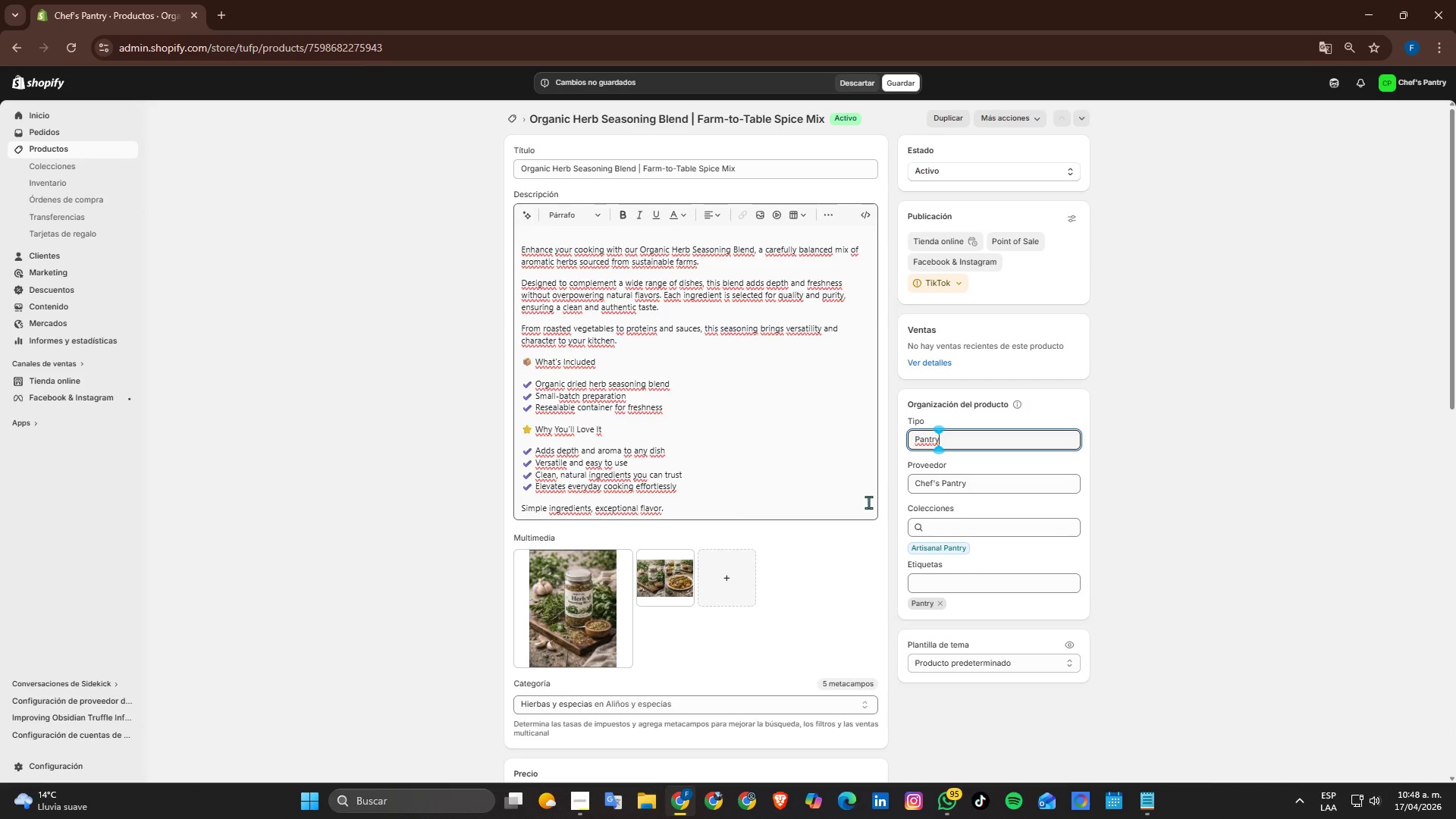 
wait(6.39)
 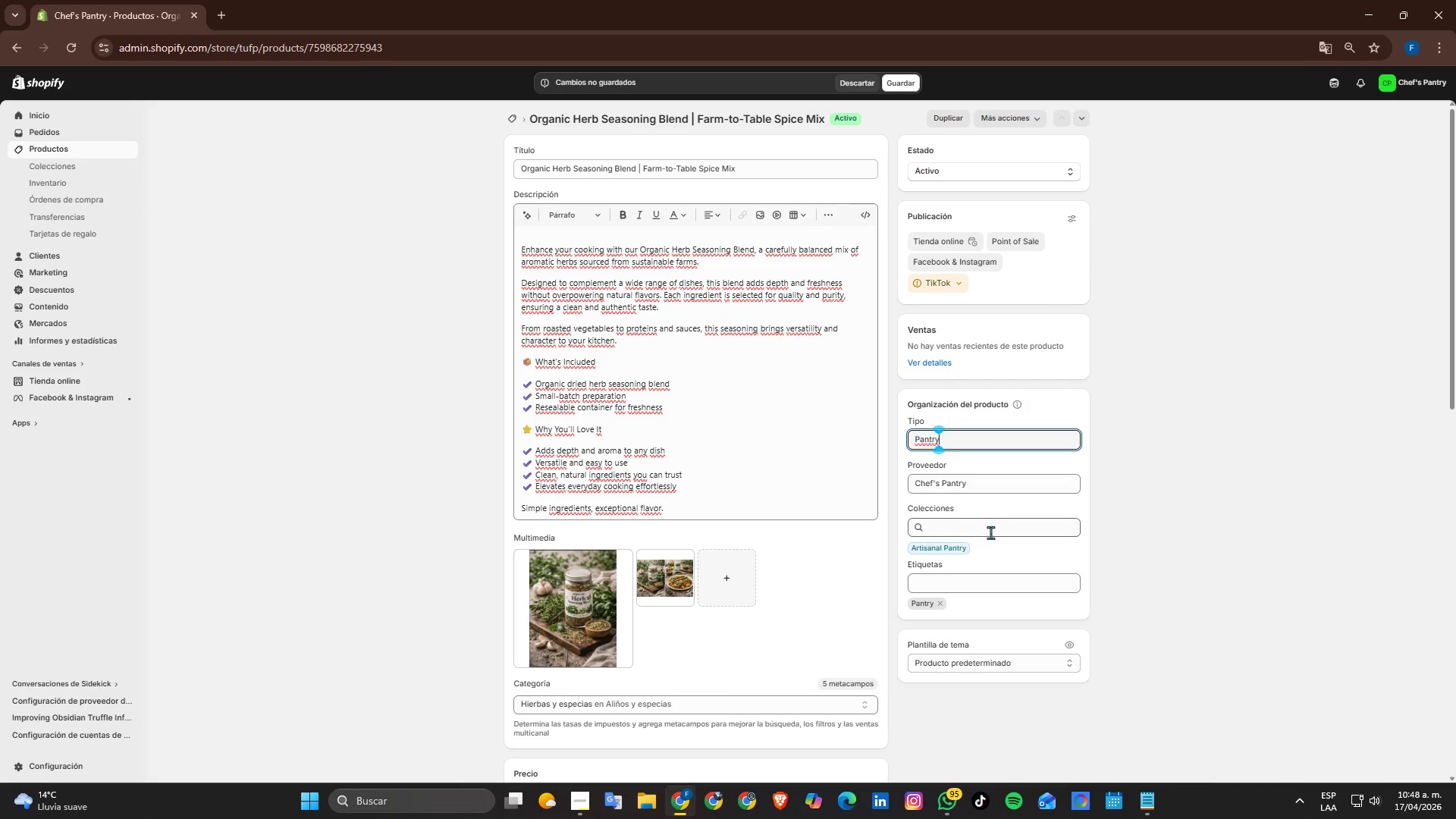 
left_click([895, 80])
 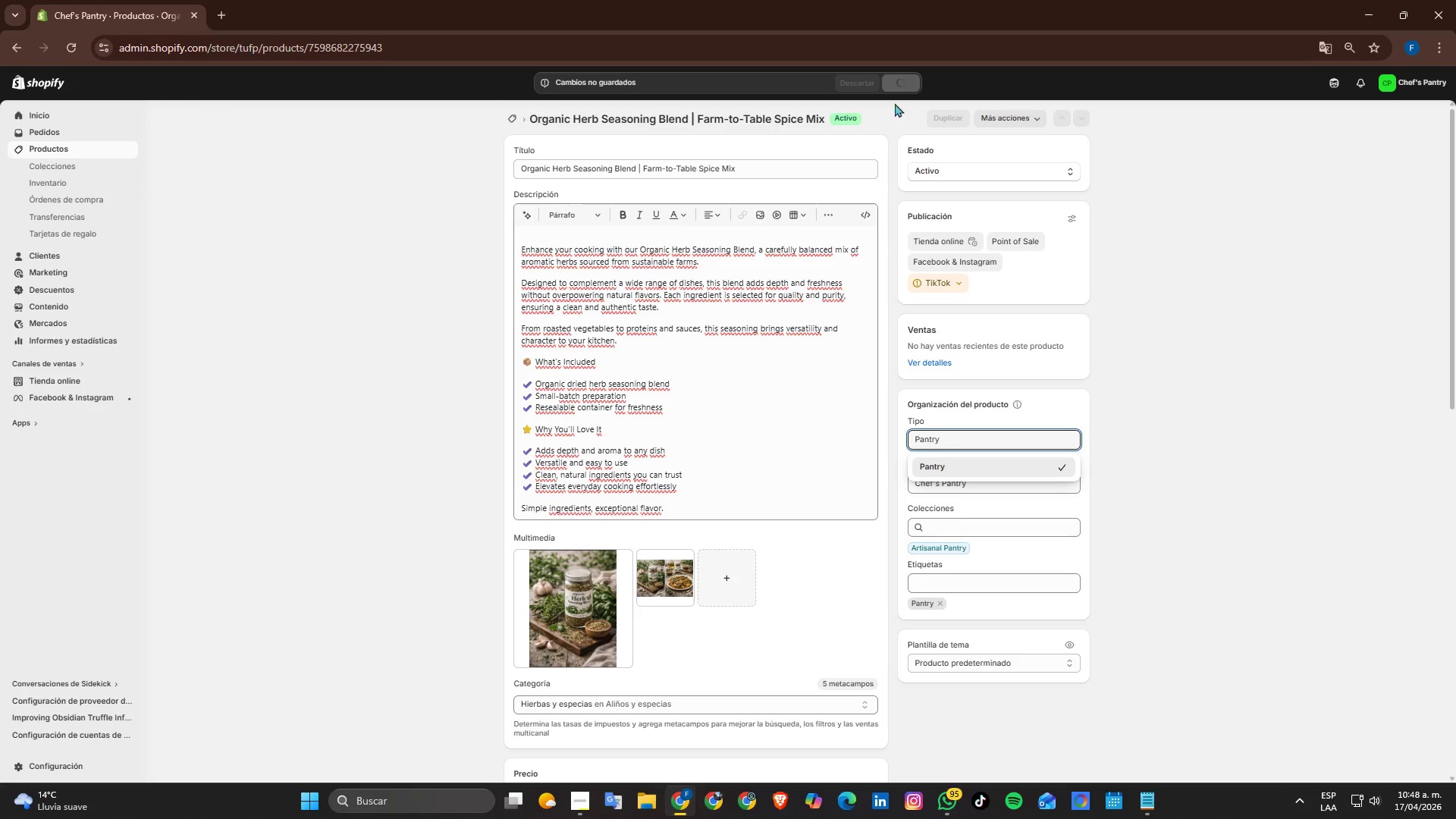 
key(Alt+Tab)
 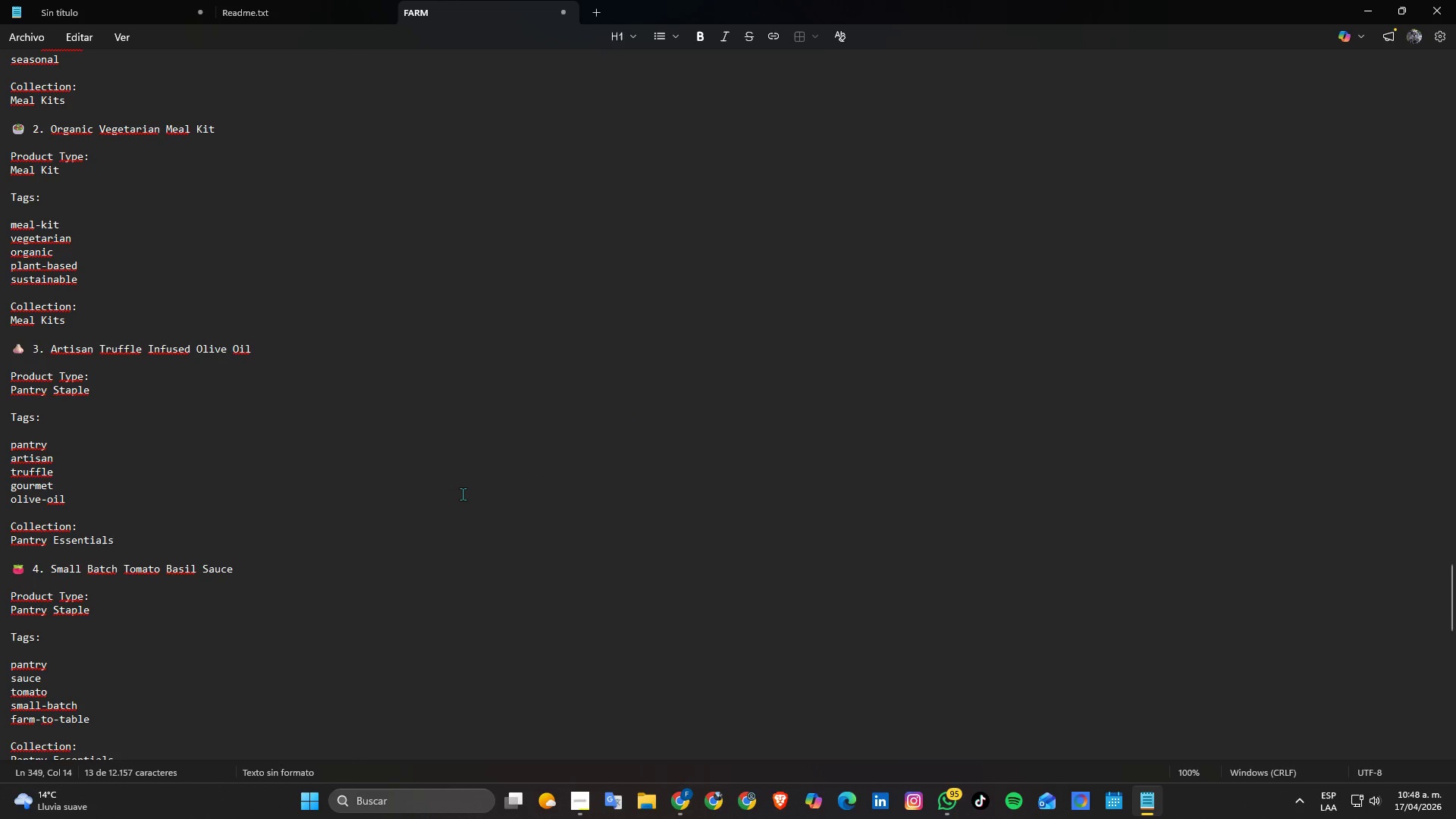 
scroll: coordinate [261, 513], scroll_direction: down, amount: 7.0
 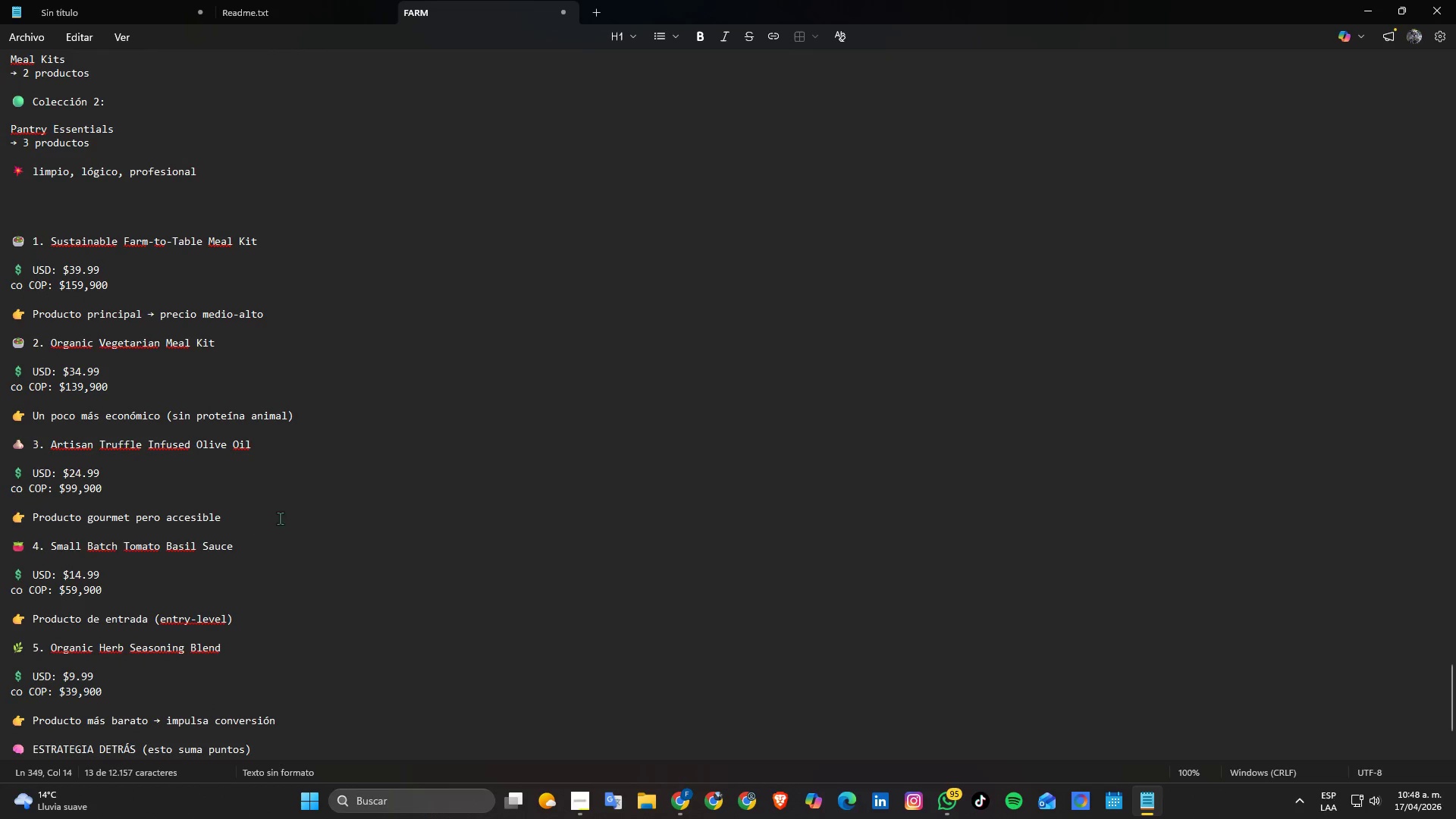 
scroll: coordinate [300, 507], scroll_direction: down, amount: 1.0
 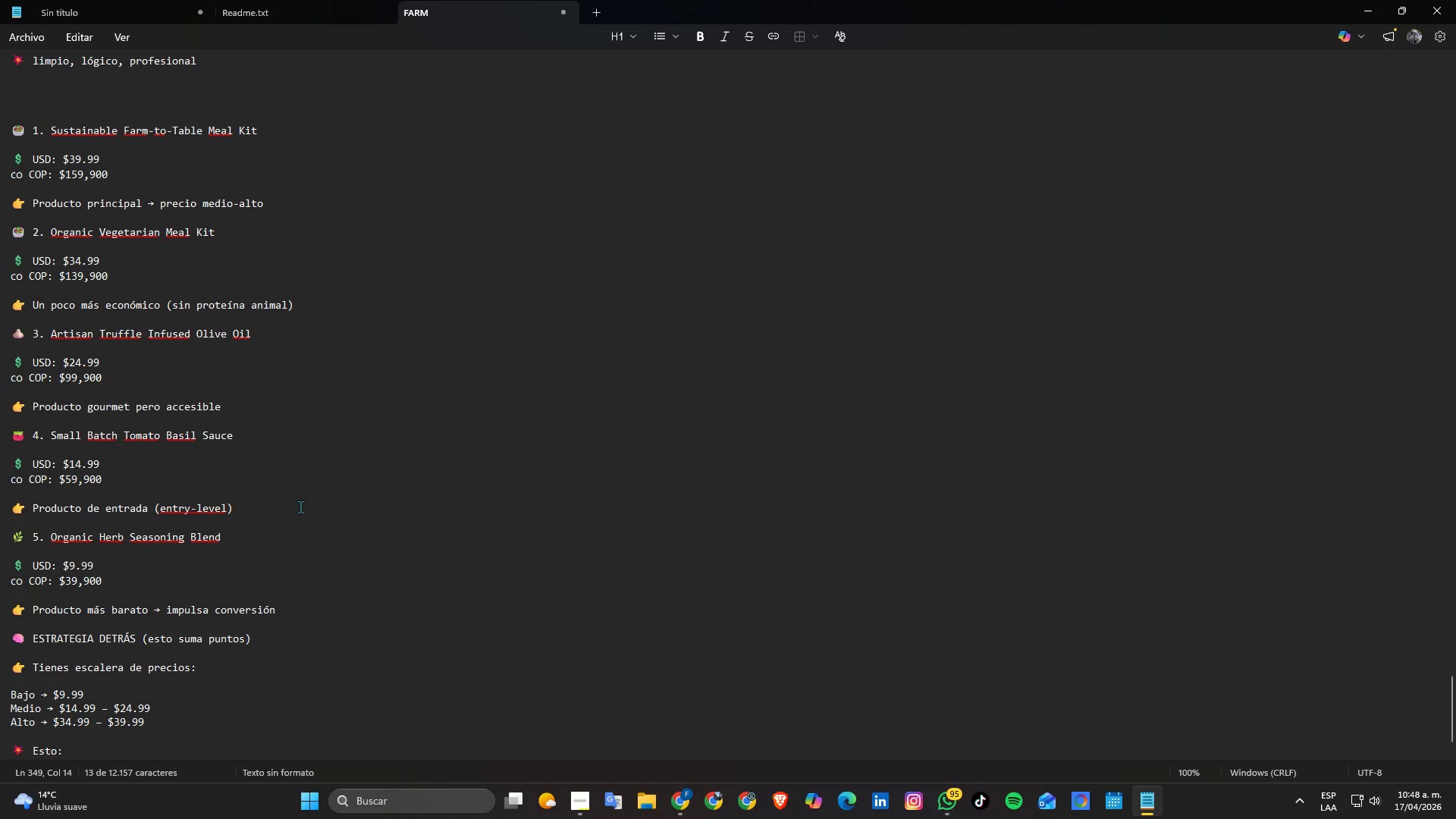 
key(Alt+Tab)
 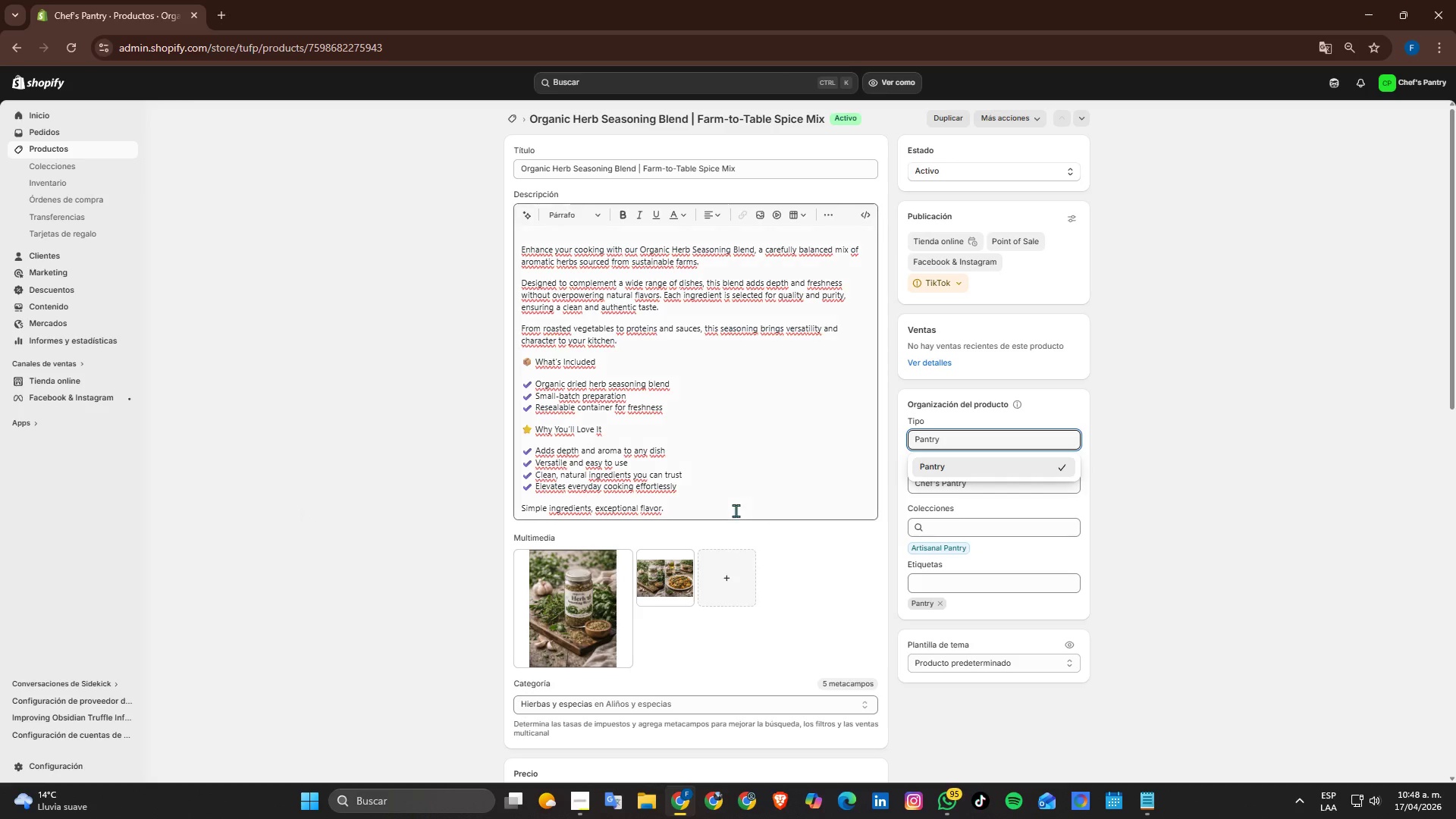 
scroll: coordinate [1104, 533], scroll_direction: up, amount: 2.0
 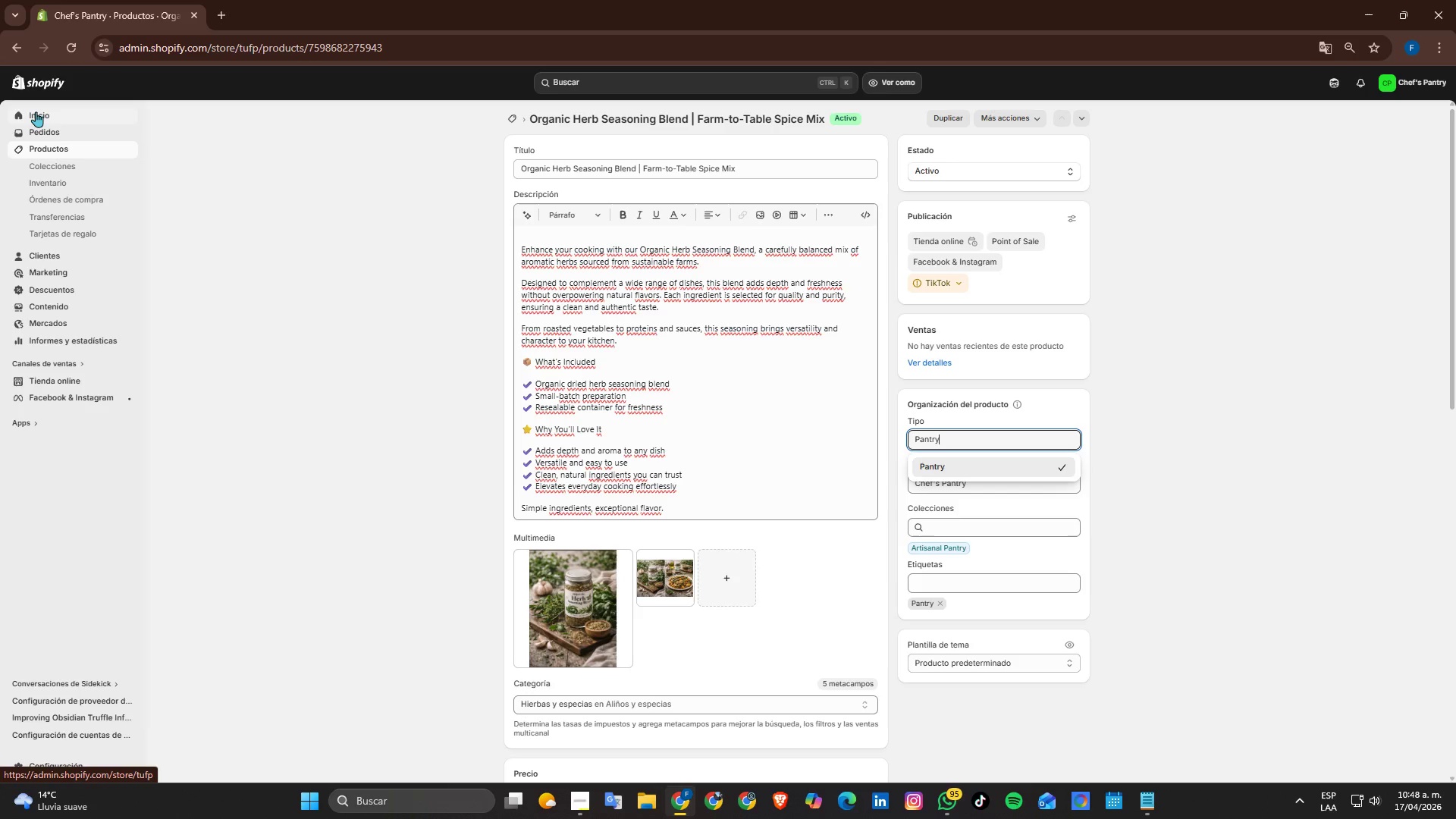 
left_click([1279, 493])
 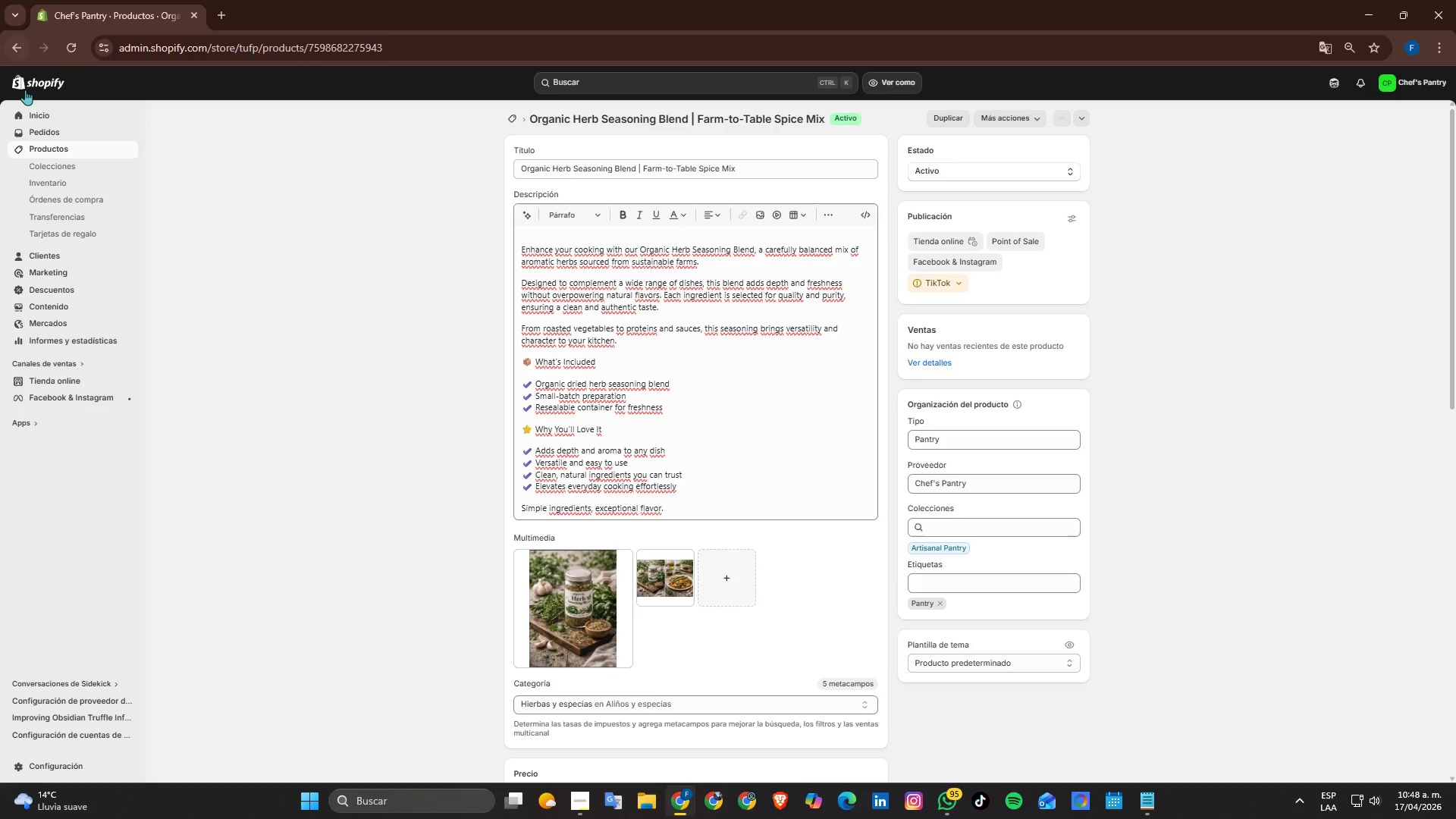 
left_click([40, 109])
 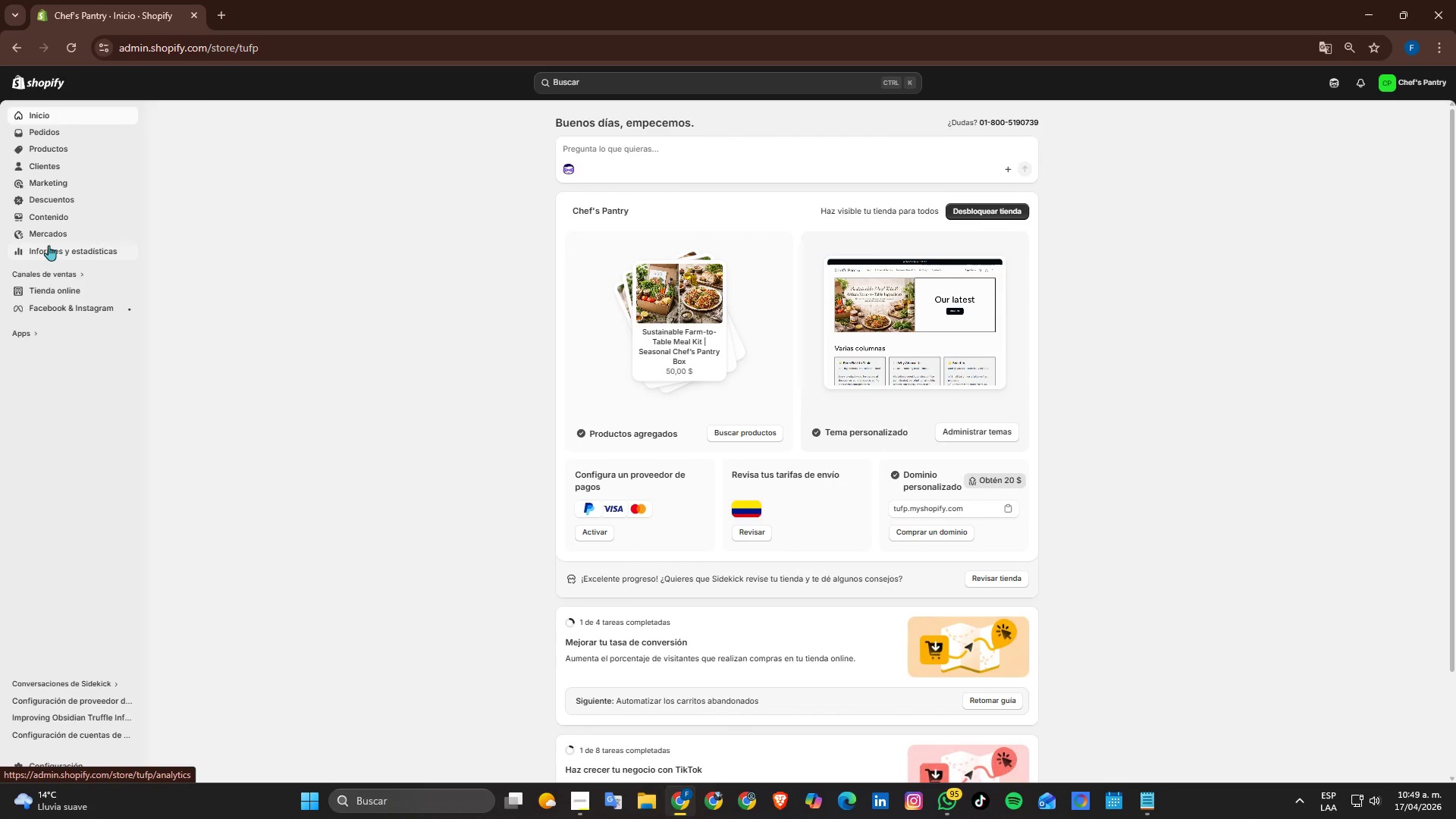 
wait(8.67)
 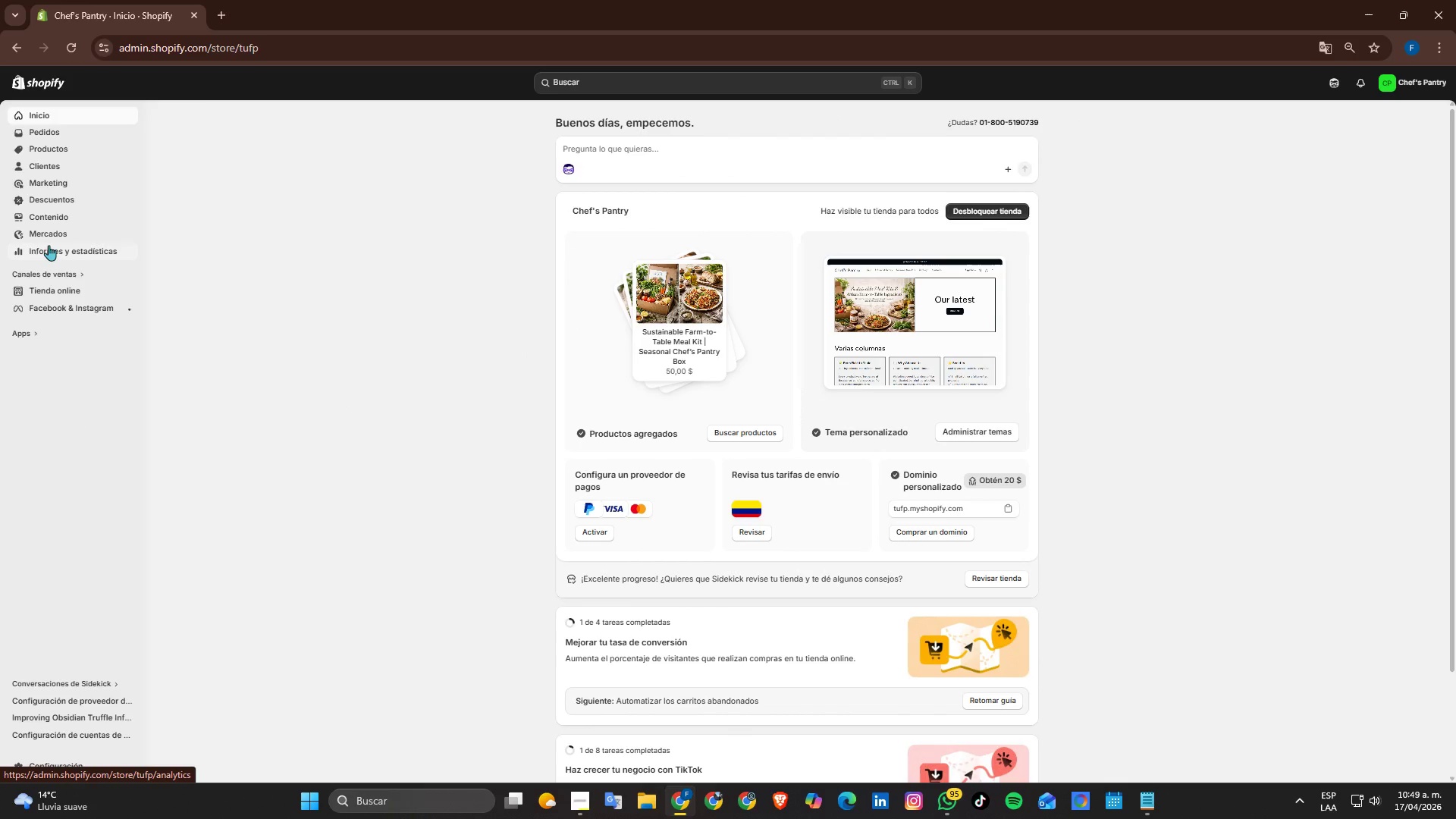 
left_click([66, 152])
 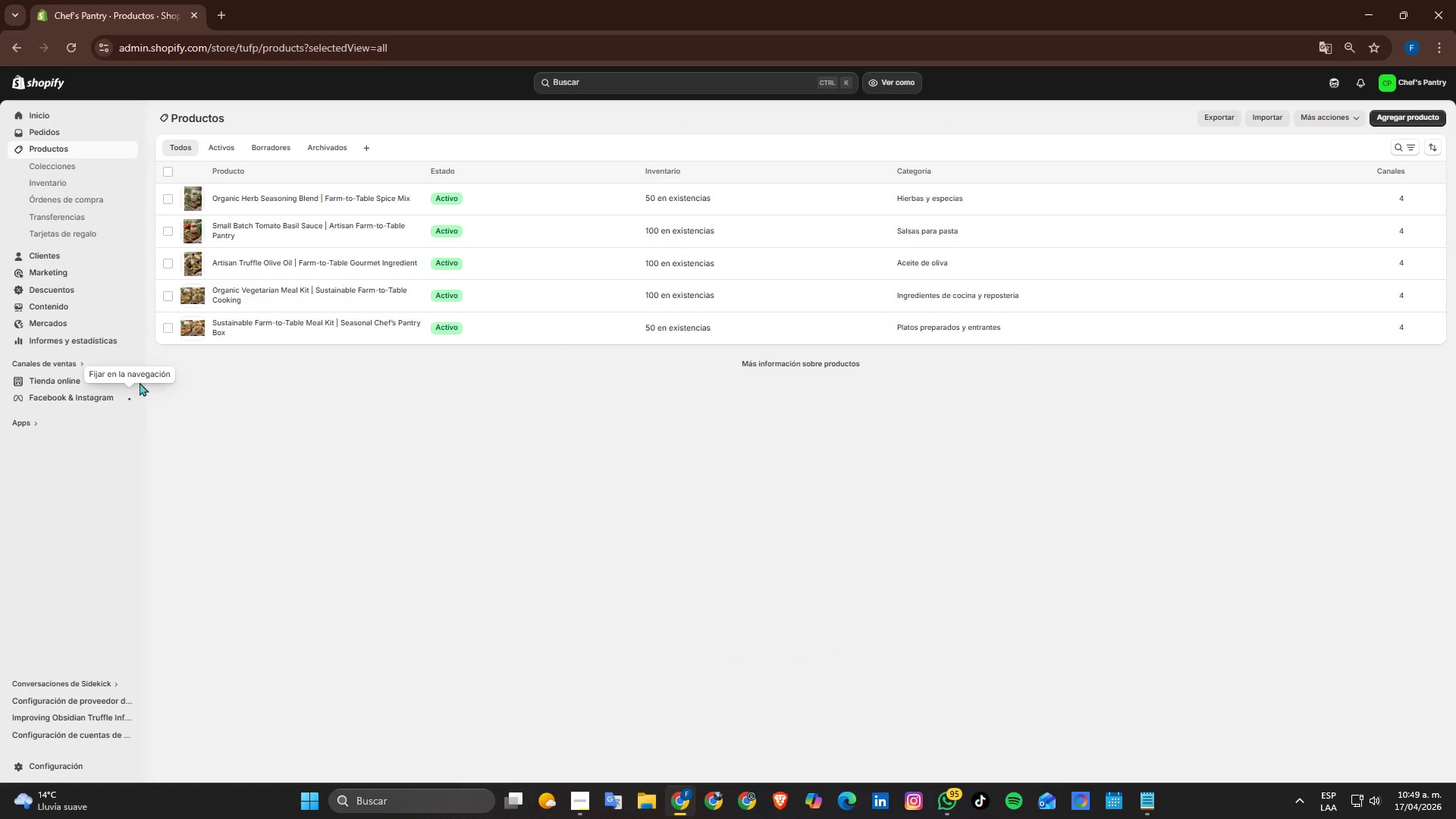 
wait(5.34)
 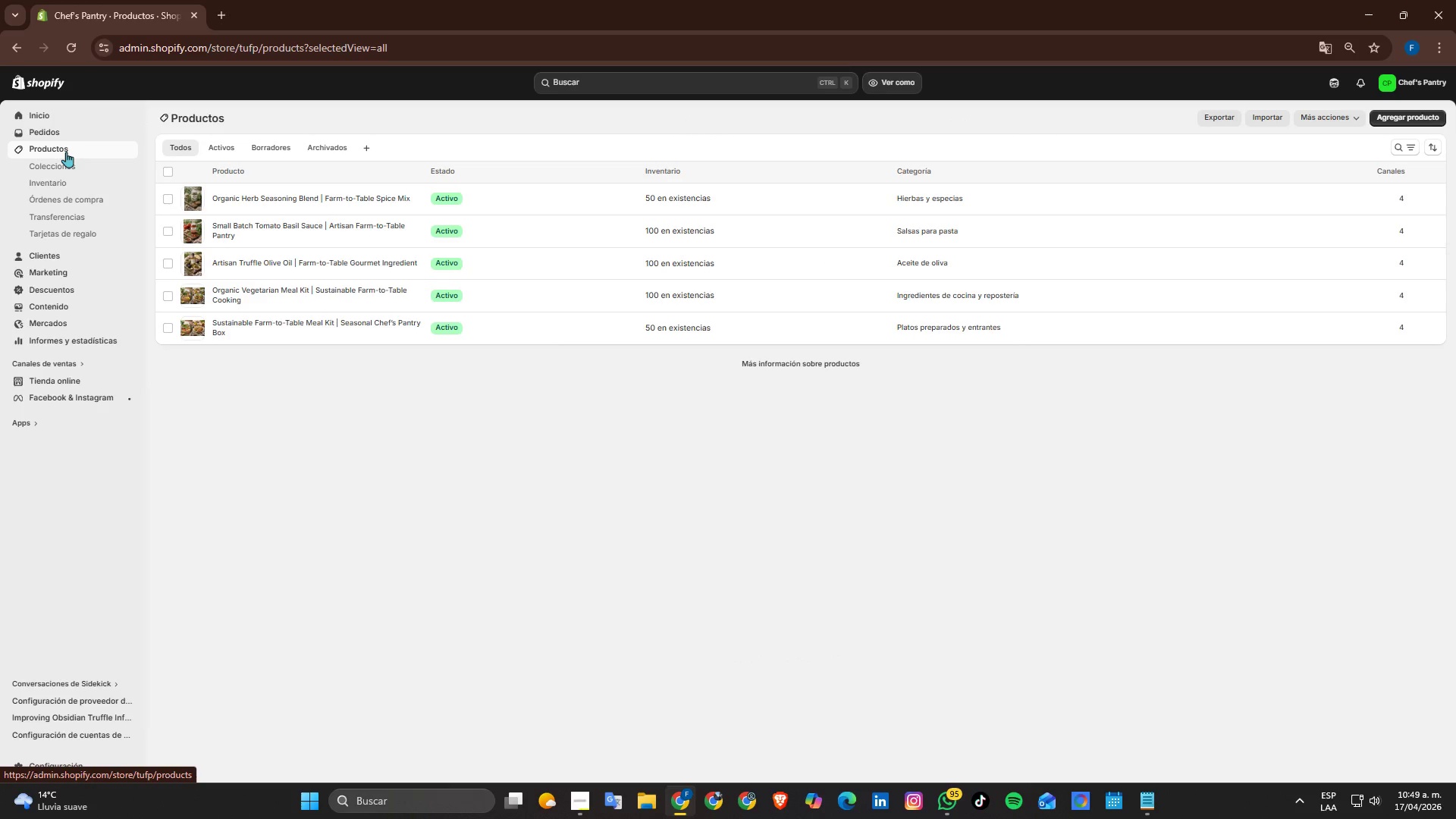 
left_click([130, 380])
 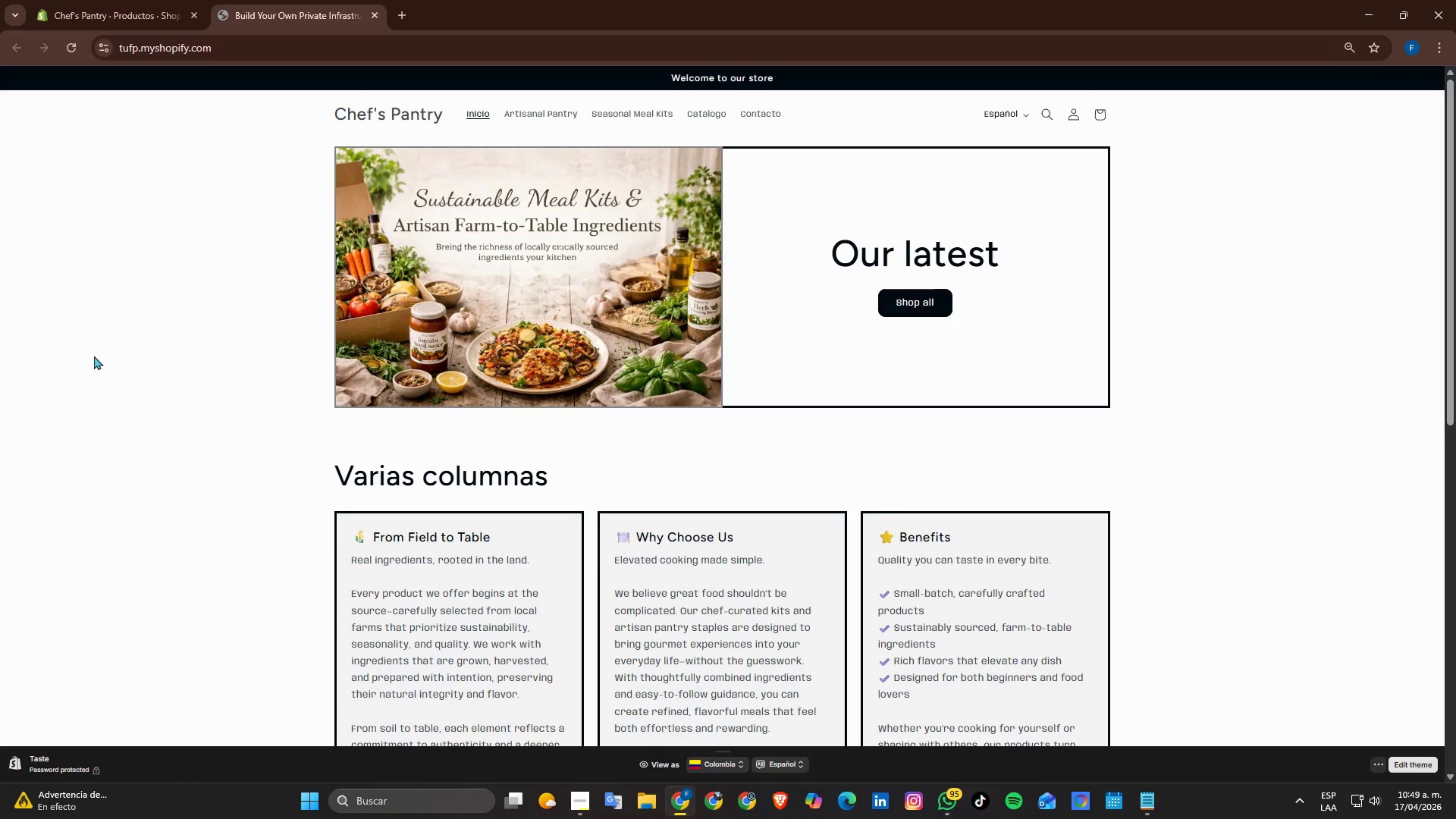 
wait(25.3)
 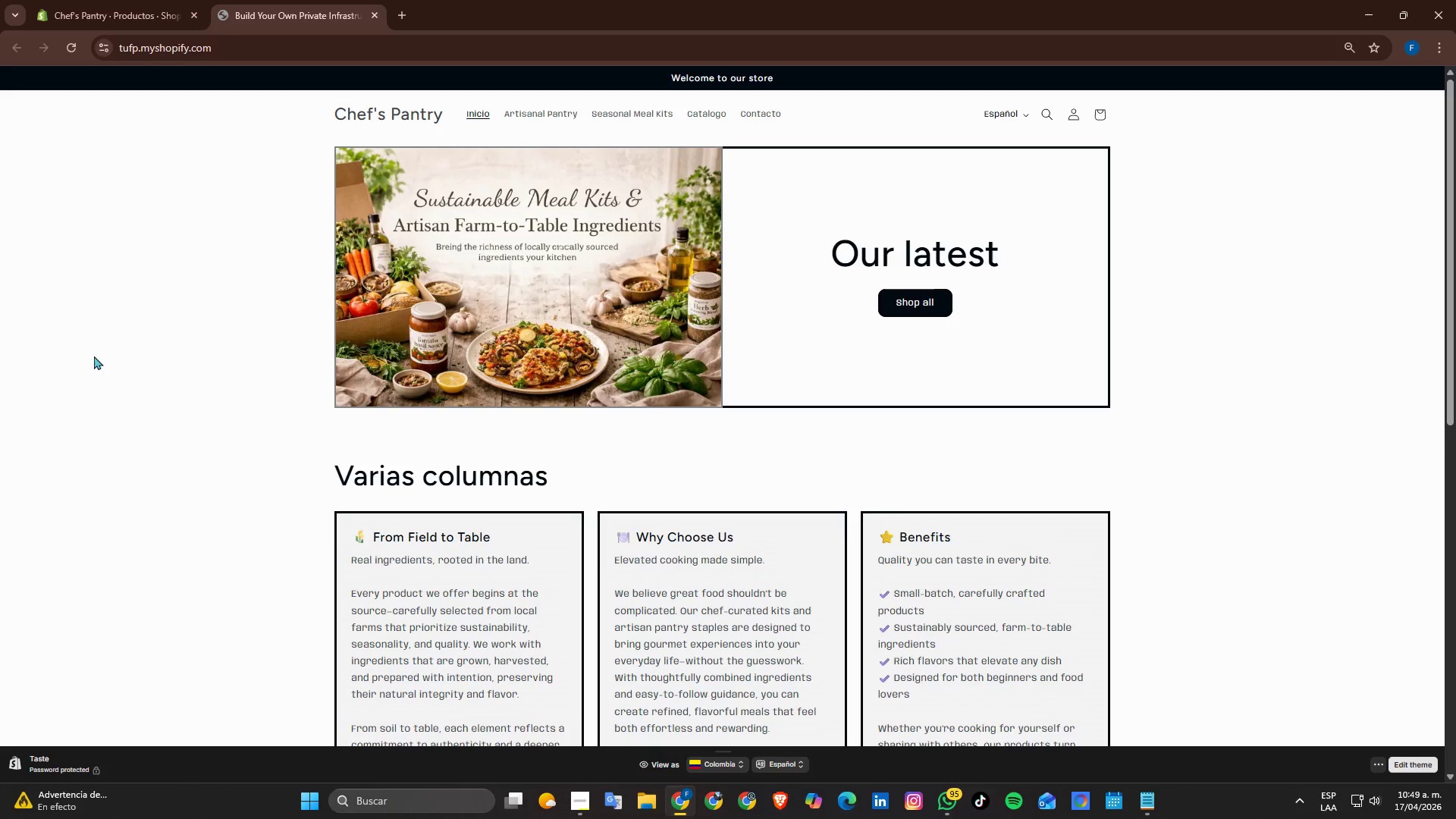 
scroll: coordinate [199, 288], scroll_direction: down, amount: 3.0
 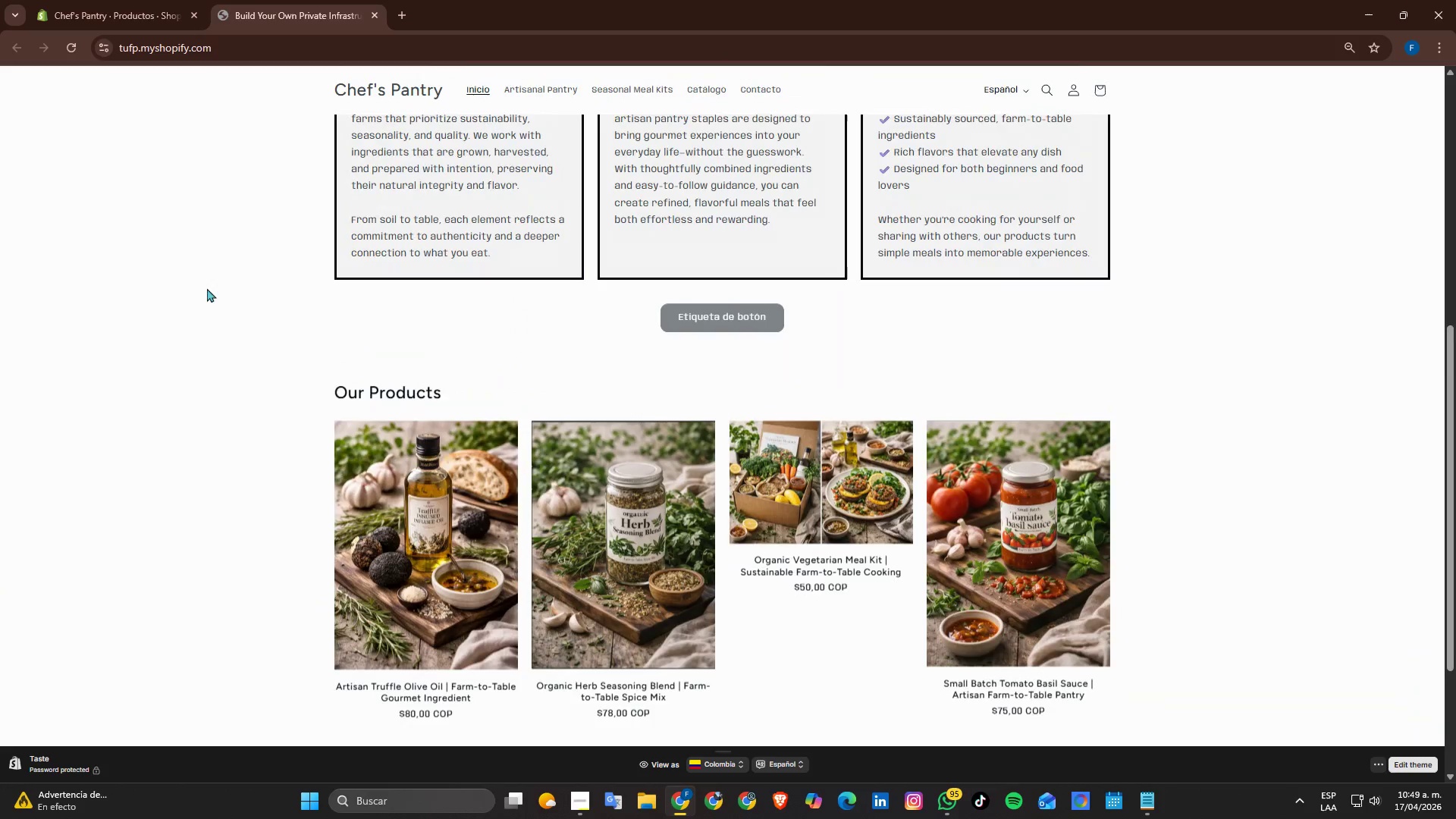 
scroll: coordinate [212, 288], scroll_direction: up, amount: 1.0
 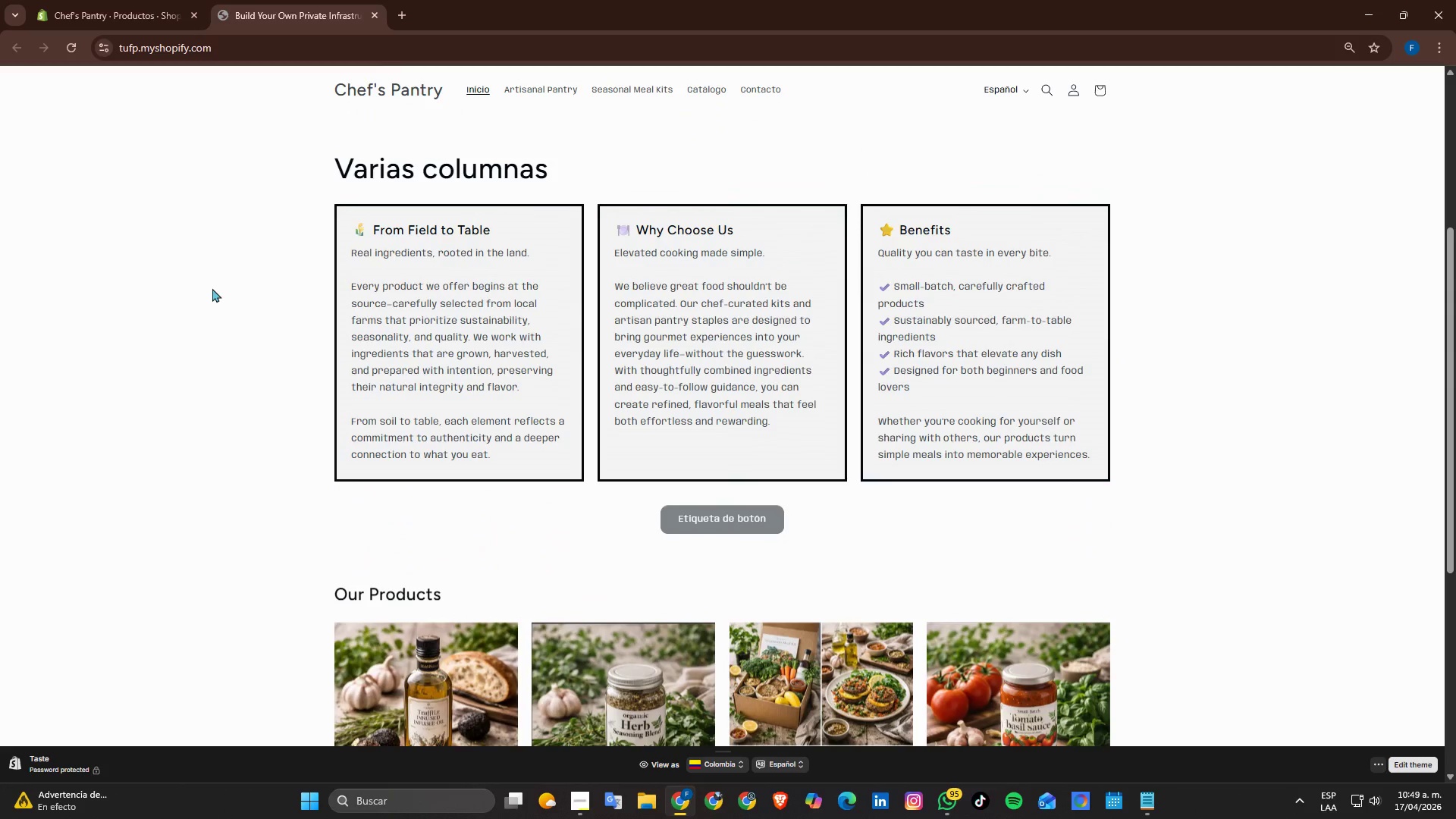 
scroll: coordinate [212, 288], scroll_direction: none, amount: 0.0
 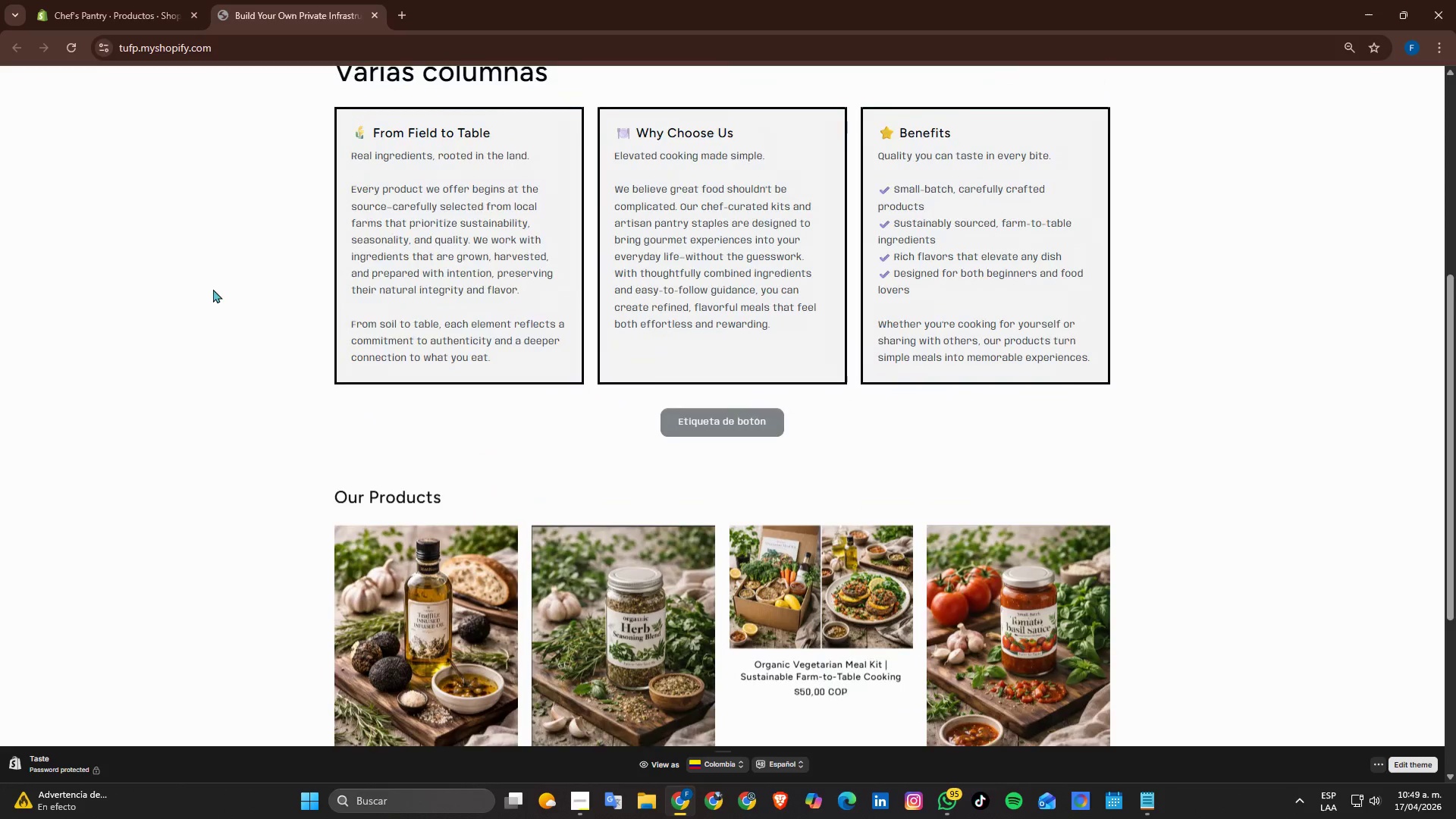 
scroll: coordinate [213, 289], scroll_direction: up, amount: 2.0
 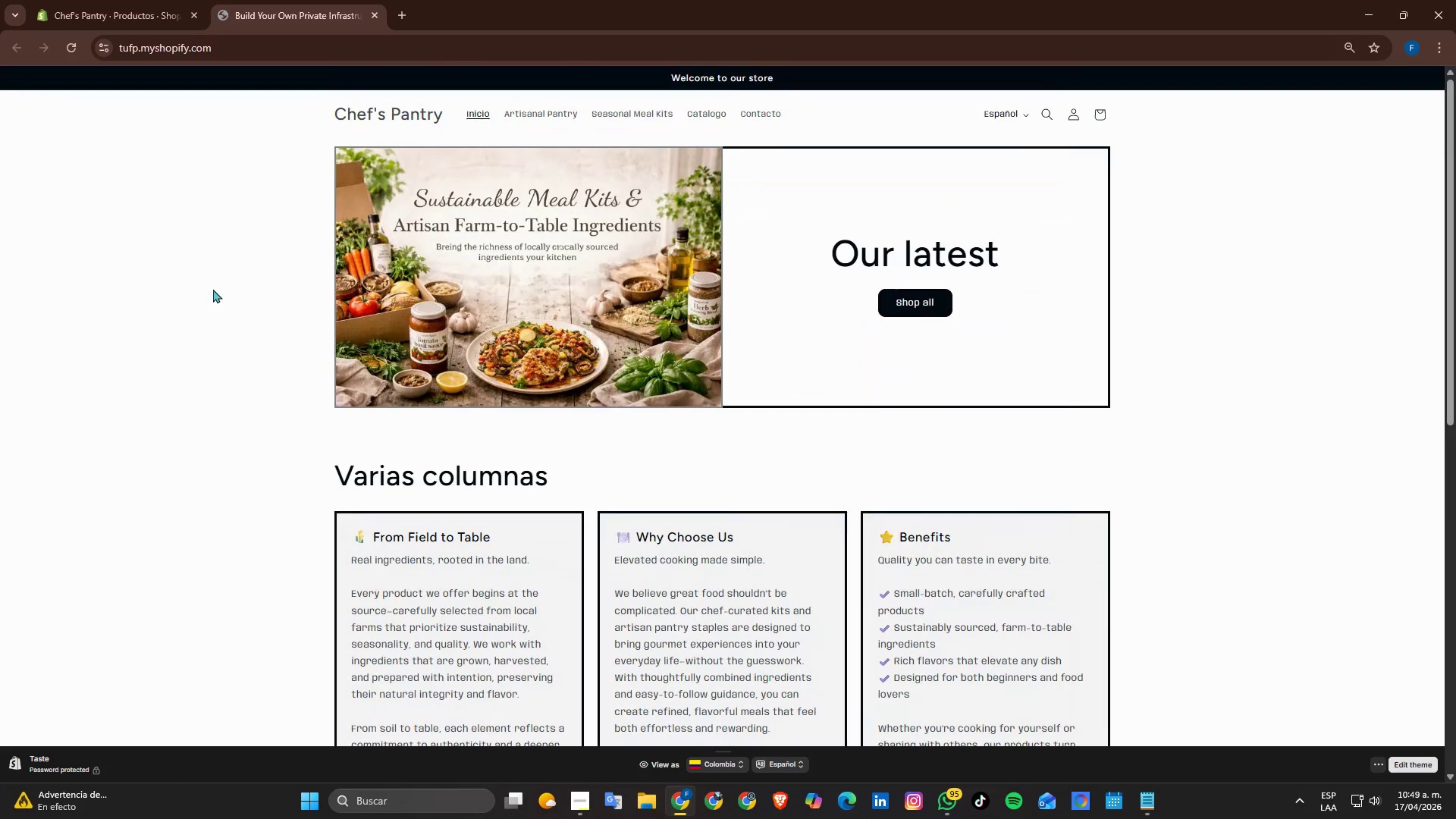 
scroll: coordinate [213, 289], scroll_direction: down, amount: 1.0
 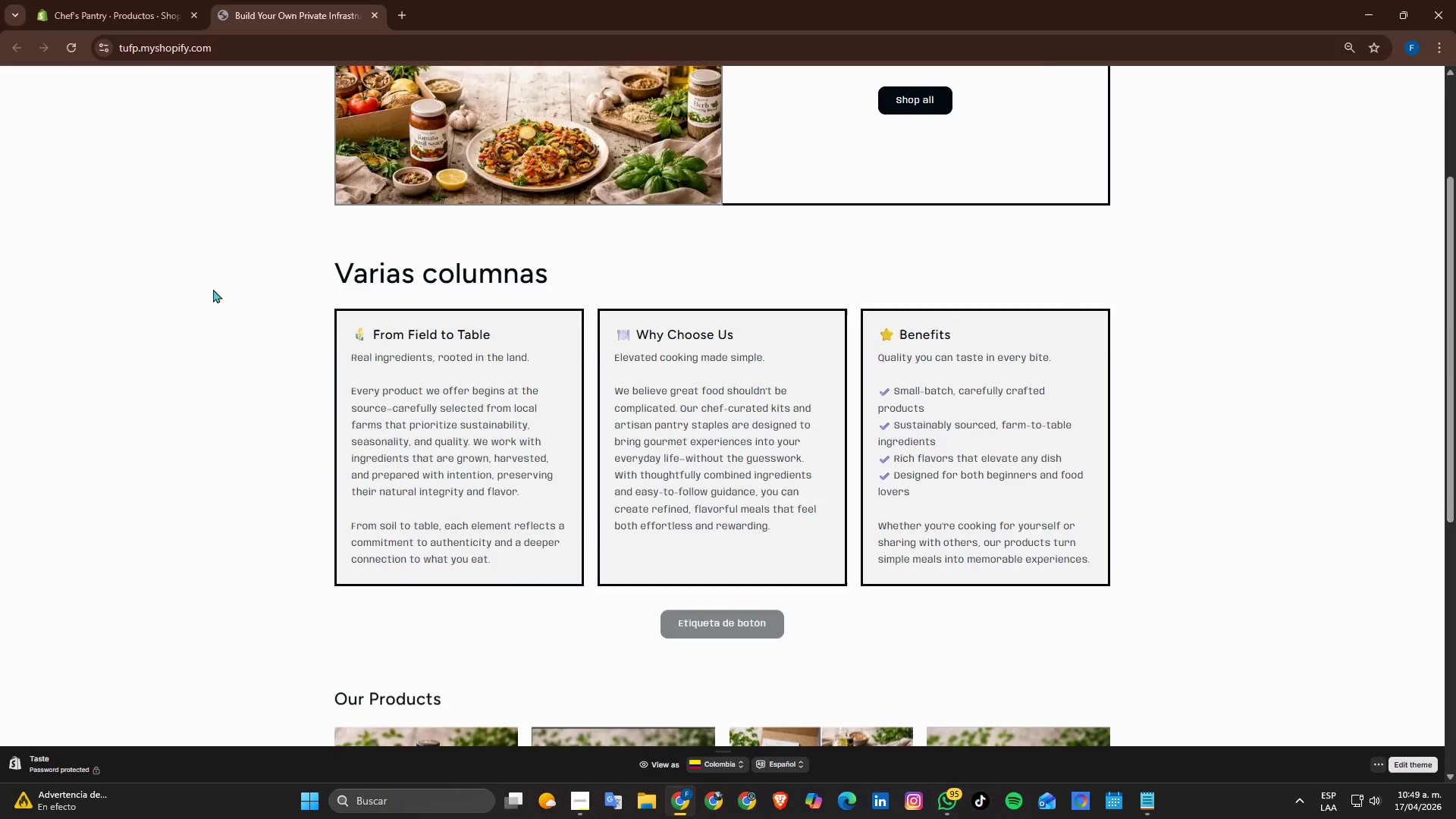 
scroll: coordinate [458, 149], scroll_direction: up, amount: 1.0
 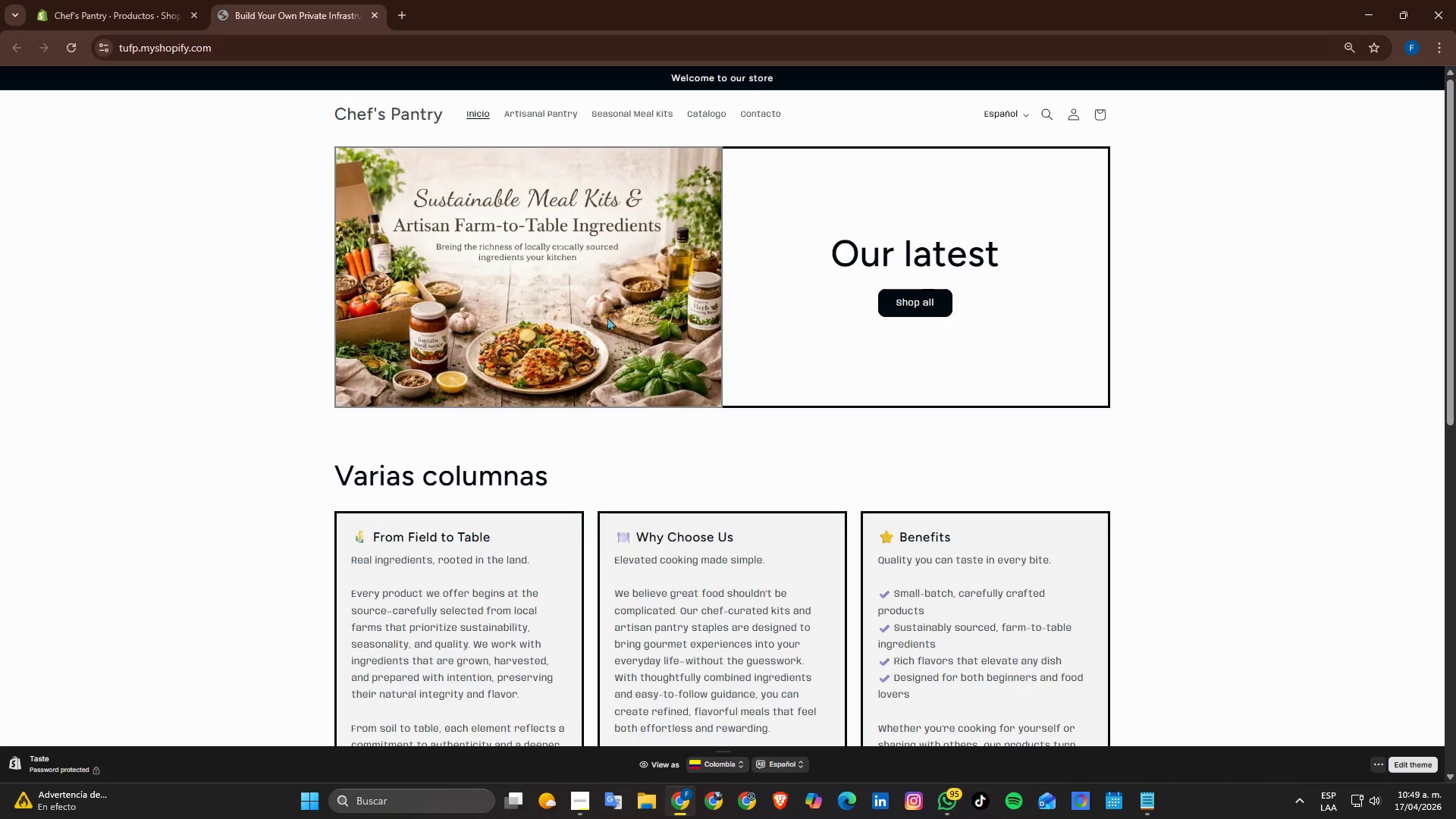 
wait(7.09)
 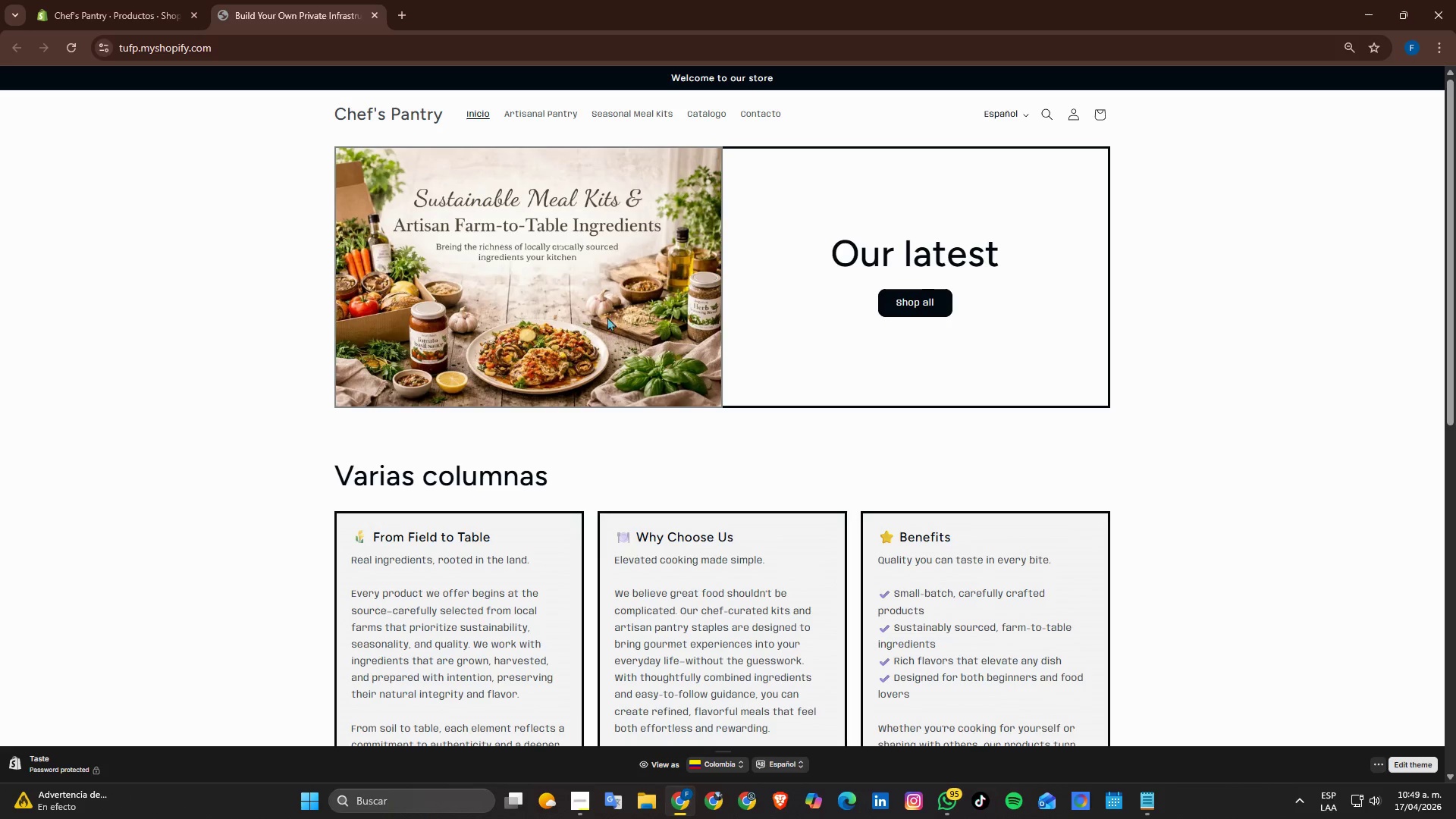 
scroll: coordinate [301, 242], scroll_direction: down, amount: 2.0
 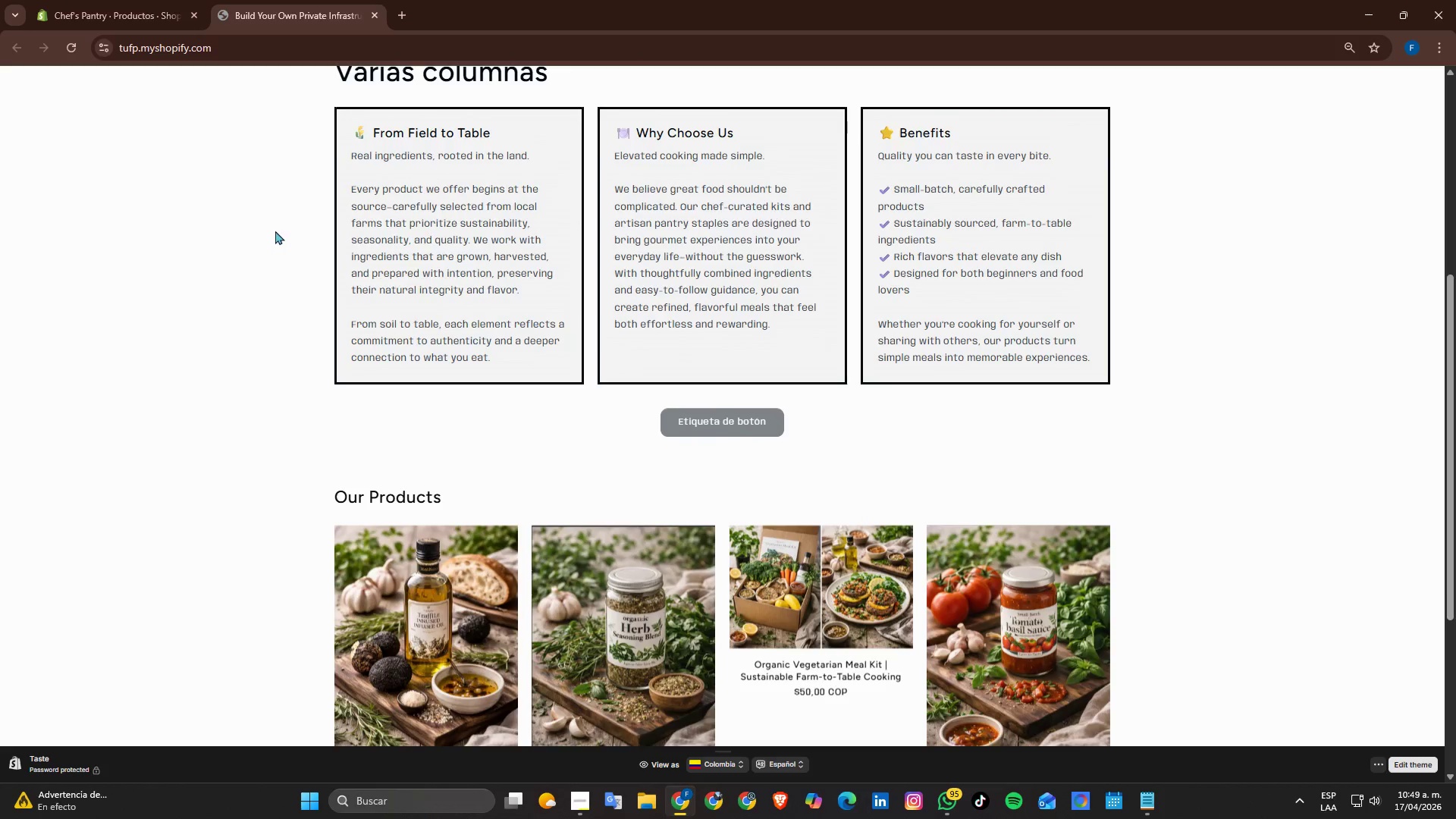 
scroll: coordinate [469, 184], scroll_direction: up, amount: 4.0
 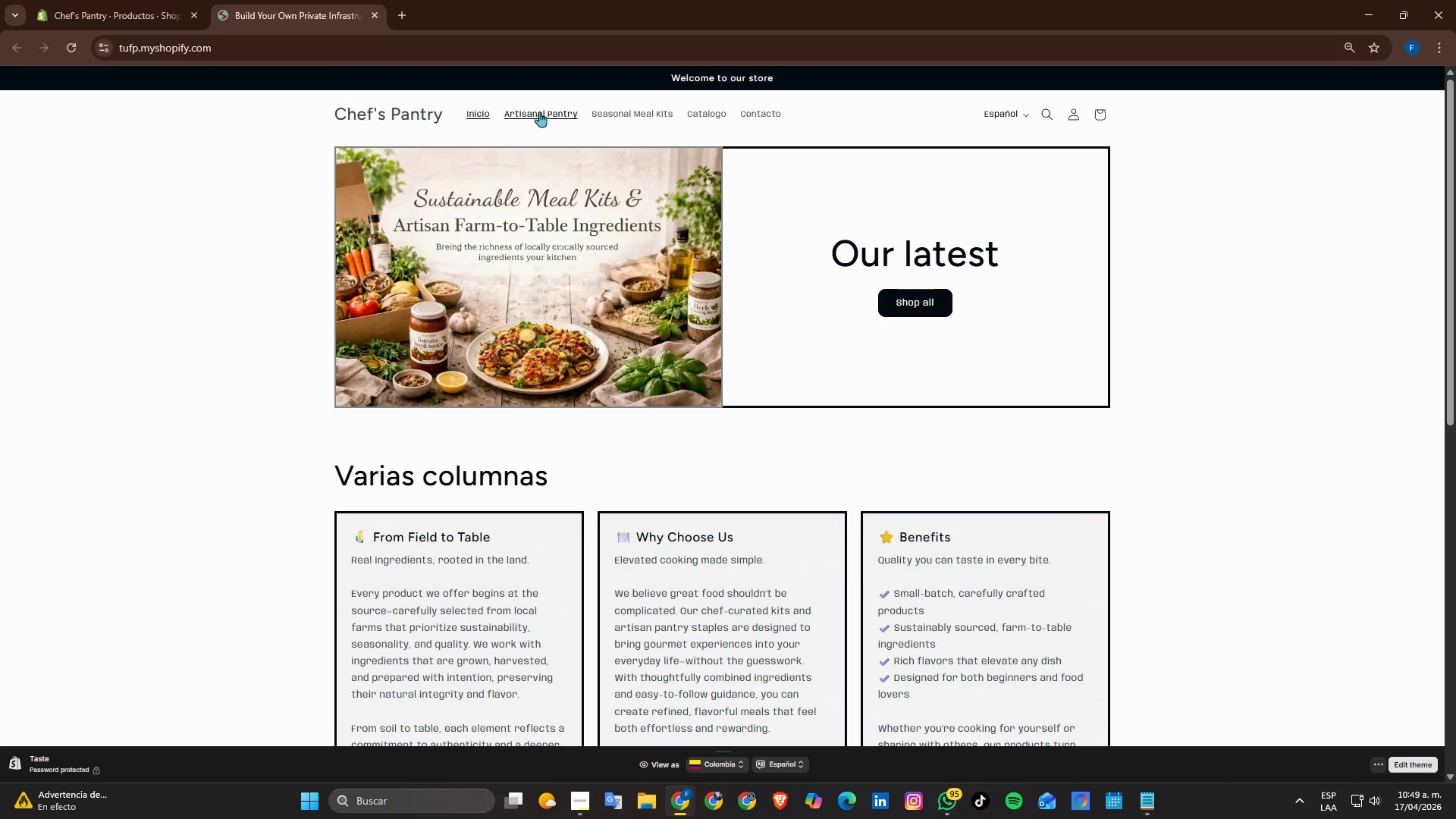 
left_click([535, 113])
 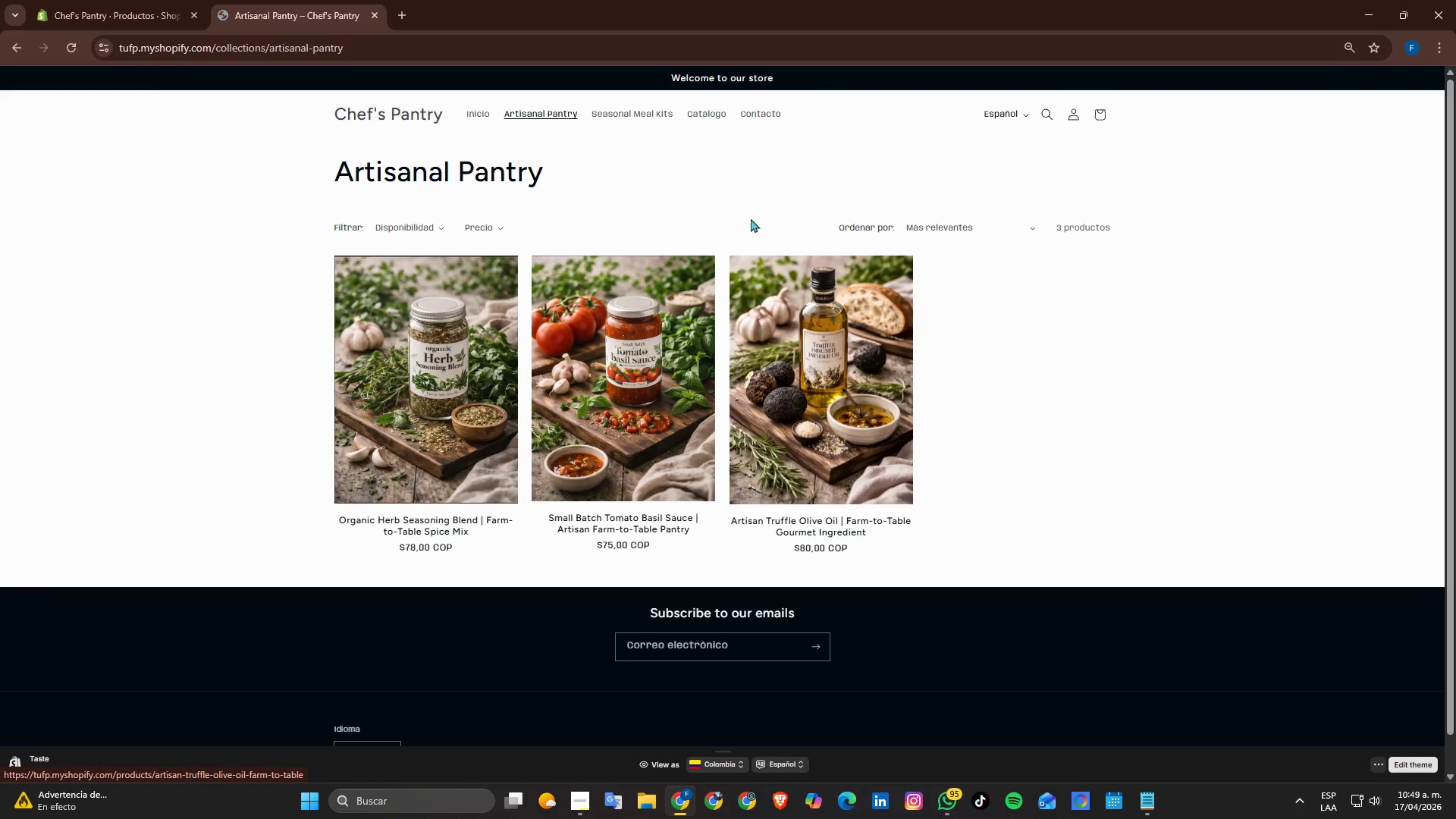 
left_click([654, 107])
 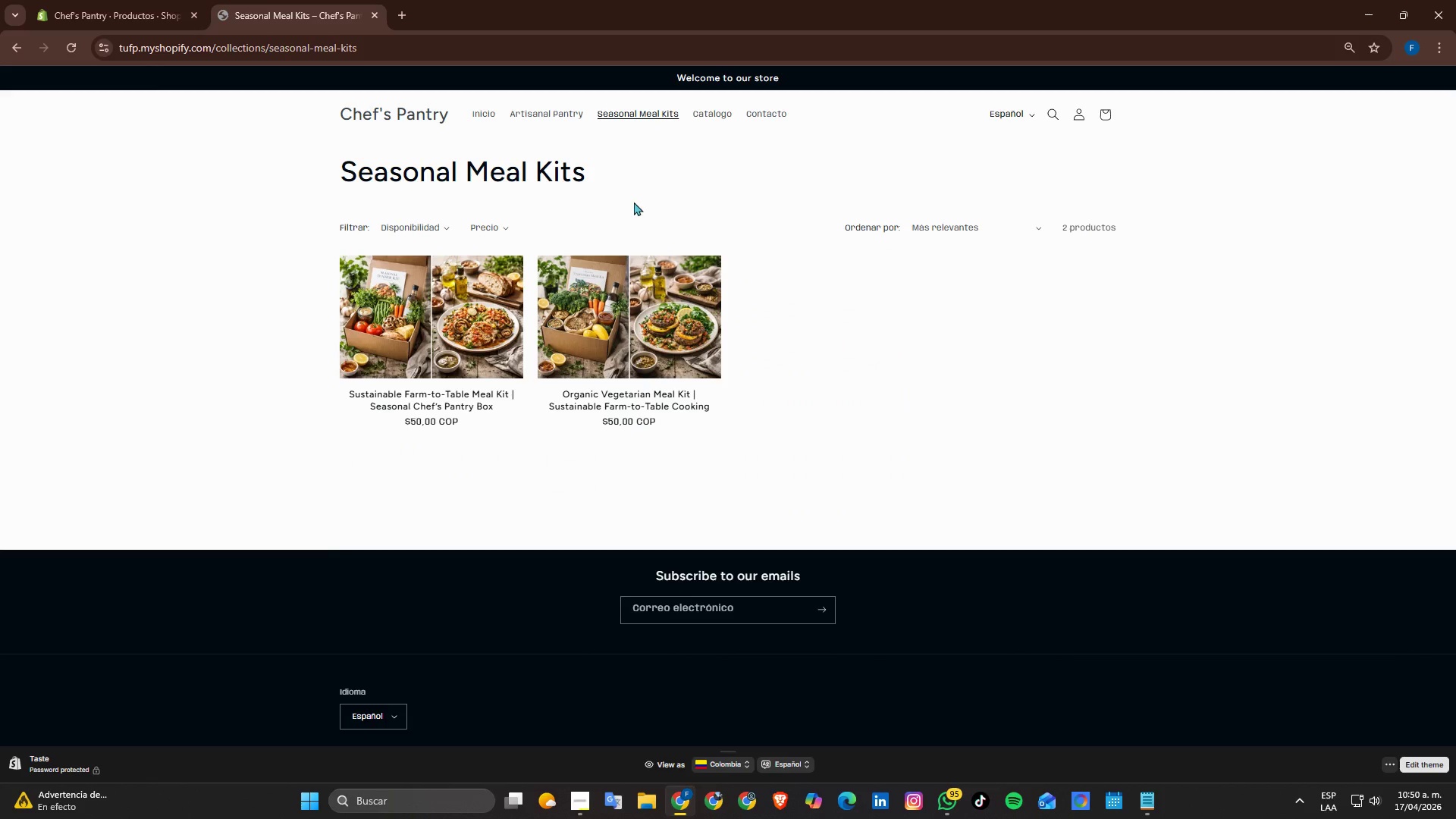 
wait(6.76)
 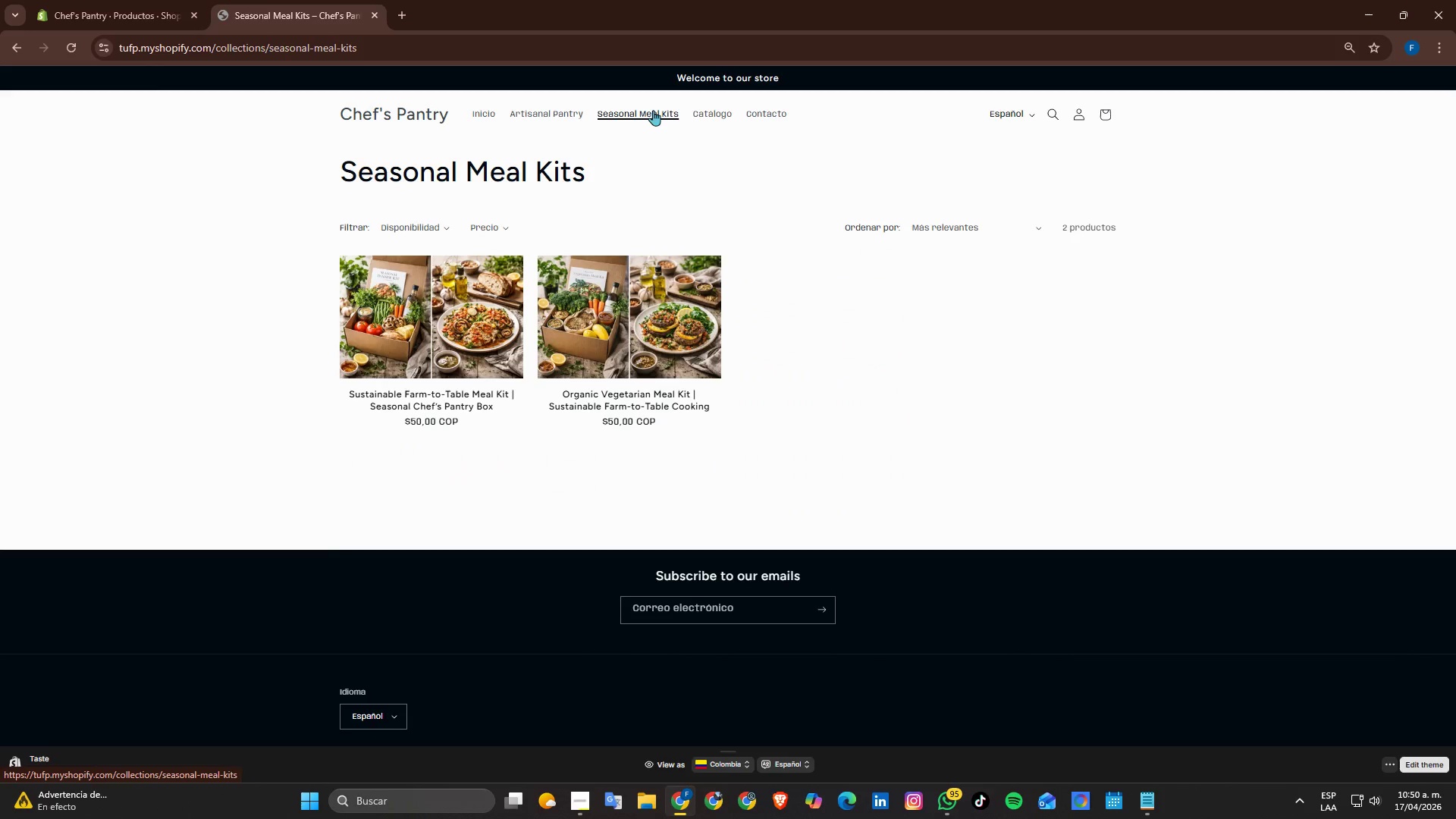 
left_click([39, 0])
 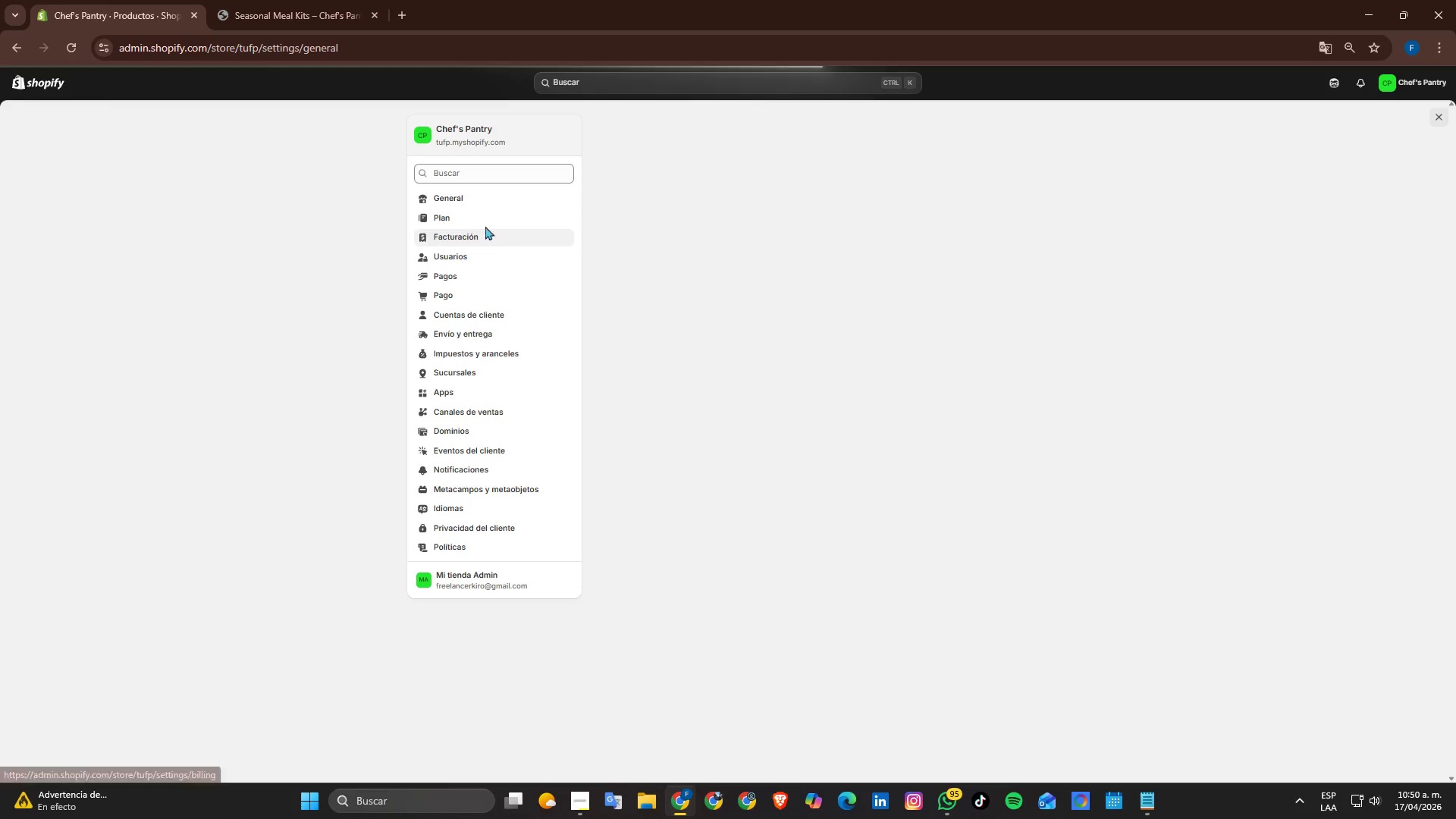 
wait(6.31)
 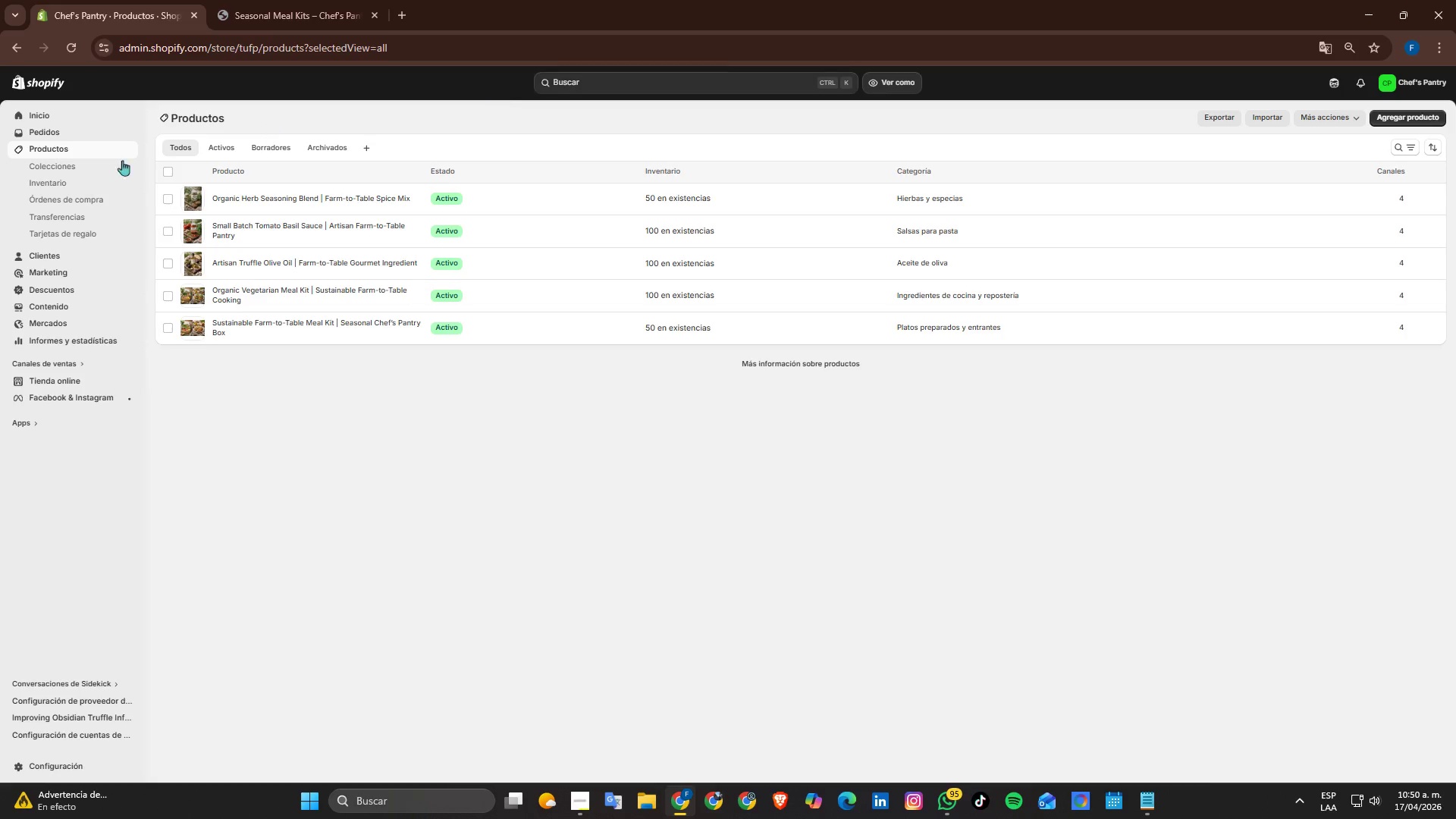 
left_click([1443, 108])
 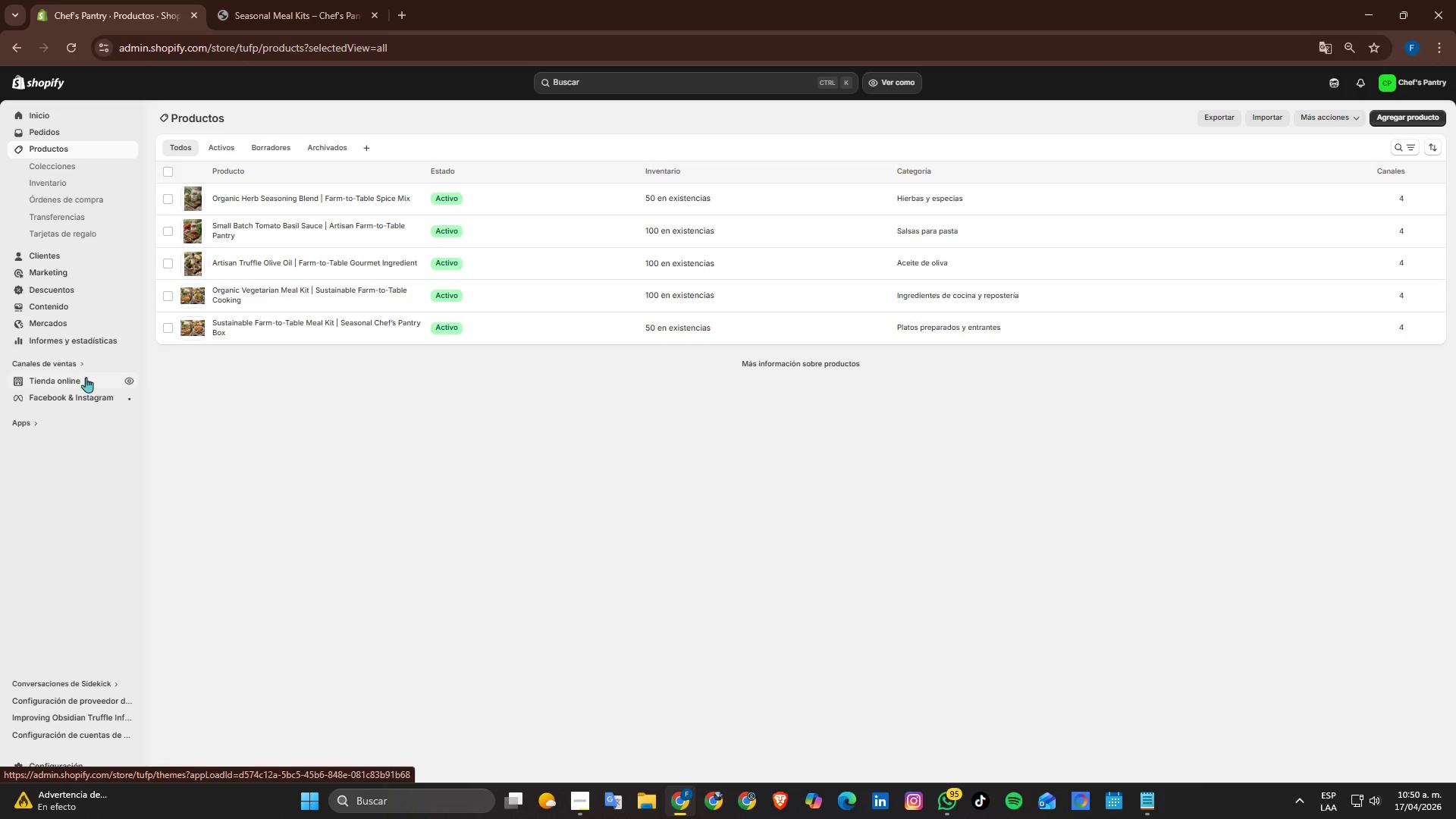 
left_click([73, 384])
 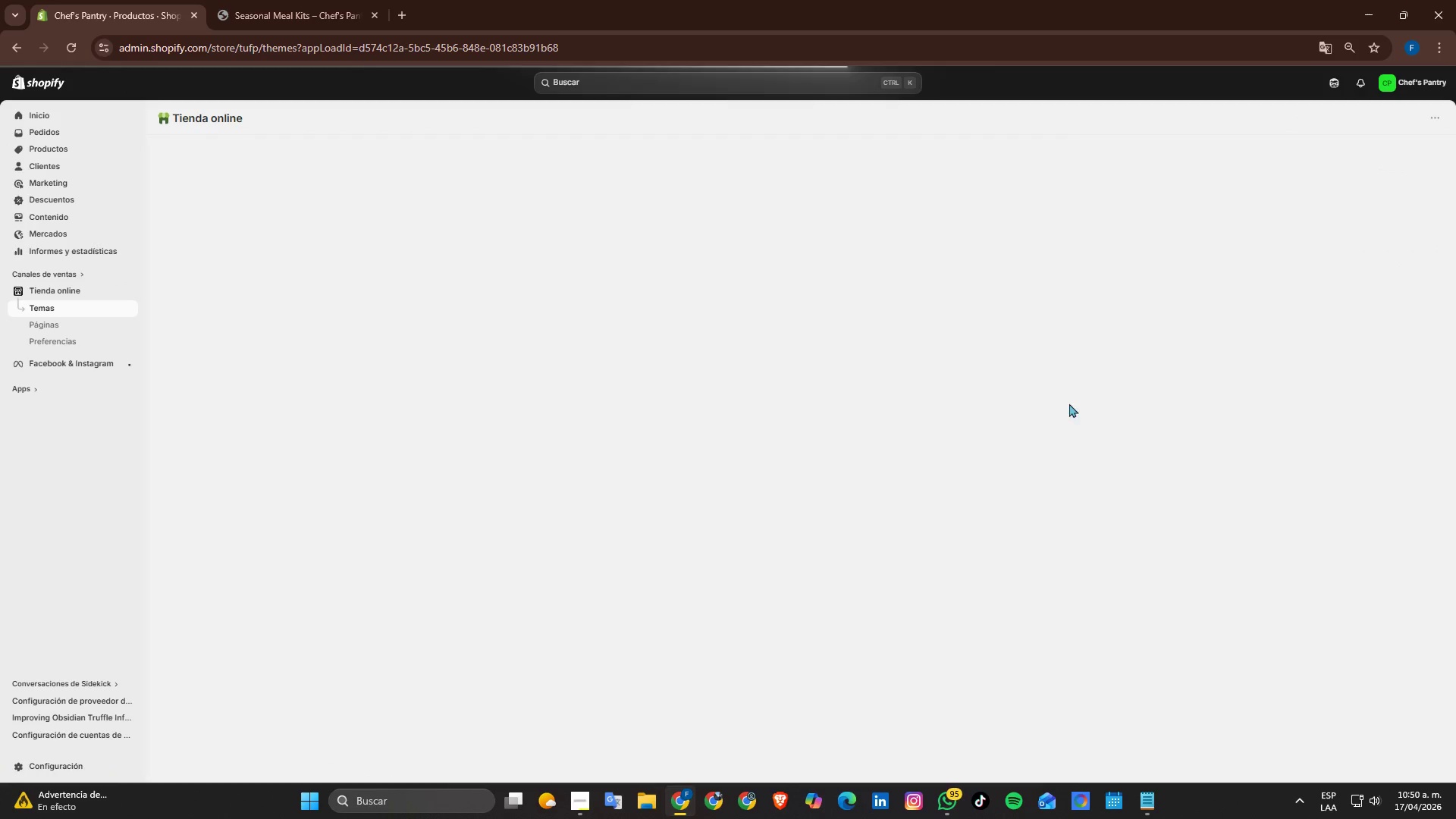 
left_click([1034, 425])
 